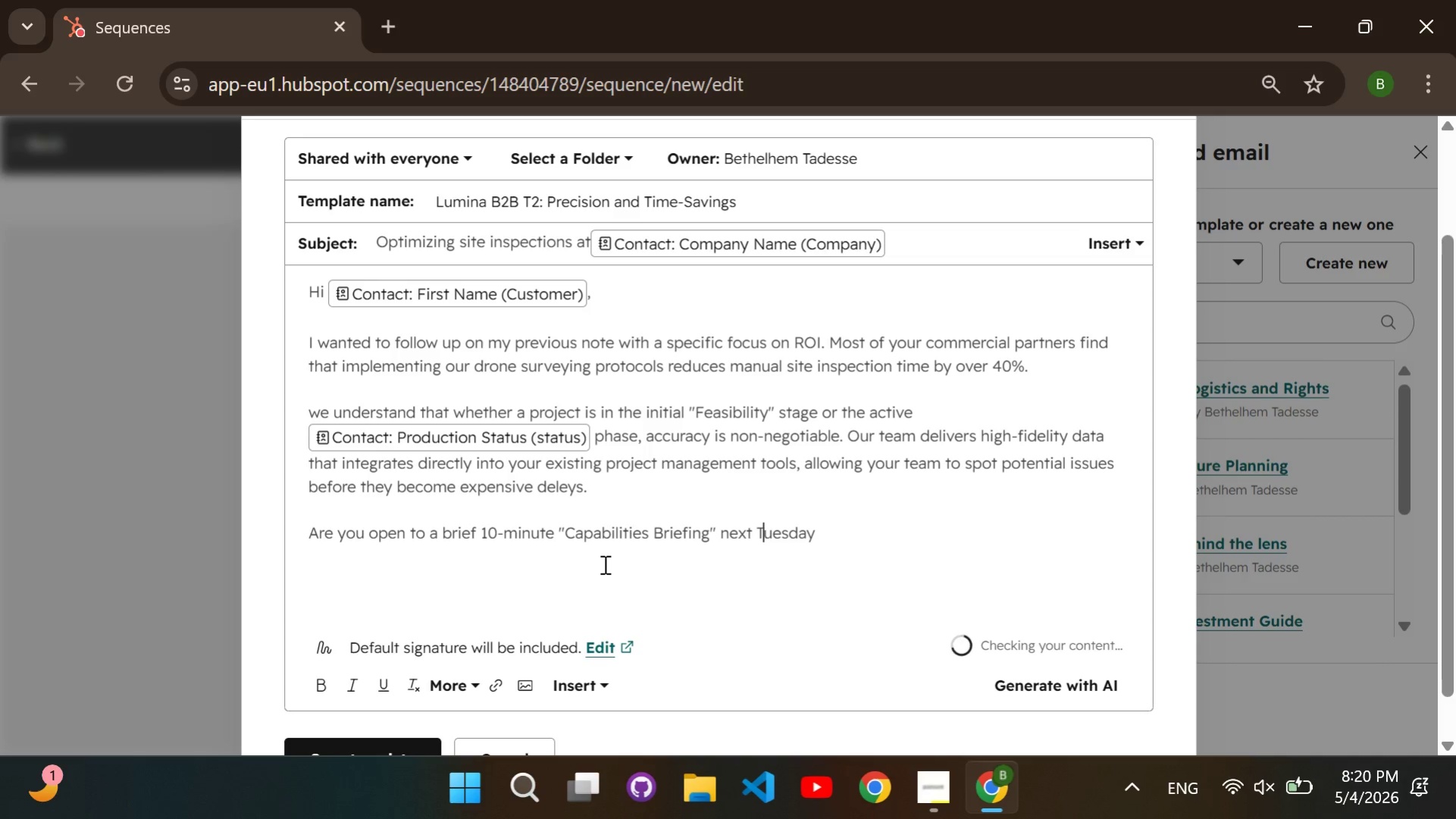 
key(CapsLock)
 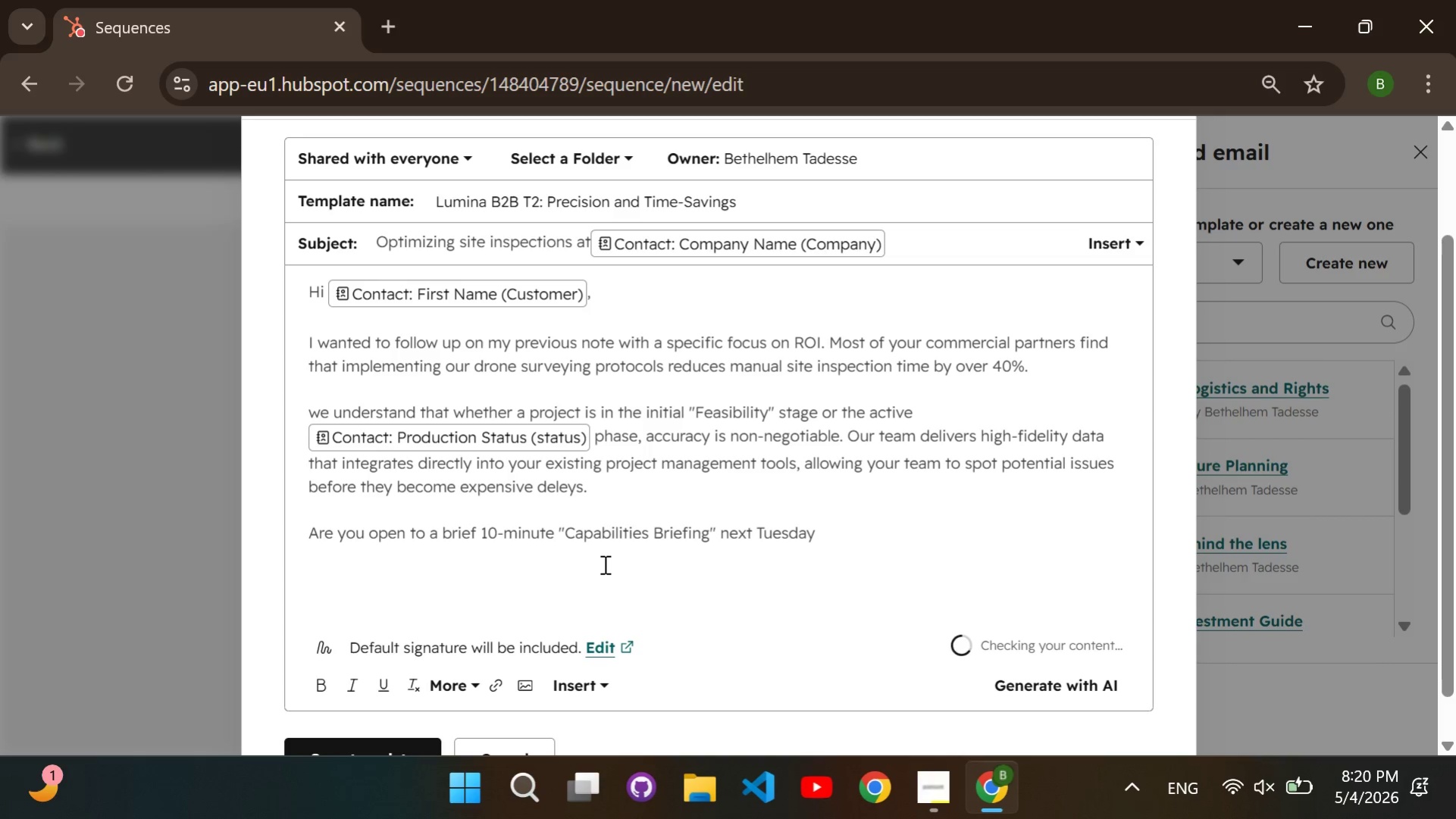 
key(ArrowRight)
 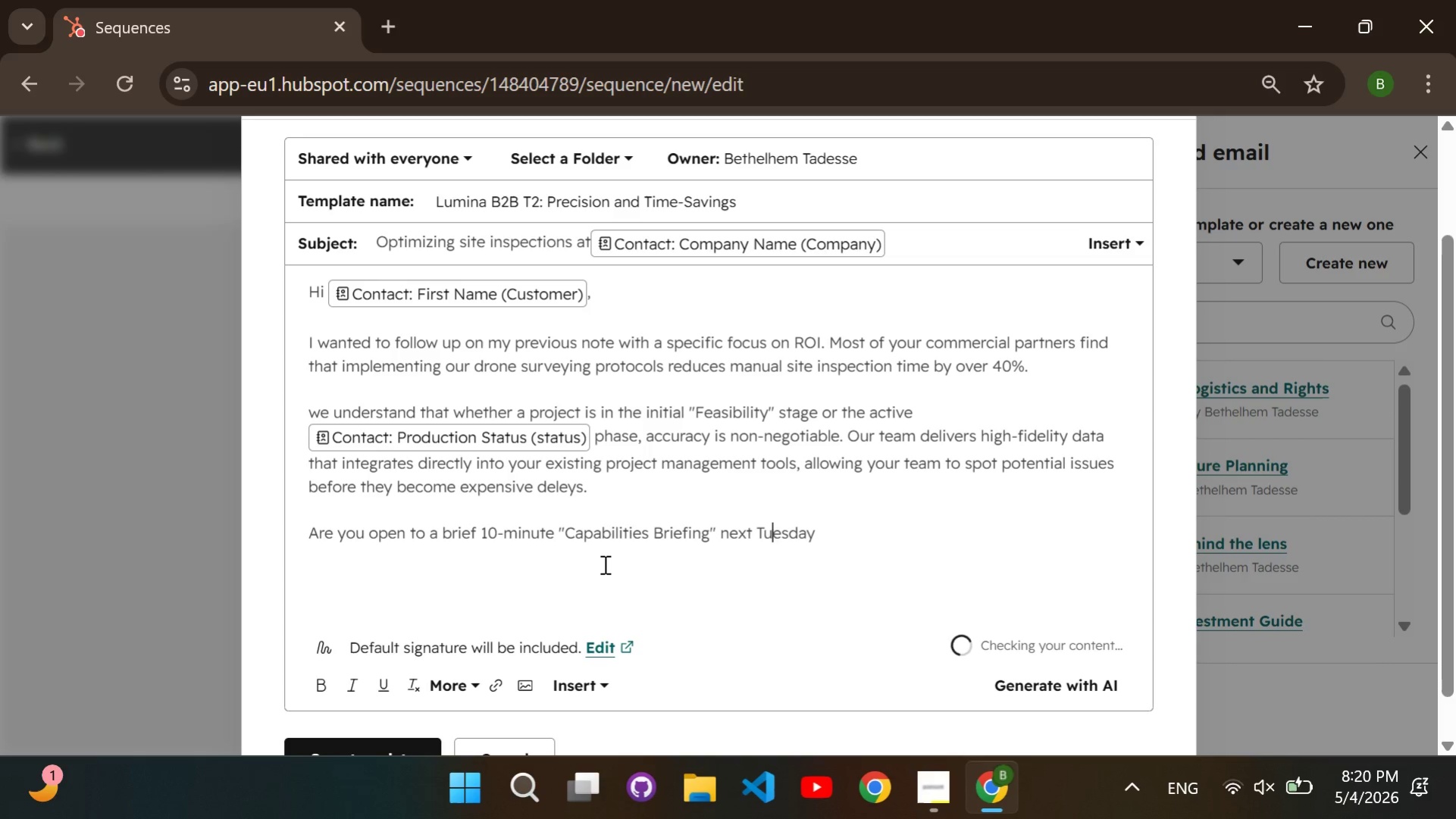 
key(ArrowRight)
 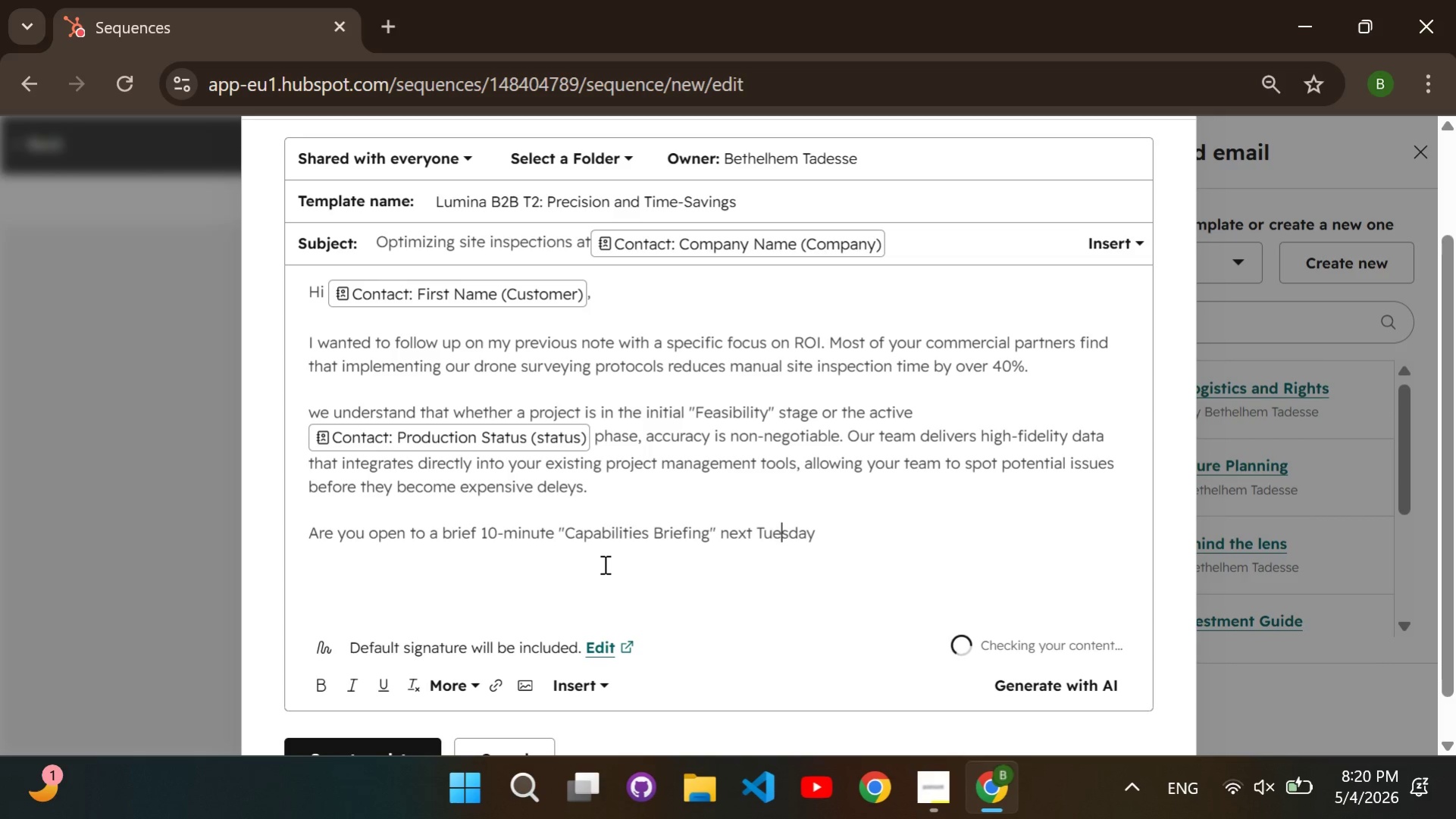 
key(ArrowRight)
 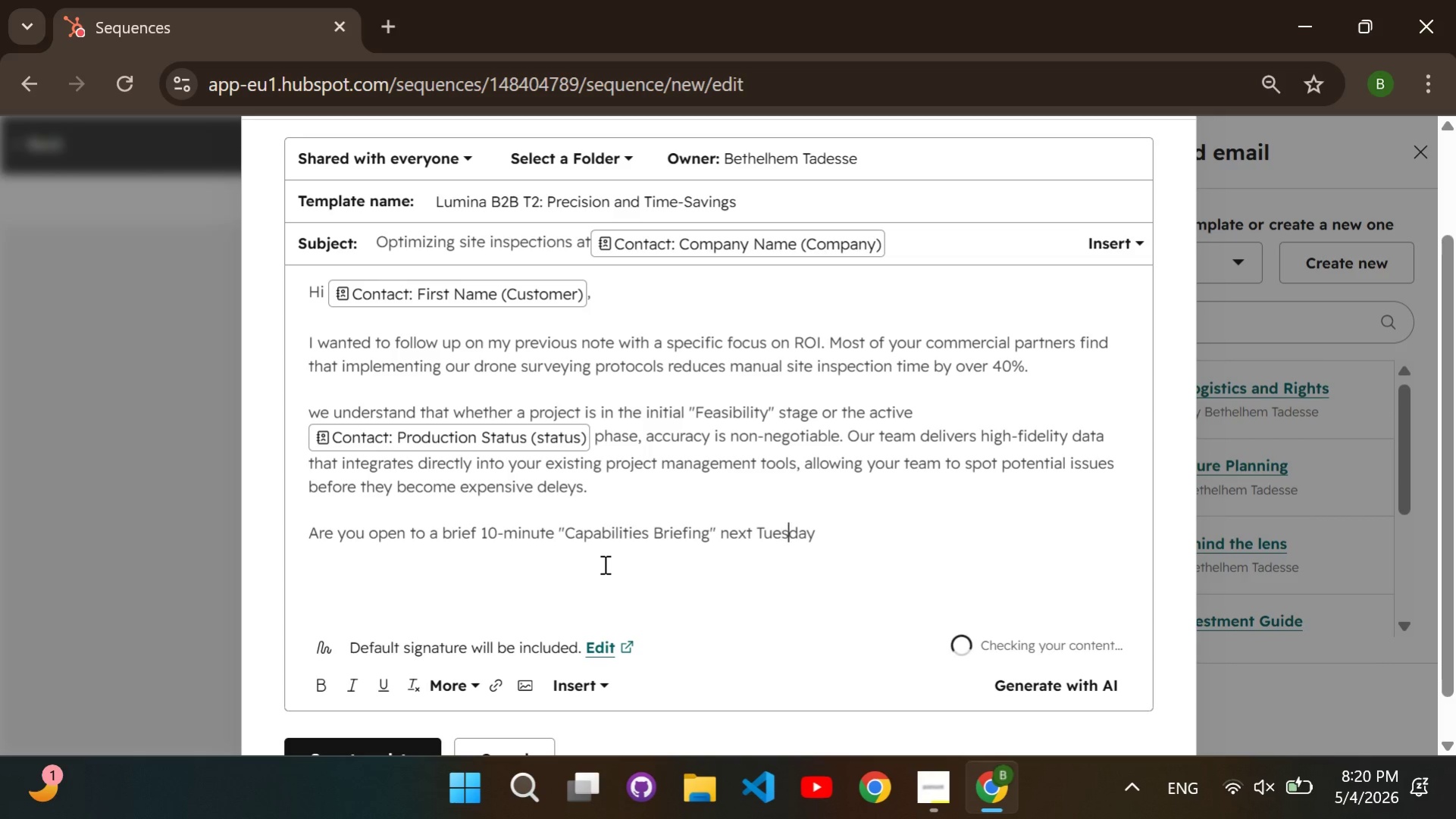 
key(ArrowRight)
 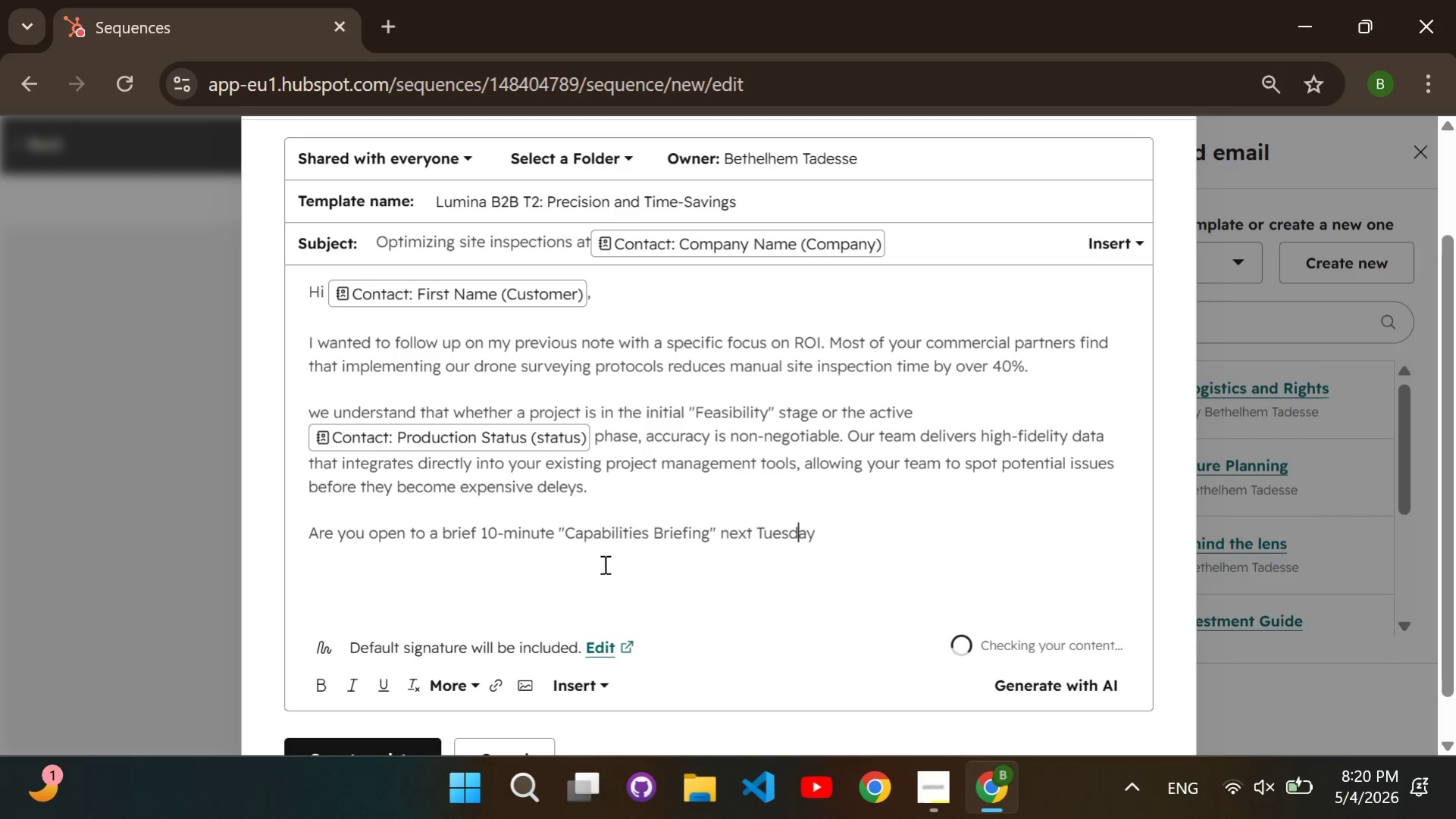 
key(ArrowRight)
 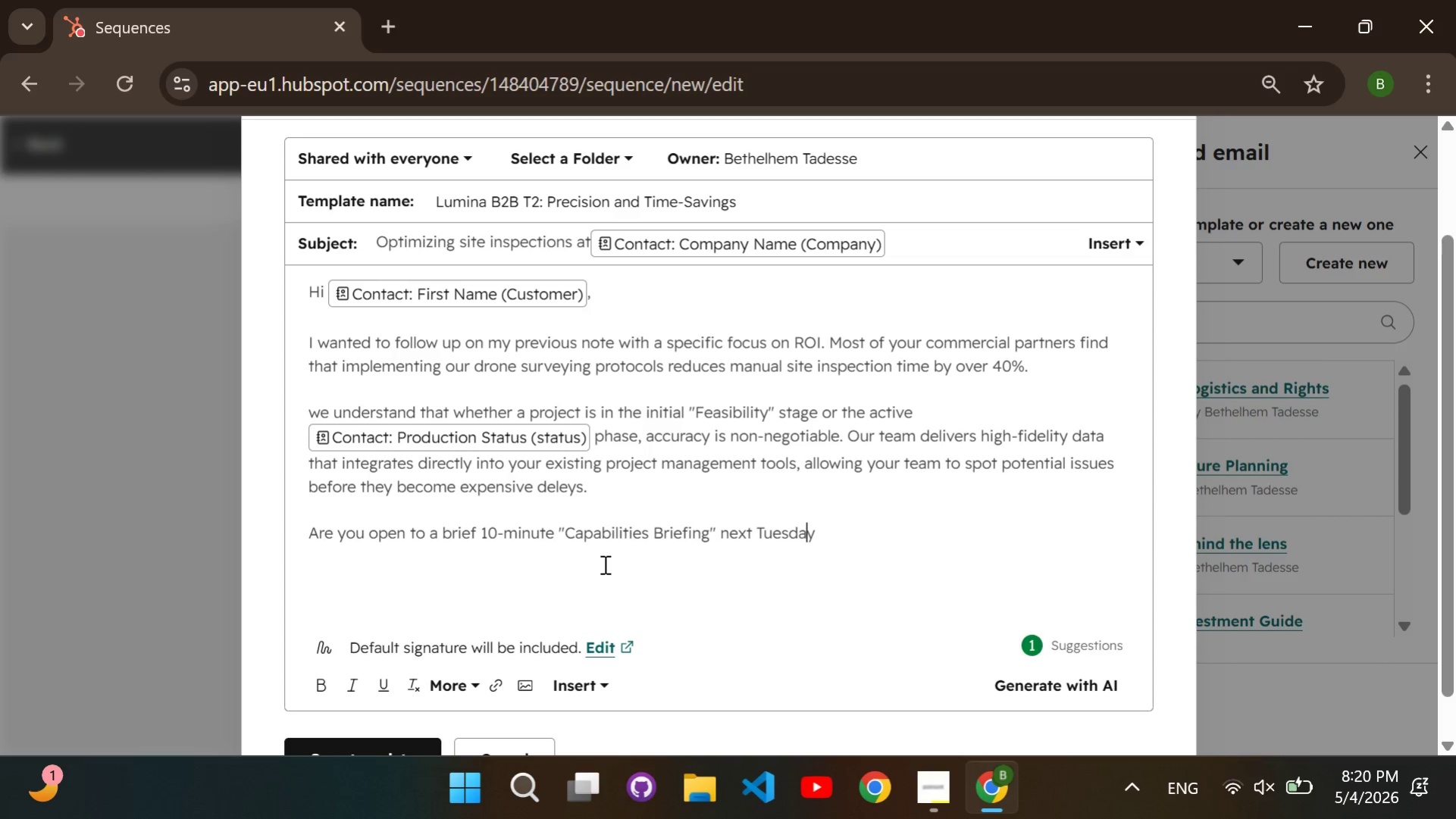 
key(ArrowRight)
 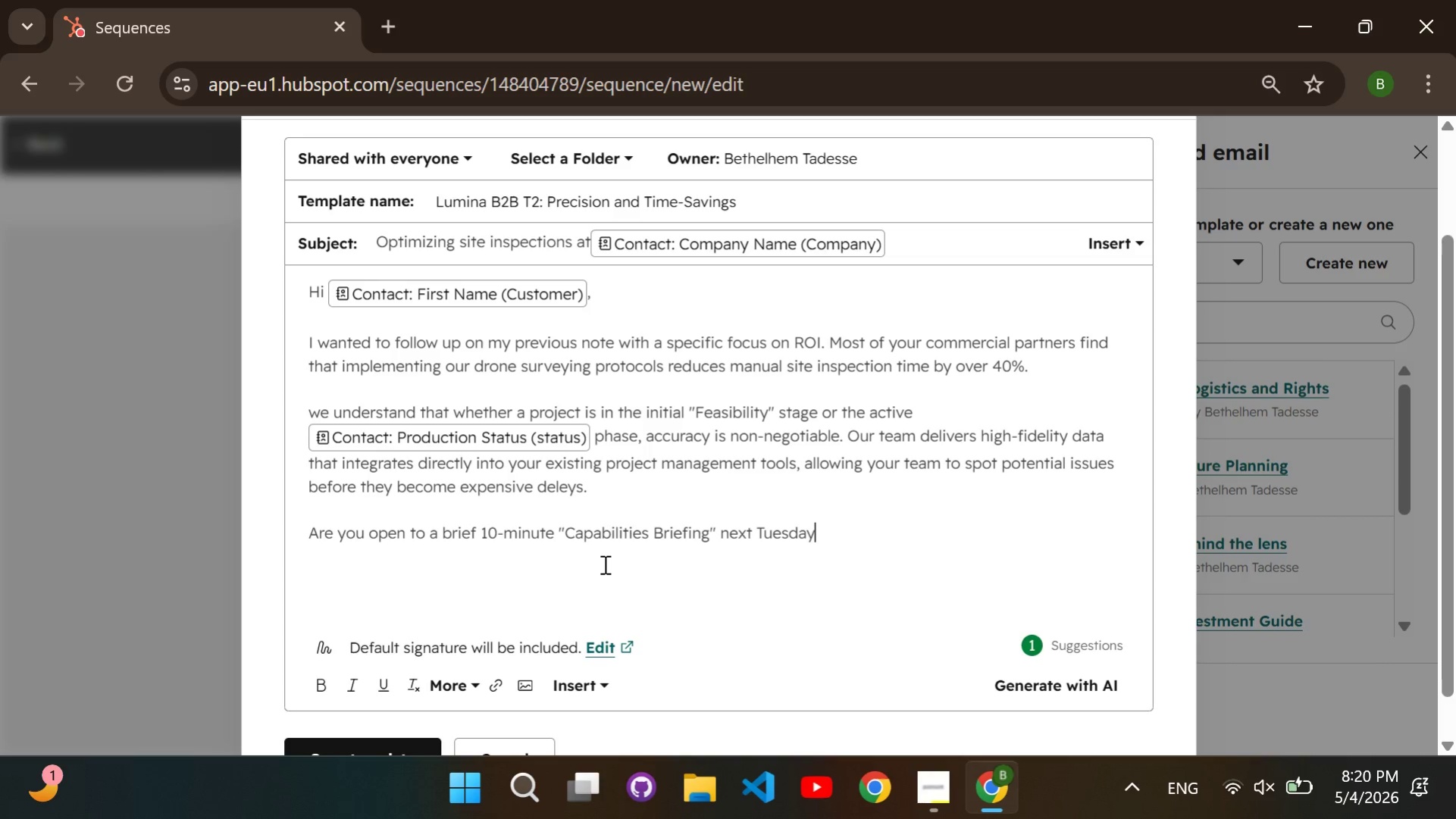 
key(ArrowRight)
 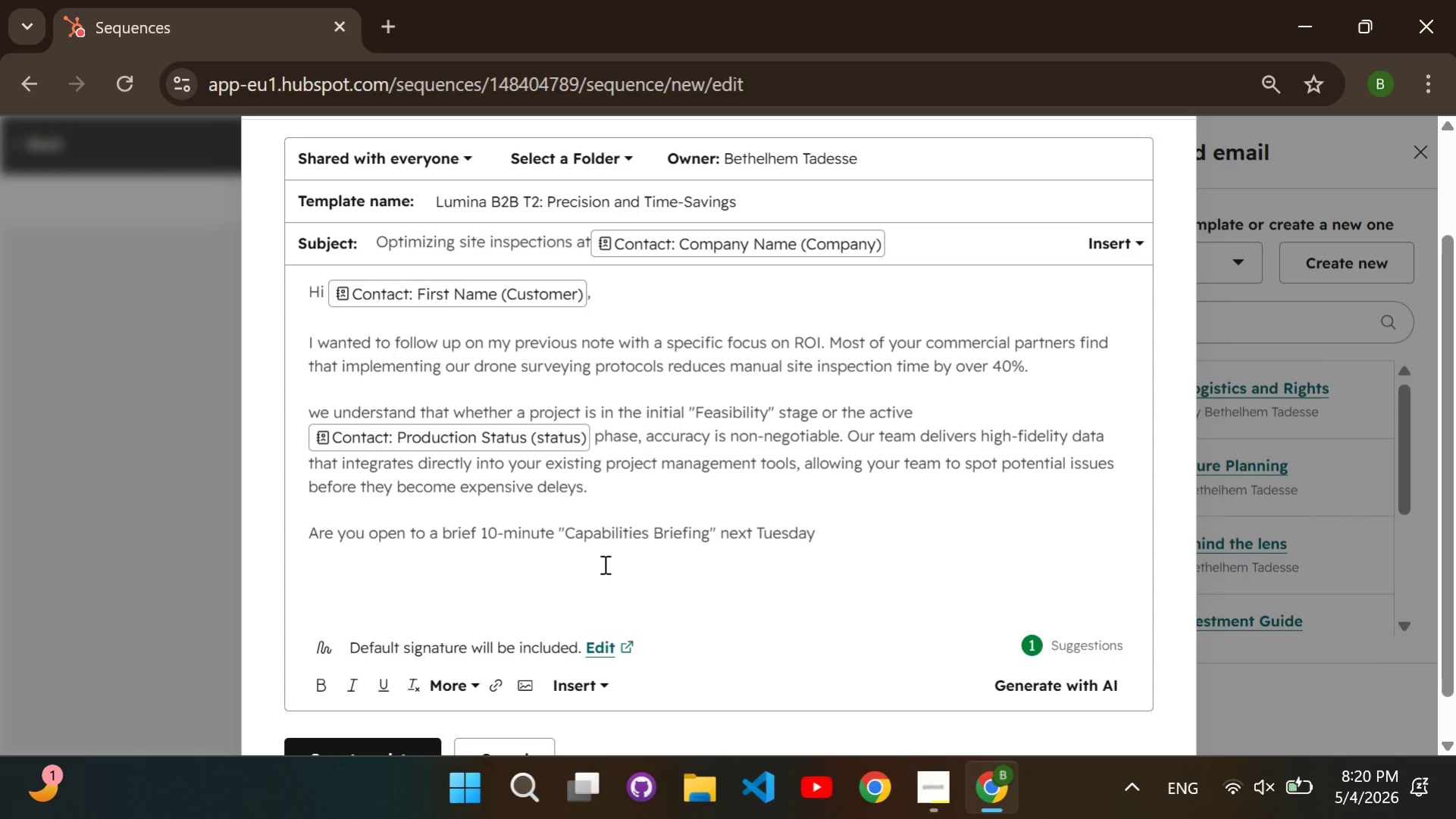 
type(? I'd love to show you a sample survi)
key(Backspace)
type(ey report and discuss how we can support your upcoming project milestones.)
 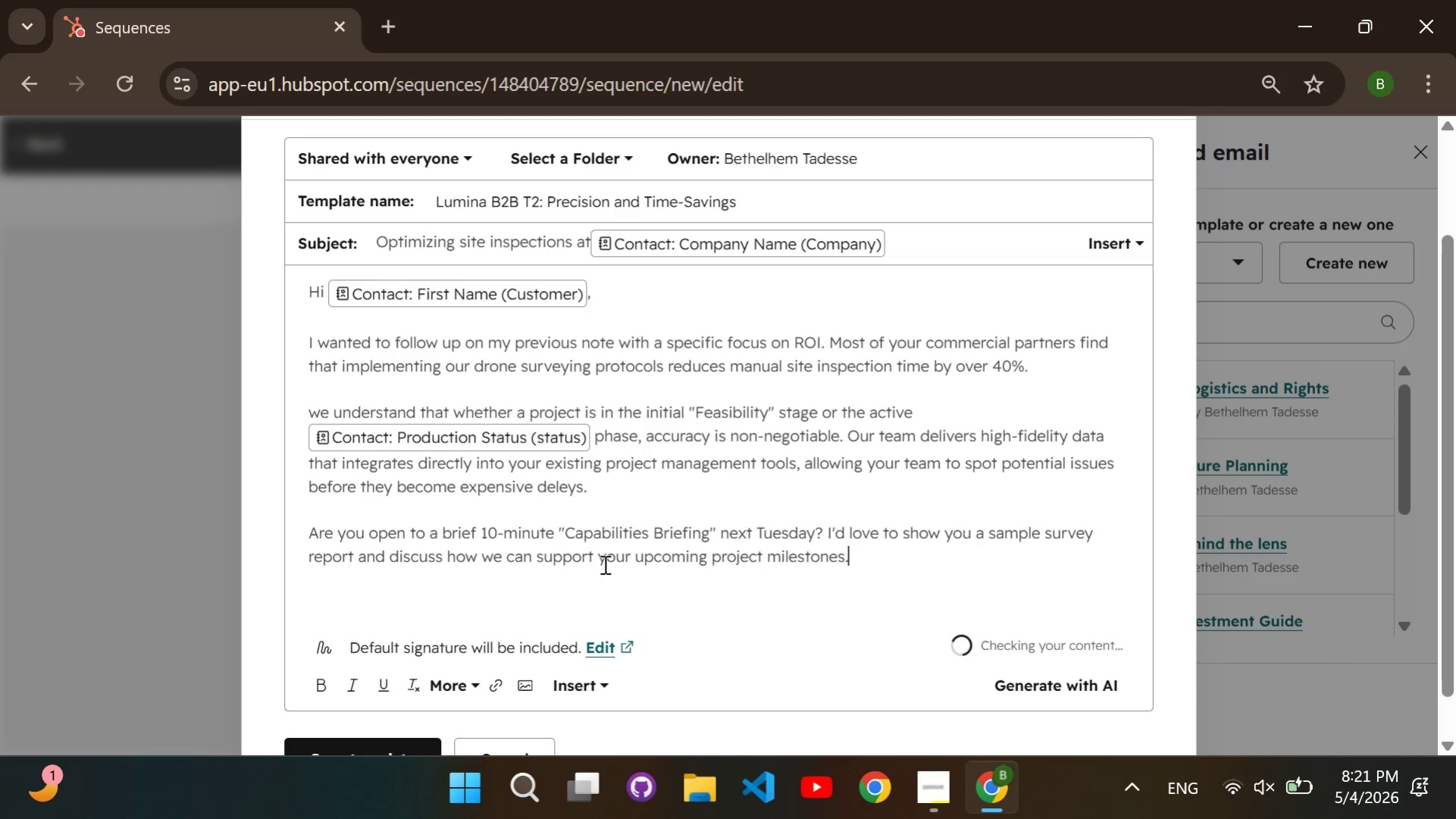 
key(Enter)
 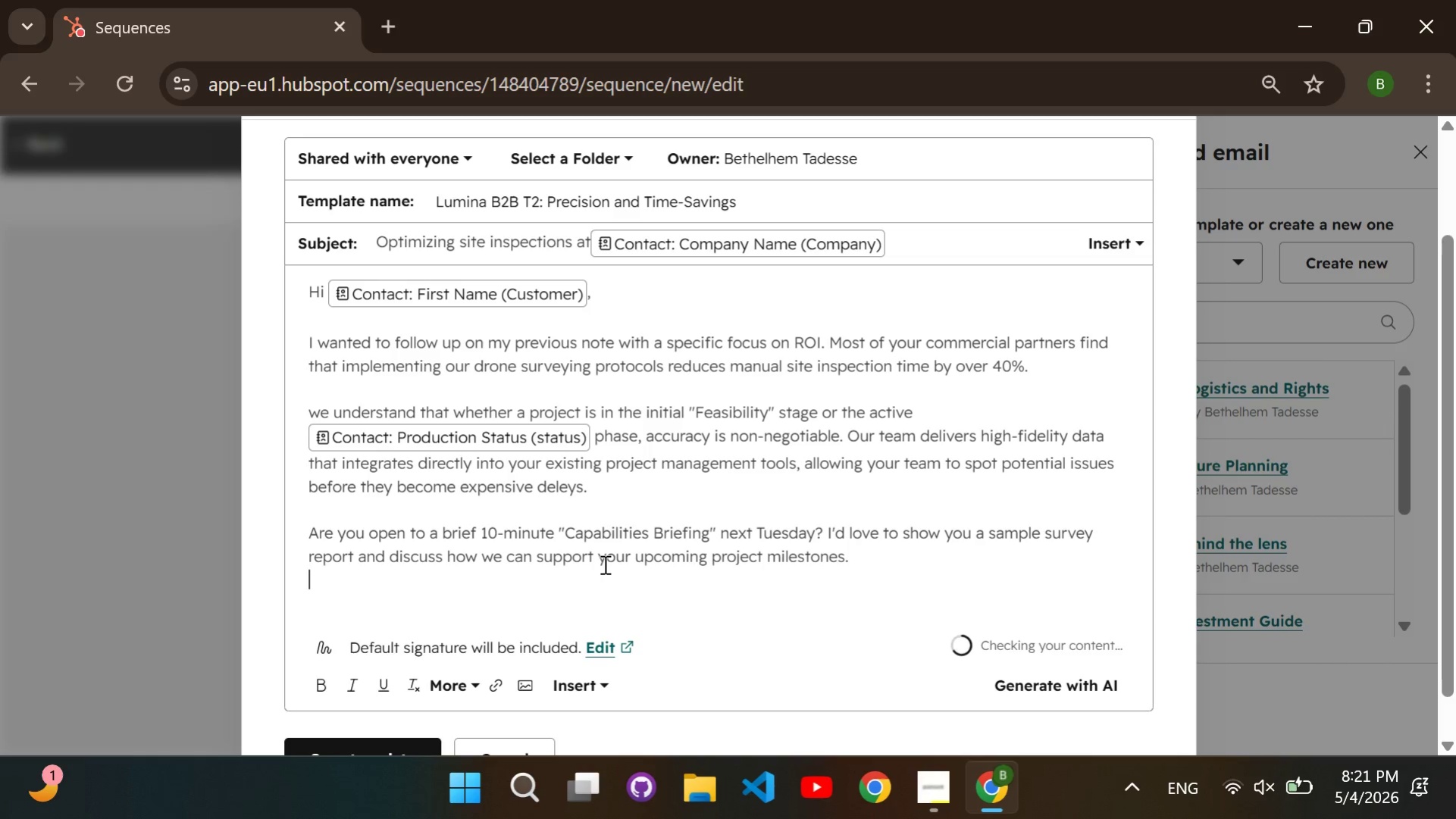 
key(Enter)
 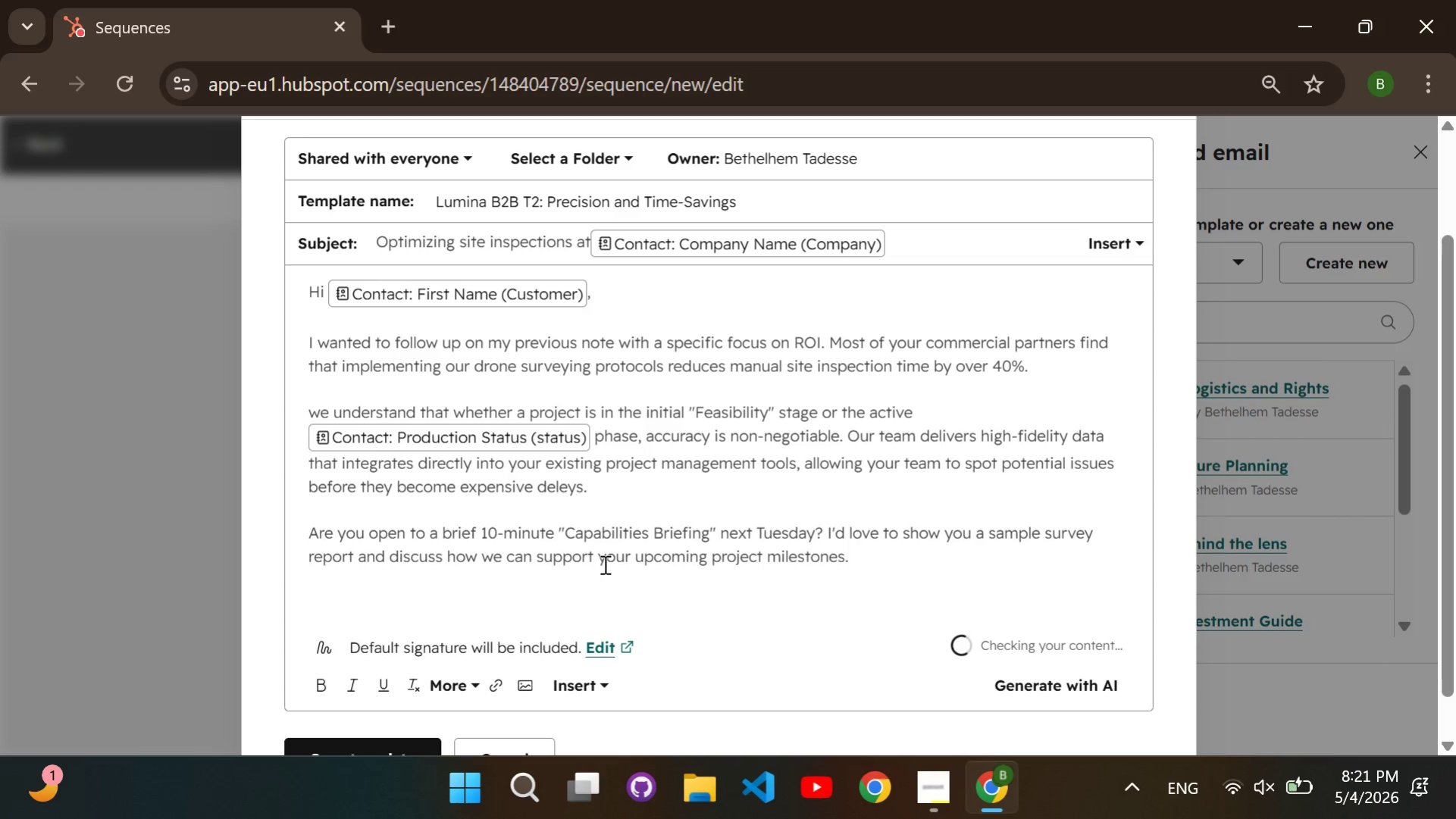 
type(Best, R)
key(Backspace)
type(The Lumina)
 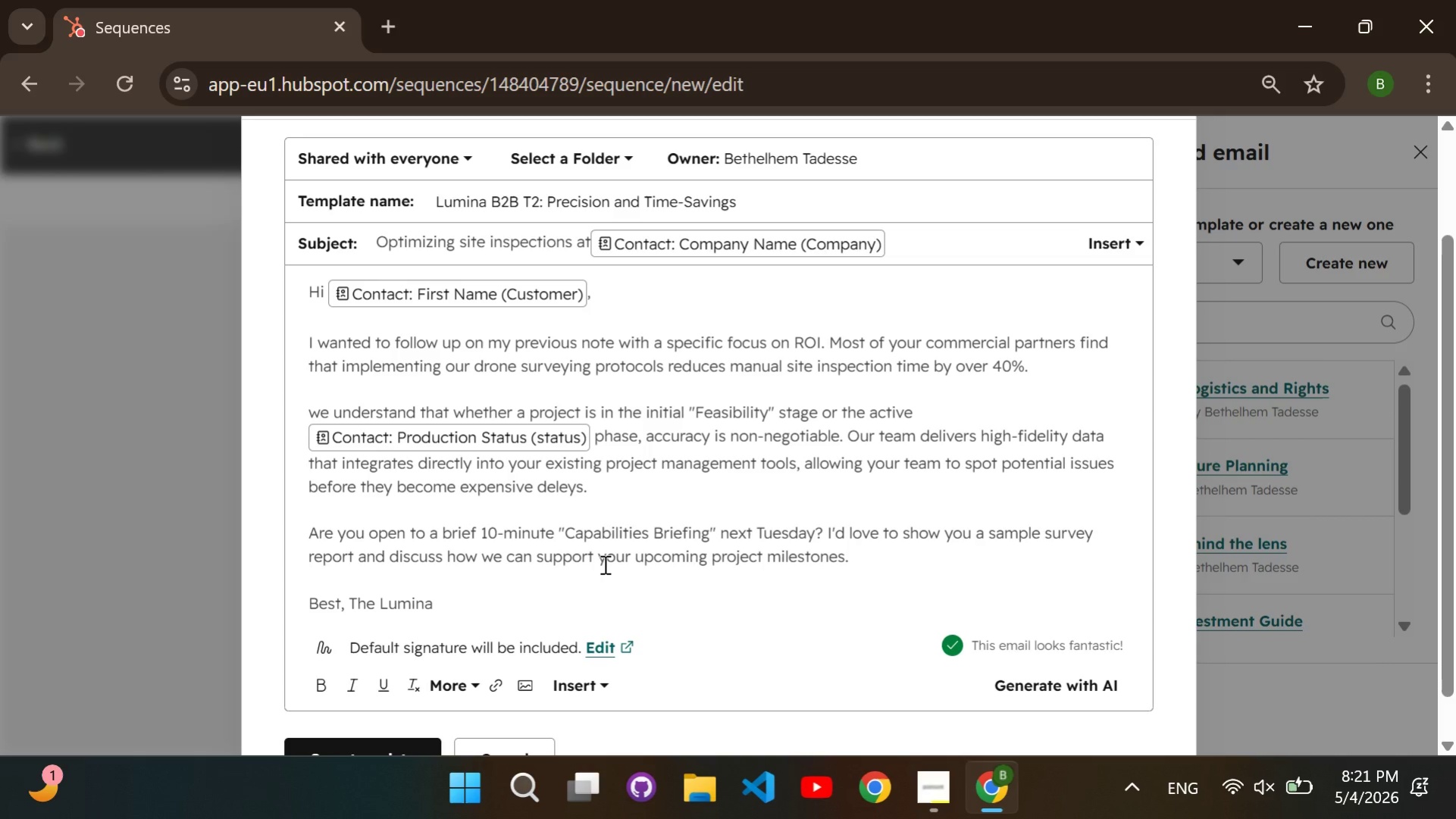 
type( Team)
 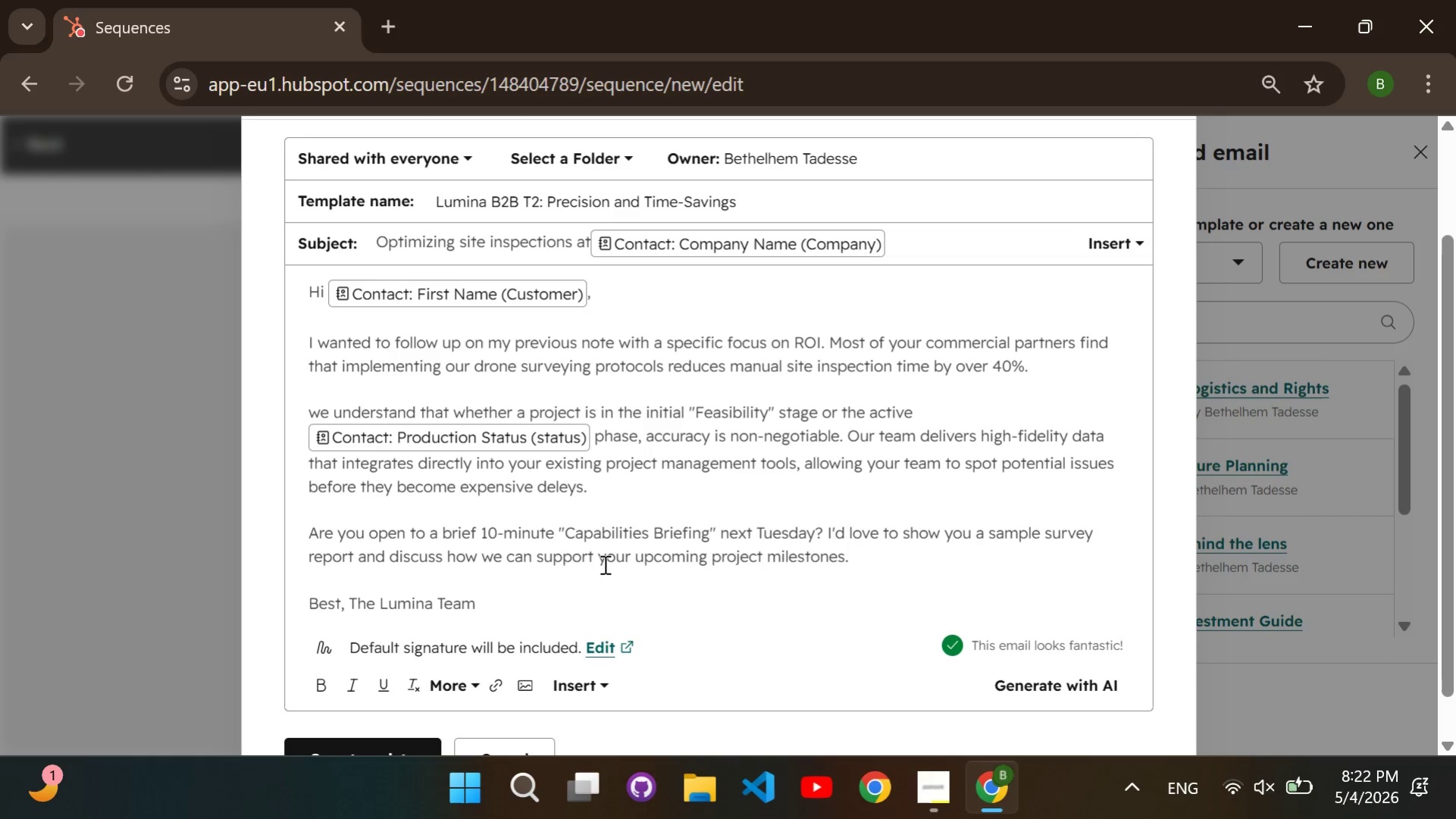 
scroll: coordinate [614, 545], scroll_direction: down, amount: 2.0
 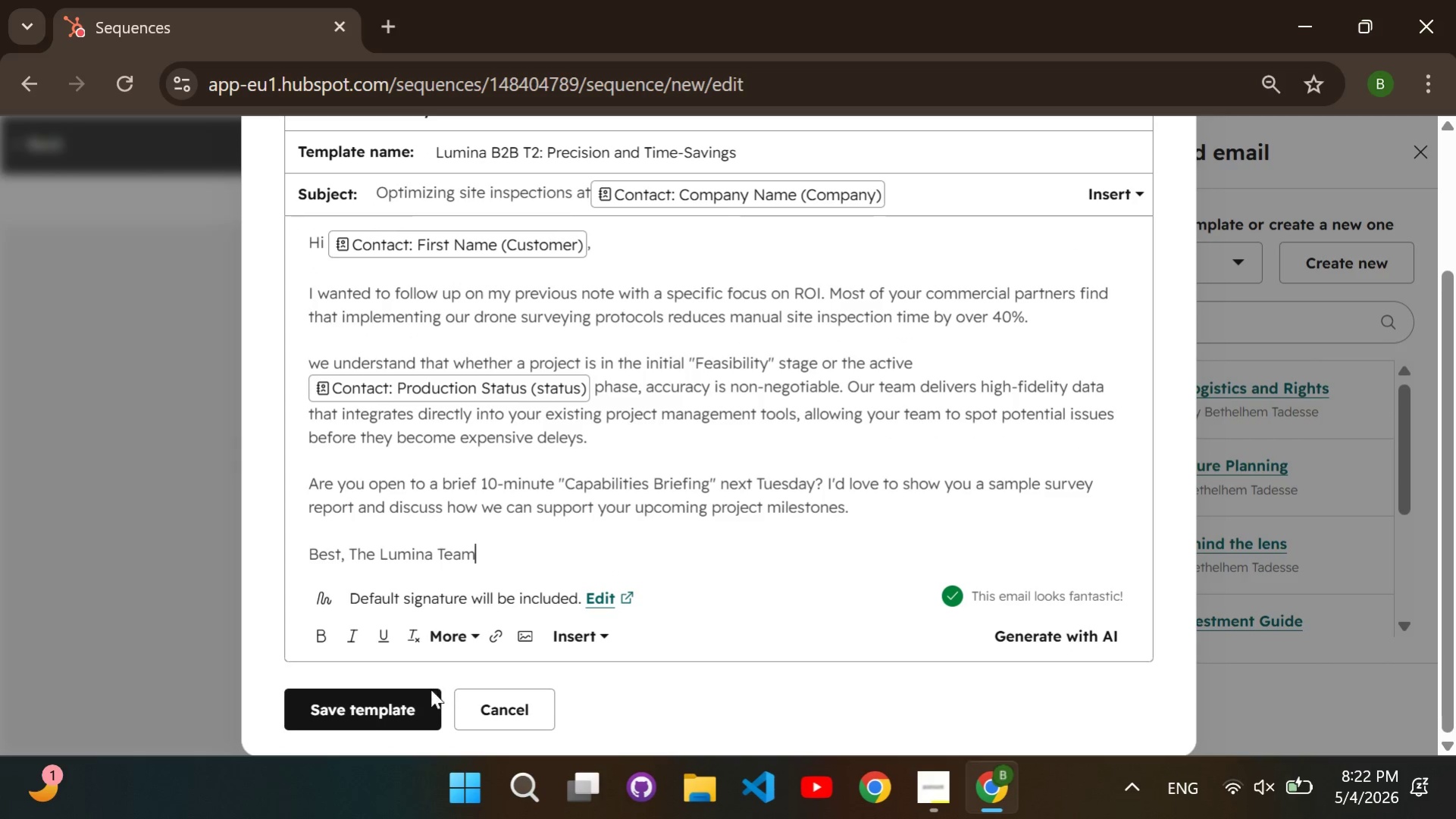 
left_click([428, 696])
 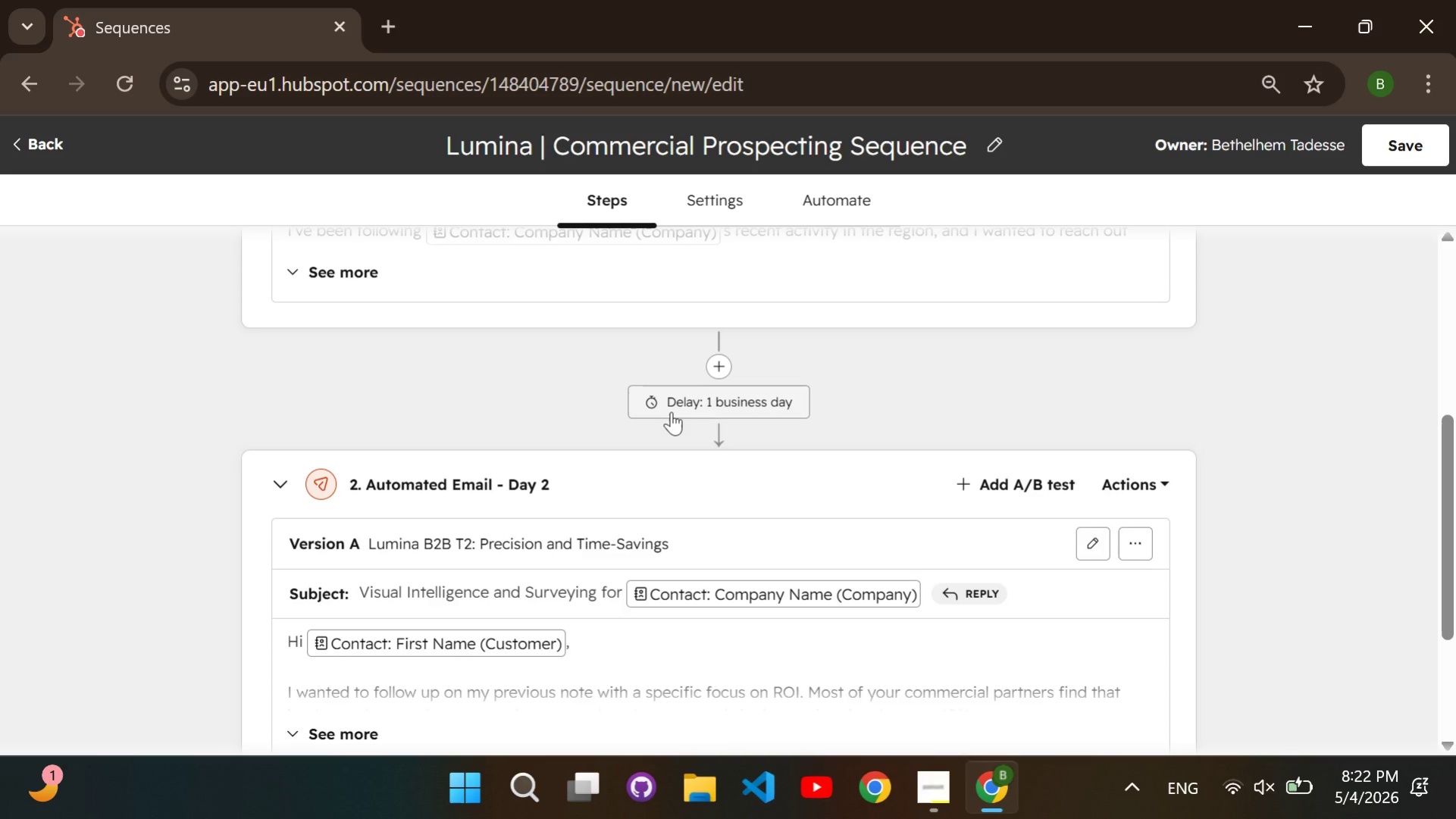 
left_click([700, 405])
 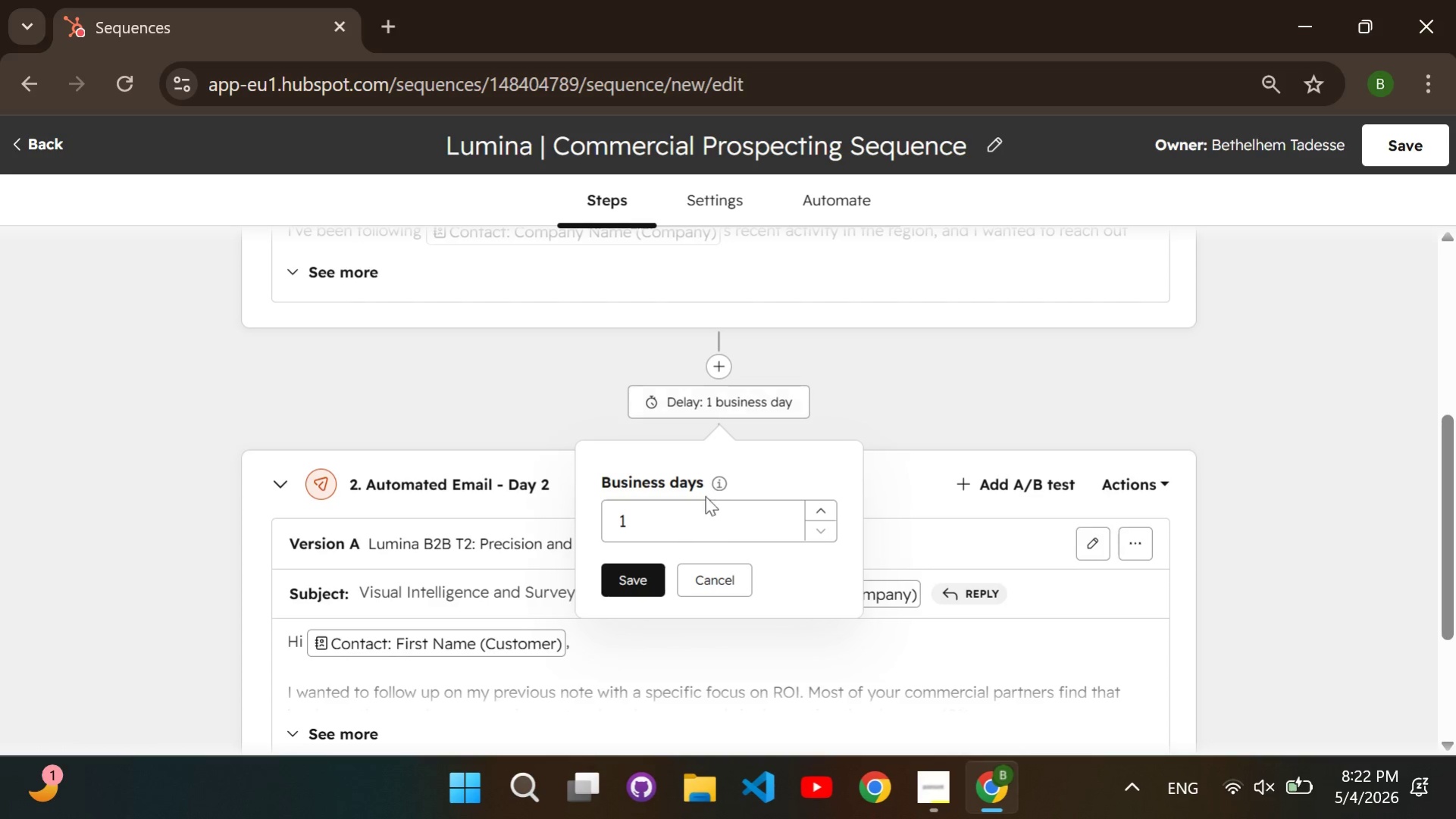 
left_click([675, 525])
 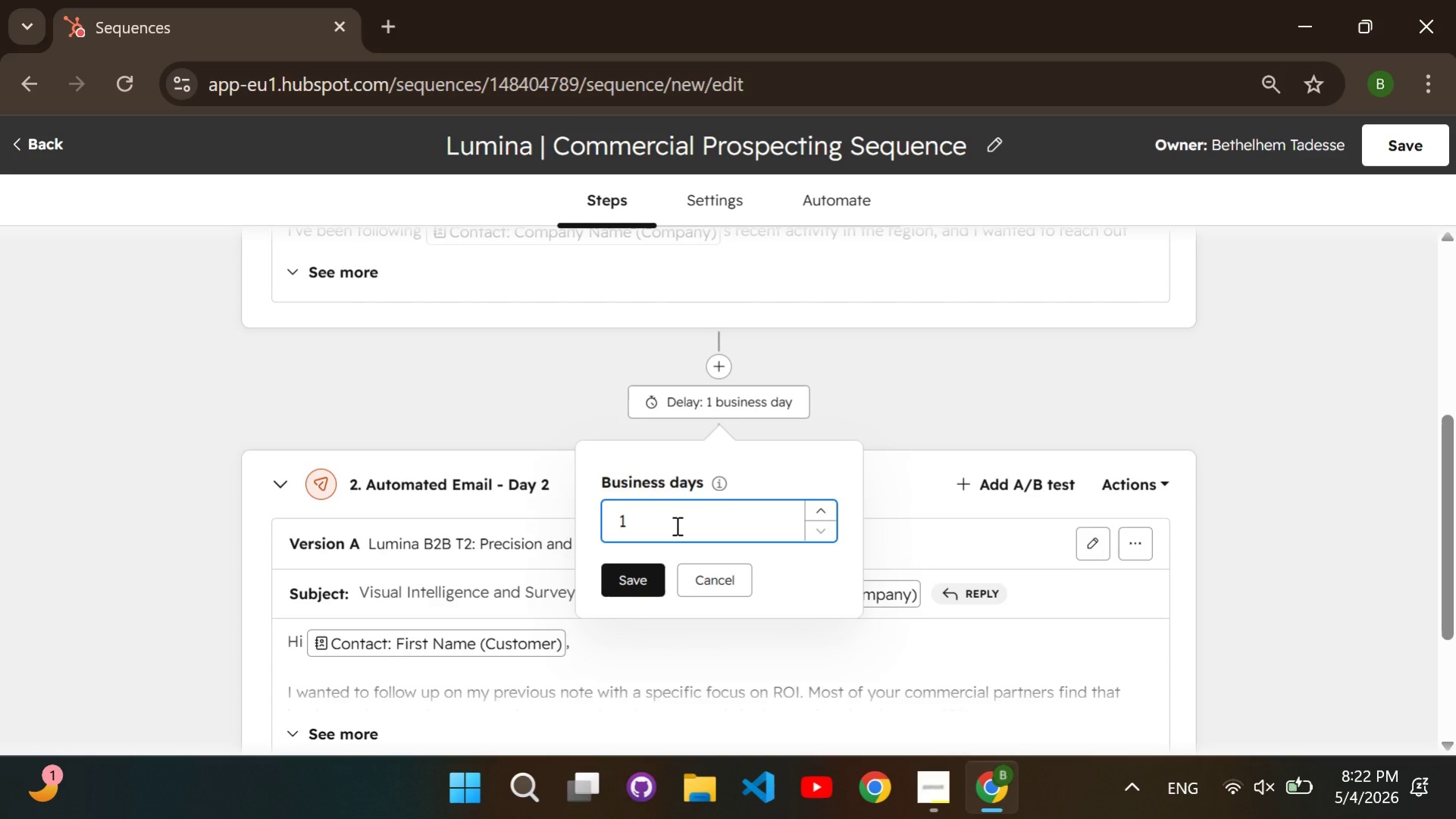 
key(Backspace)
 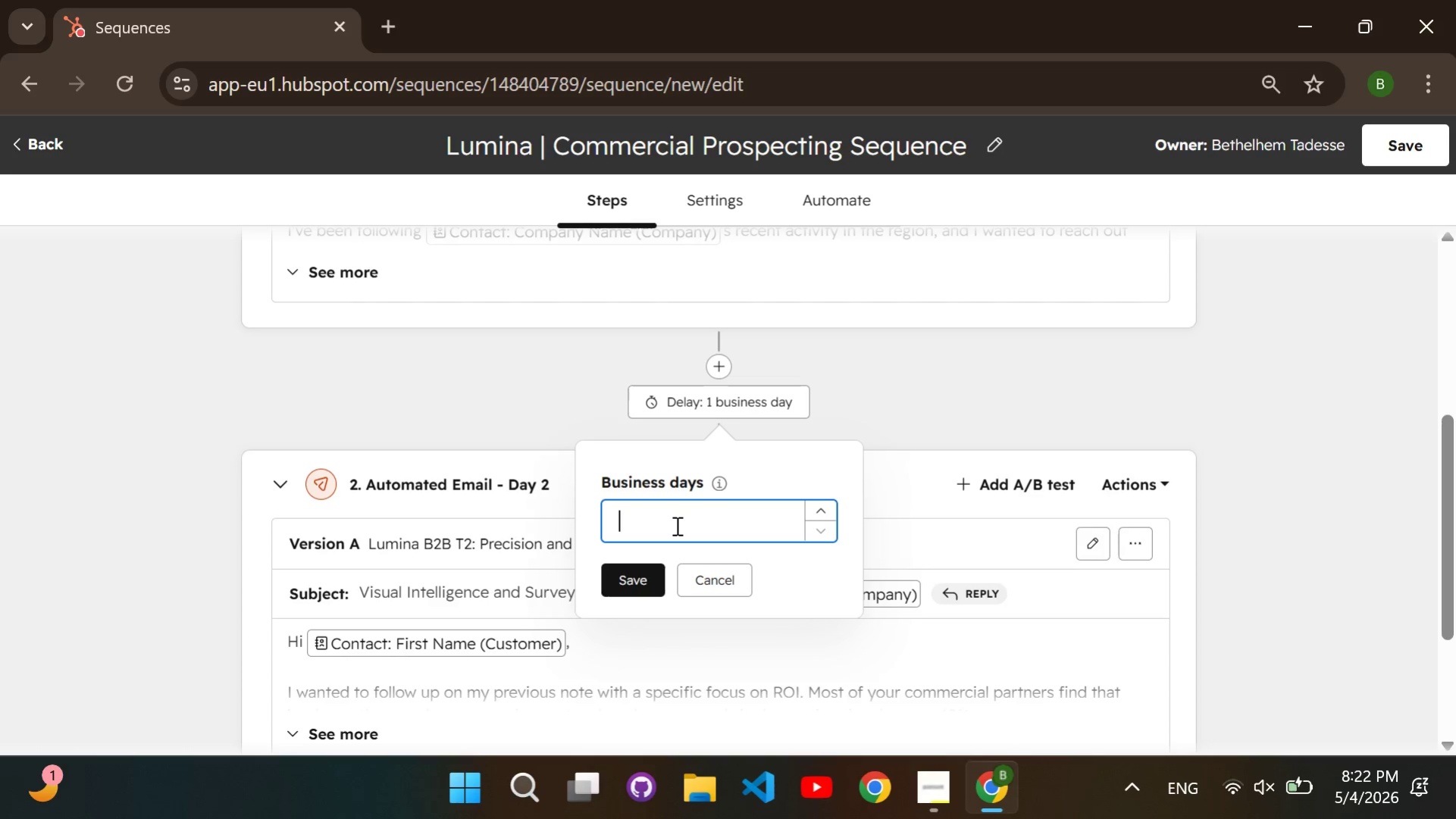 
key(3)
 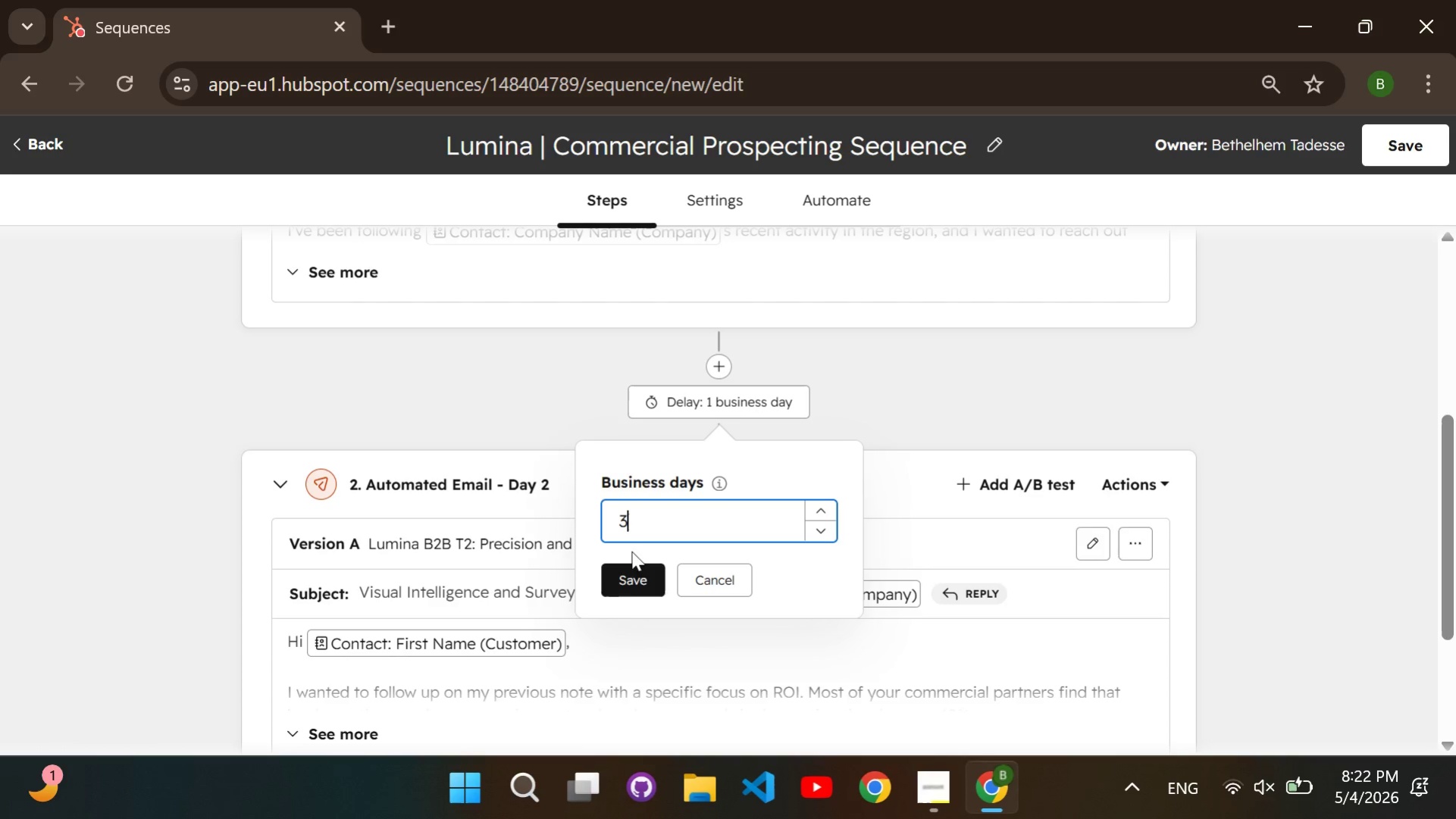 
left_click([621, 583])
 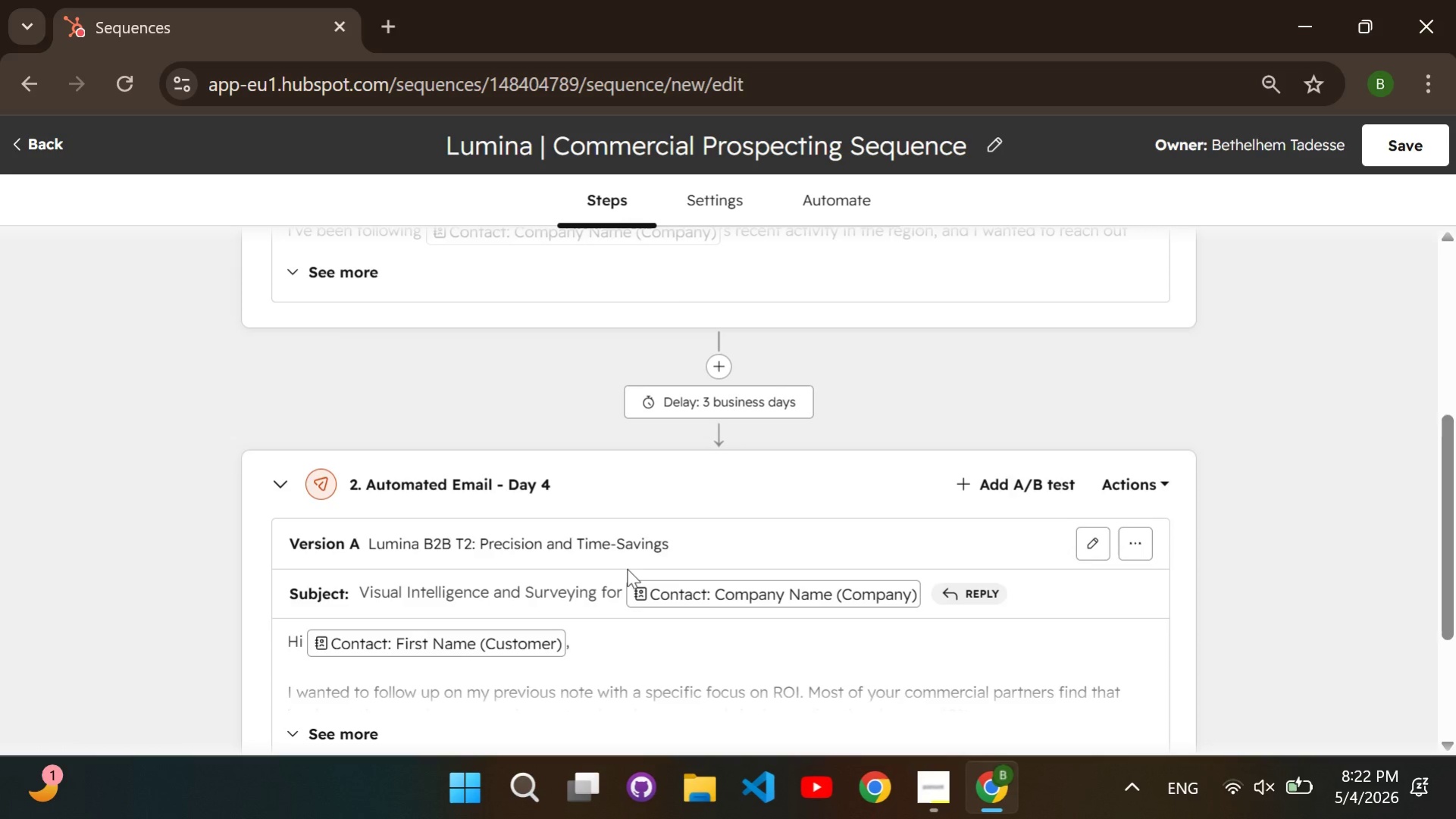 
scroll: coordinate [628, 565], scroll_direction: down, amount: 3.0
 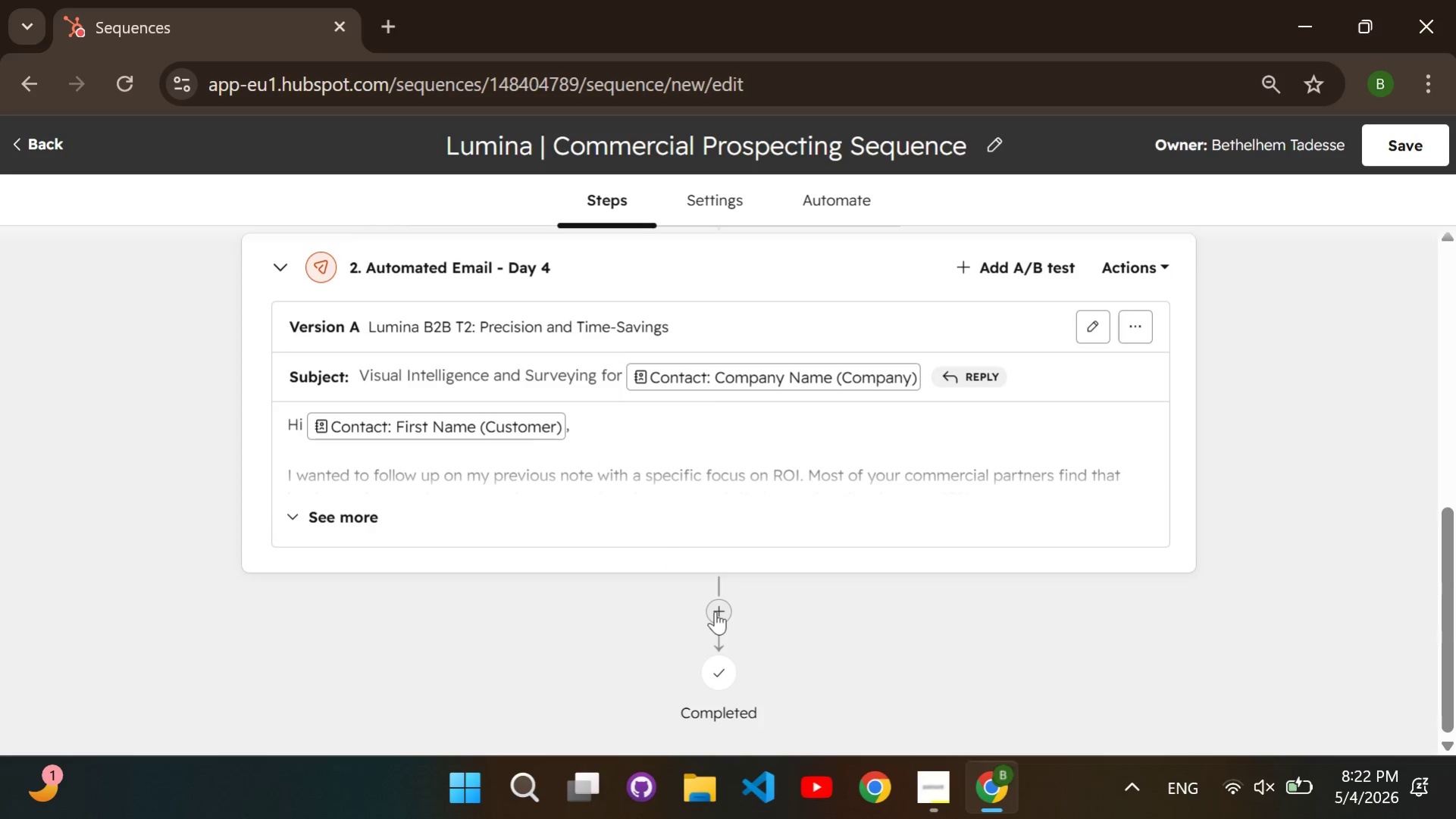 
double_click([715, 611])
 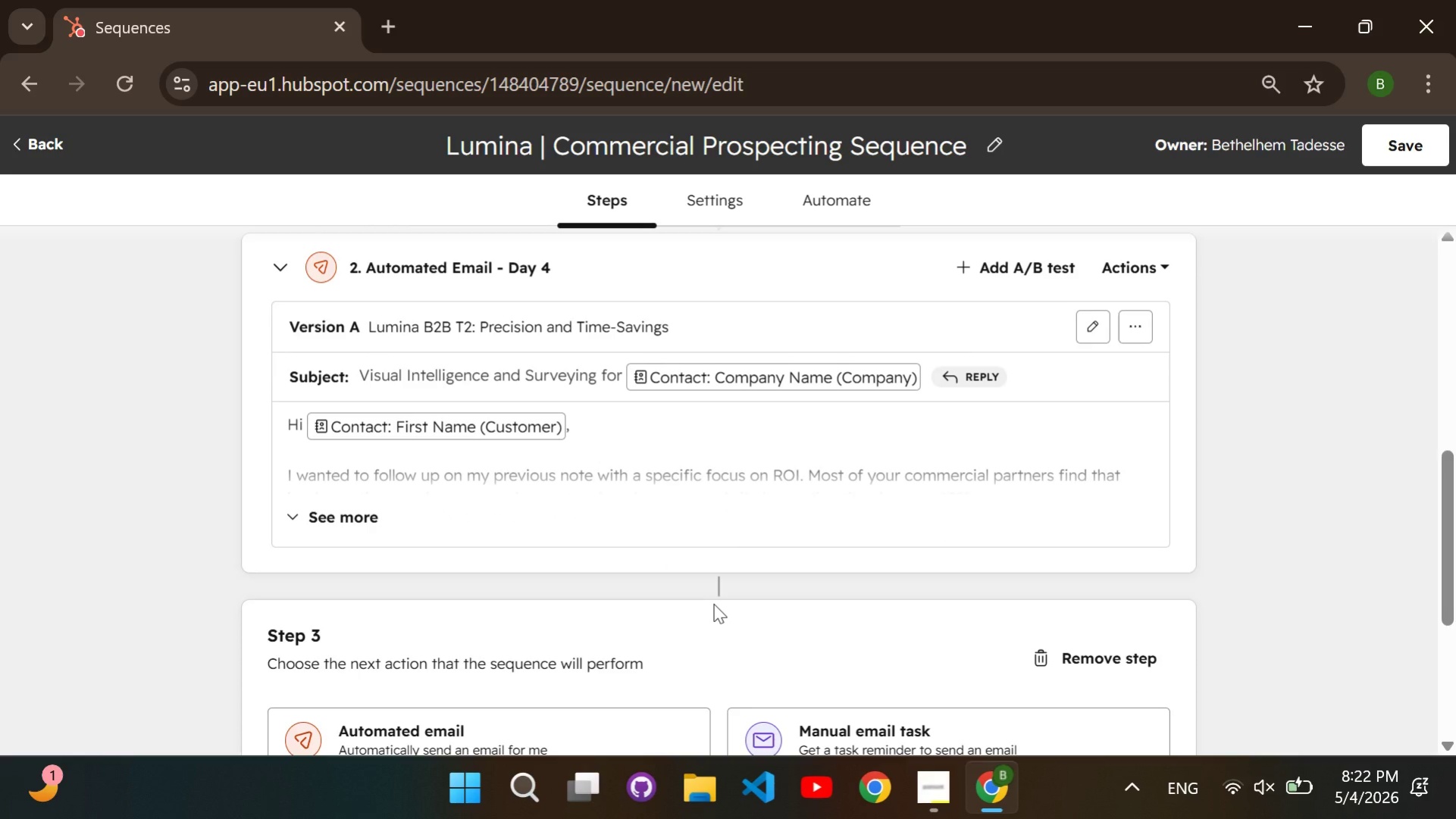 
scroll: coordinate [713, 603], scroll_direction: down, amount: 1.0
 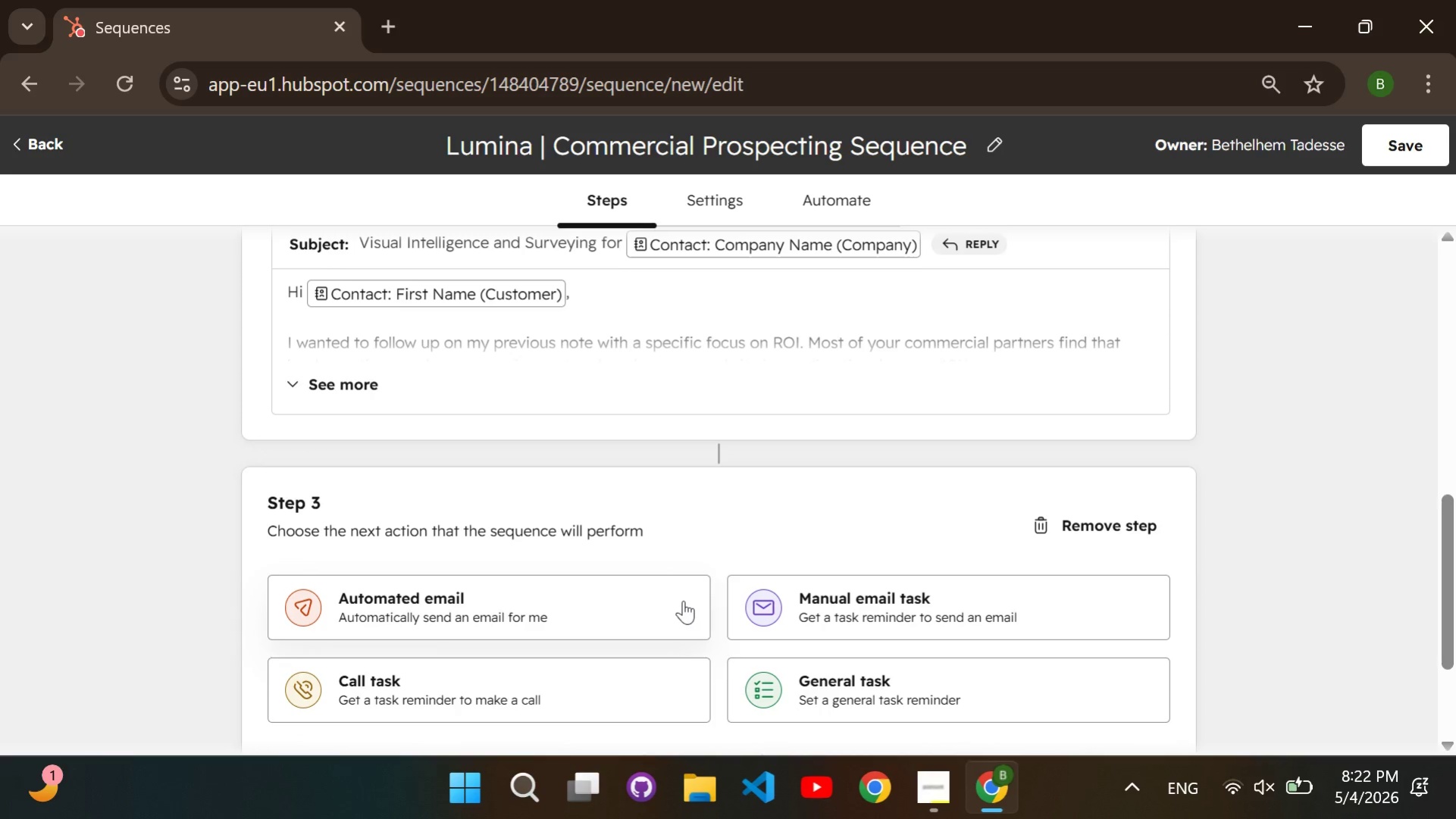 
left_click([683, 600])
 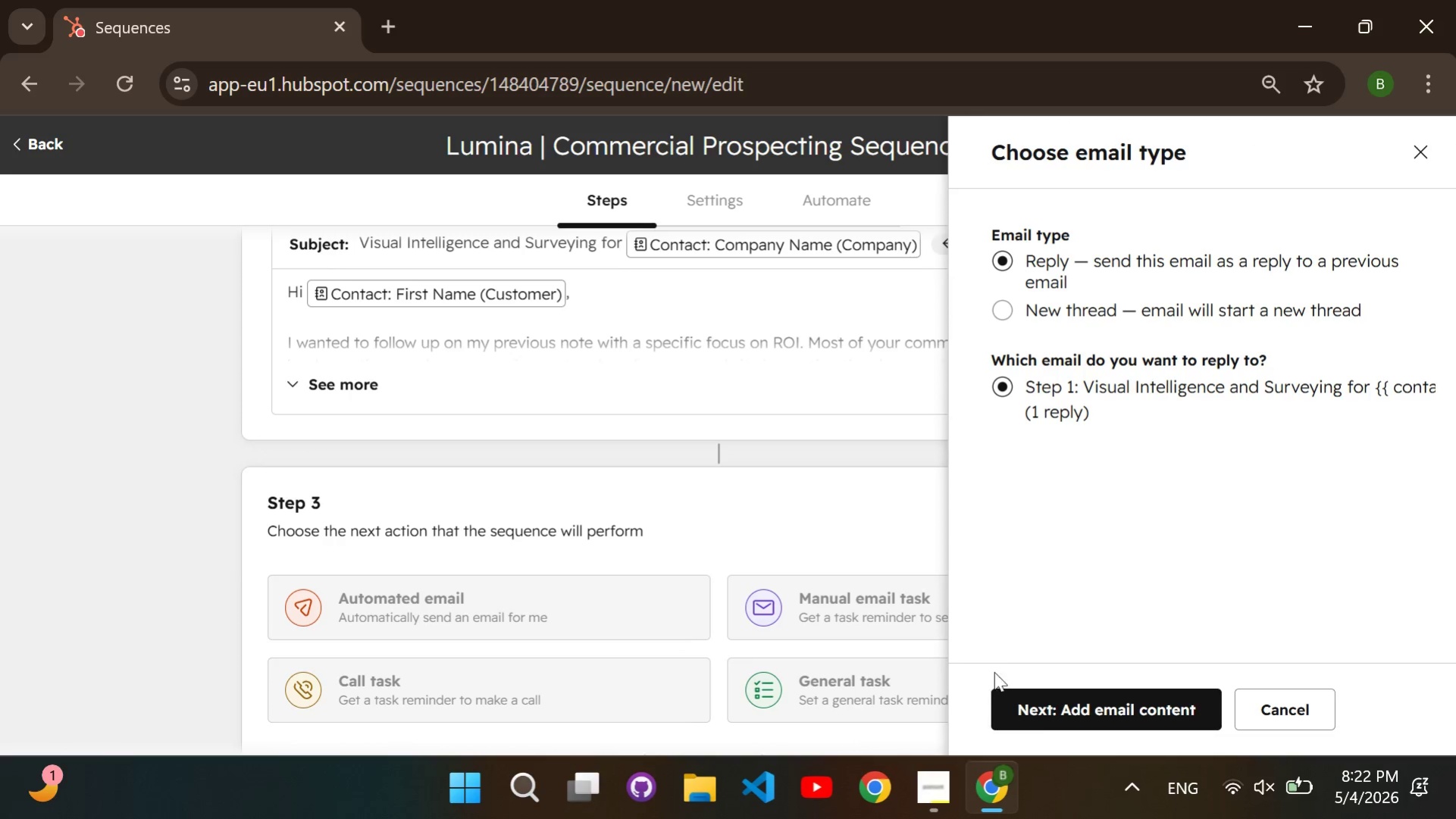 
left_click([1019, 701])
 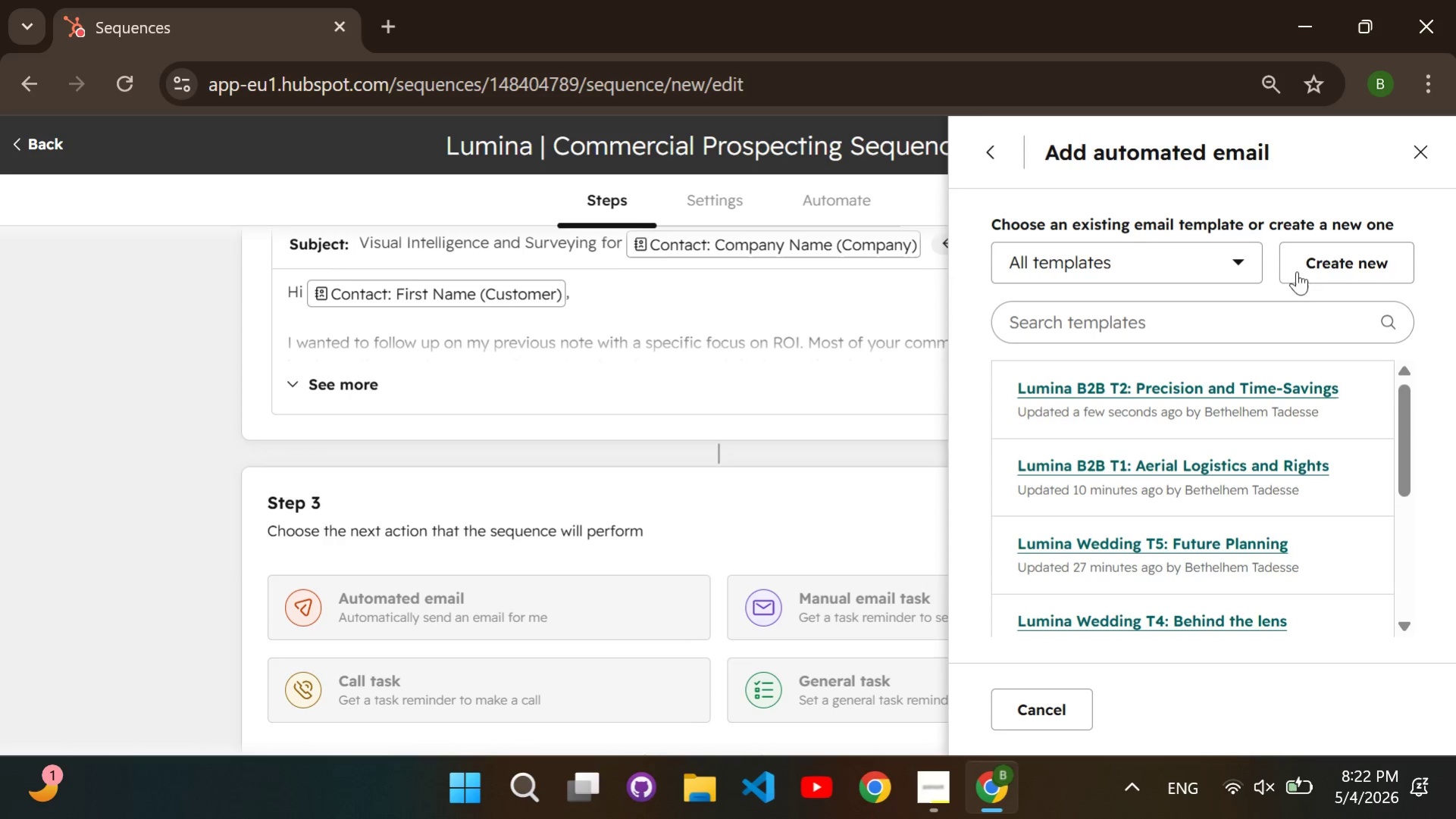 
left_click([1334, 253])
 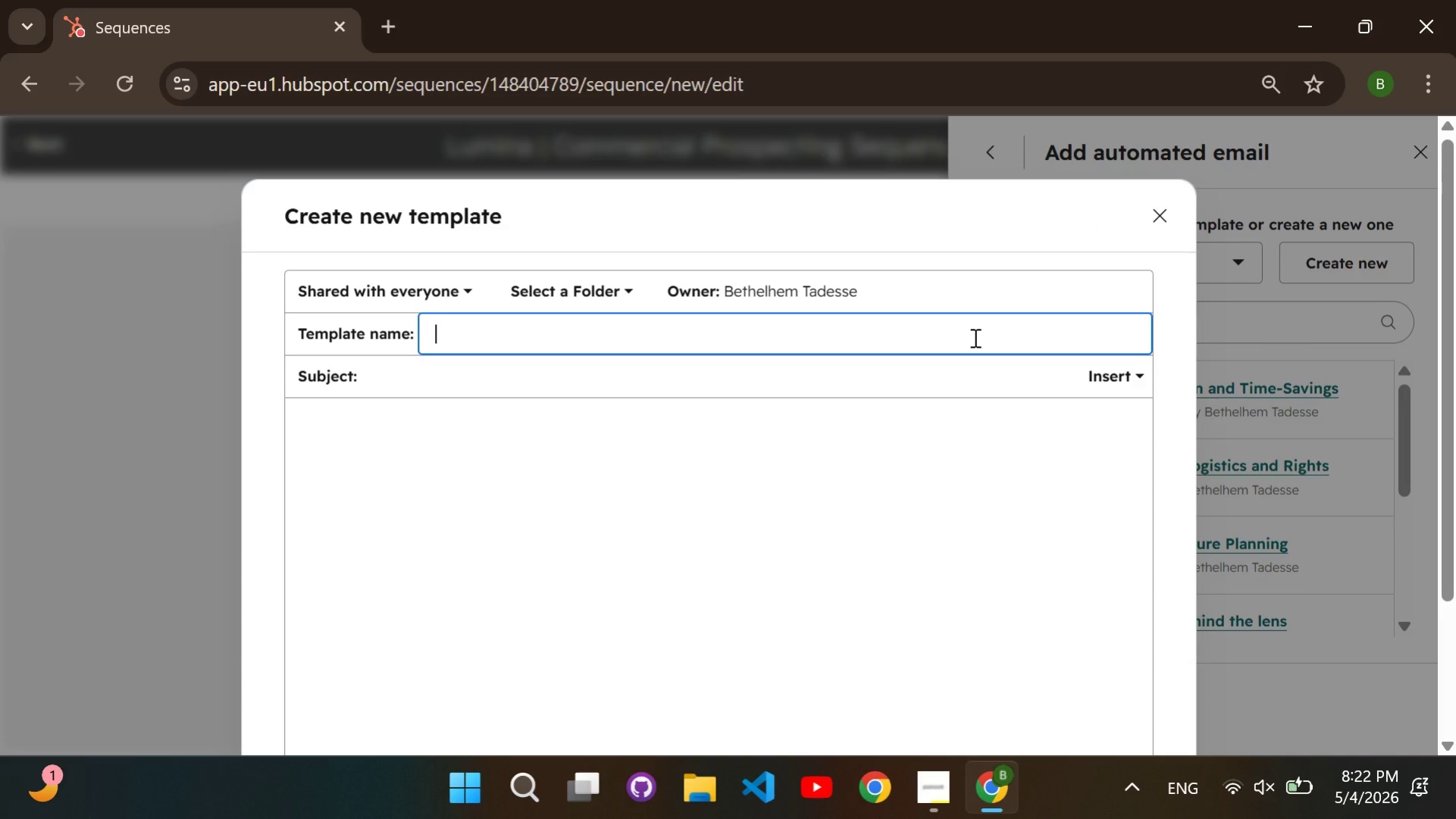 
wait(5.58)
 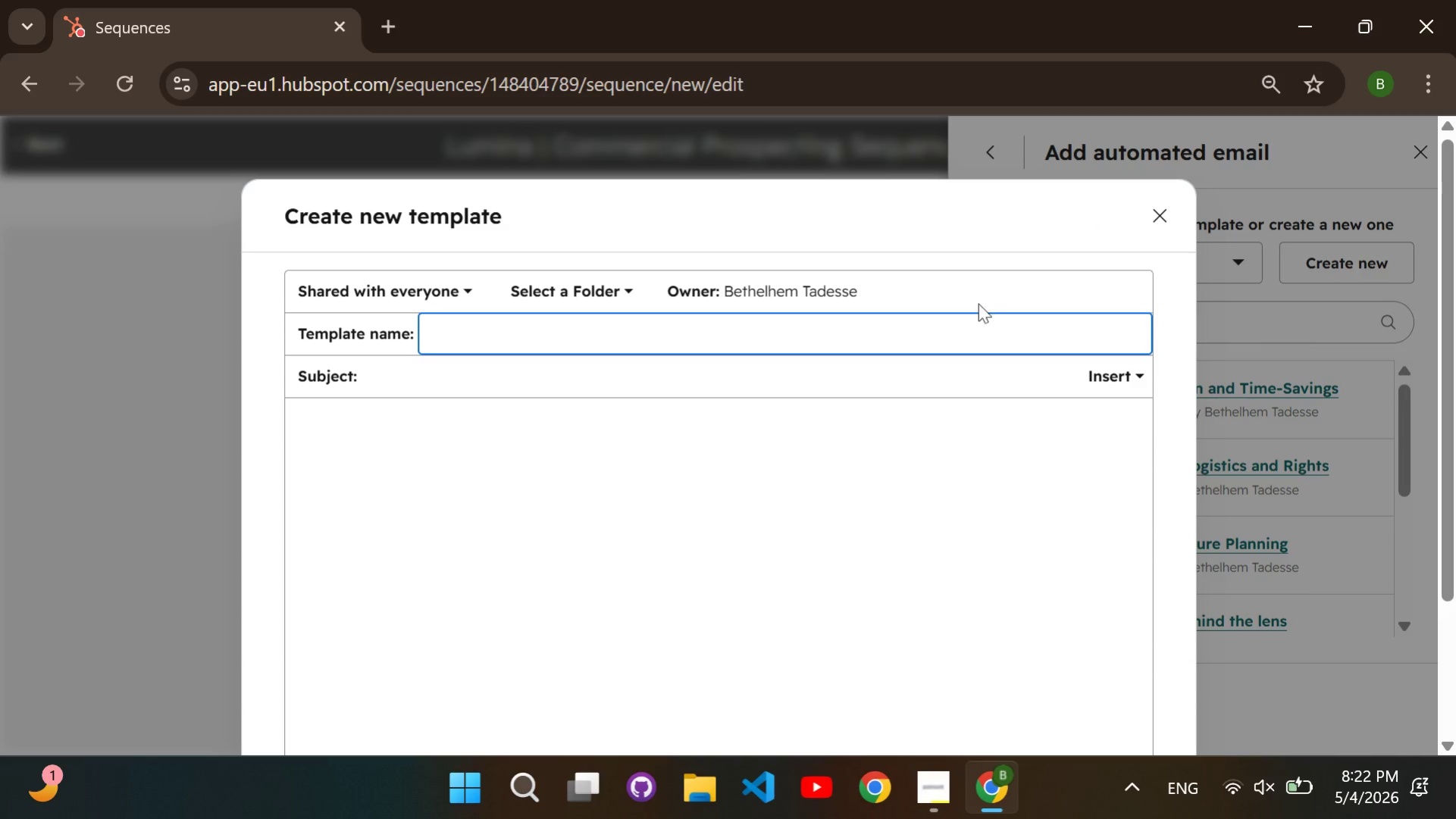 
type(Lumina B2B T3: Long-term Resource)
 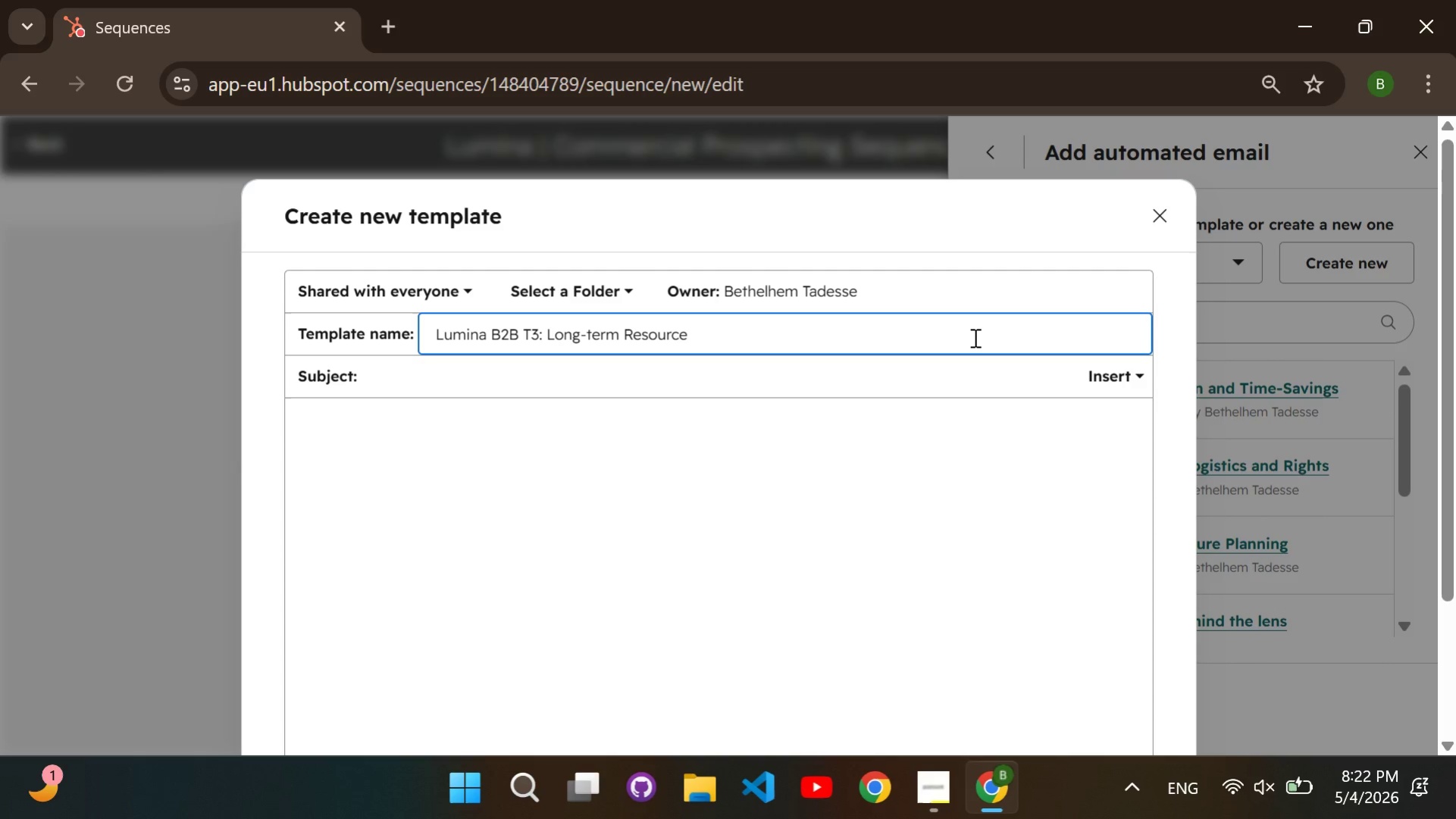 
left_click([951, 395])
 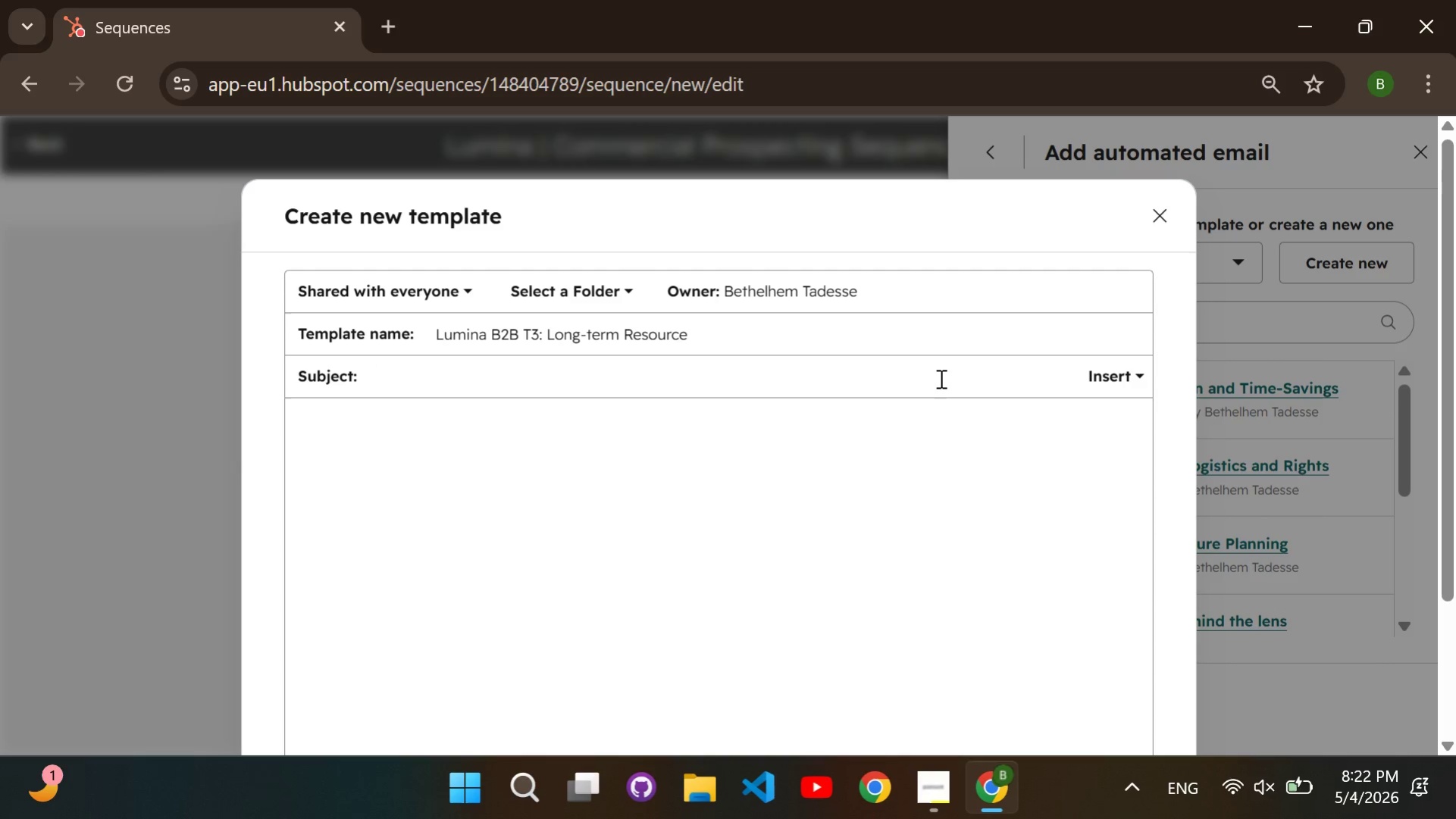 
type(Resource for )
 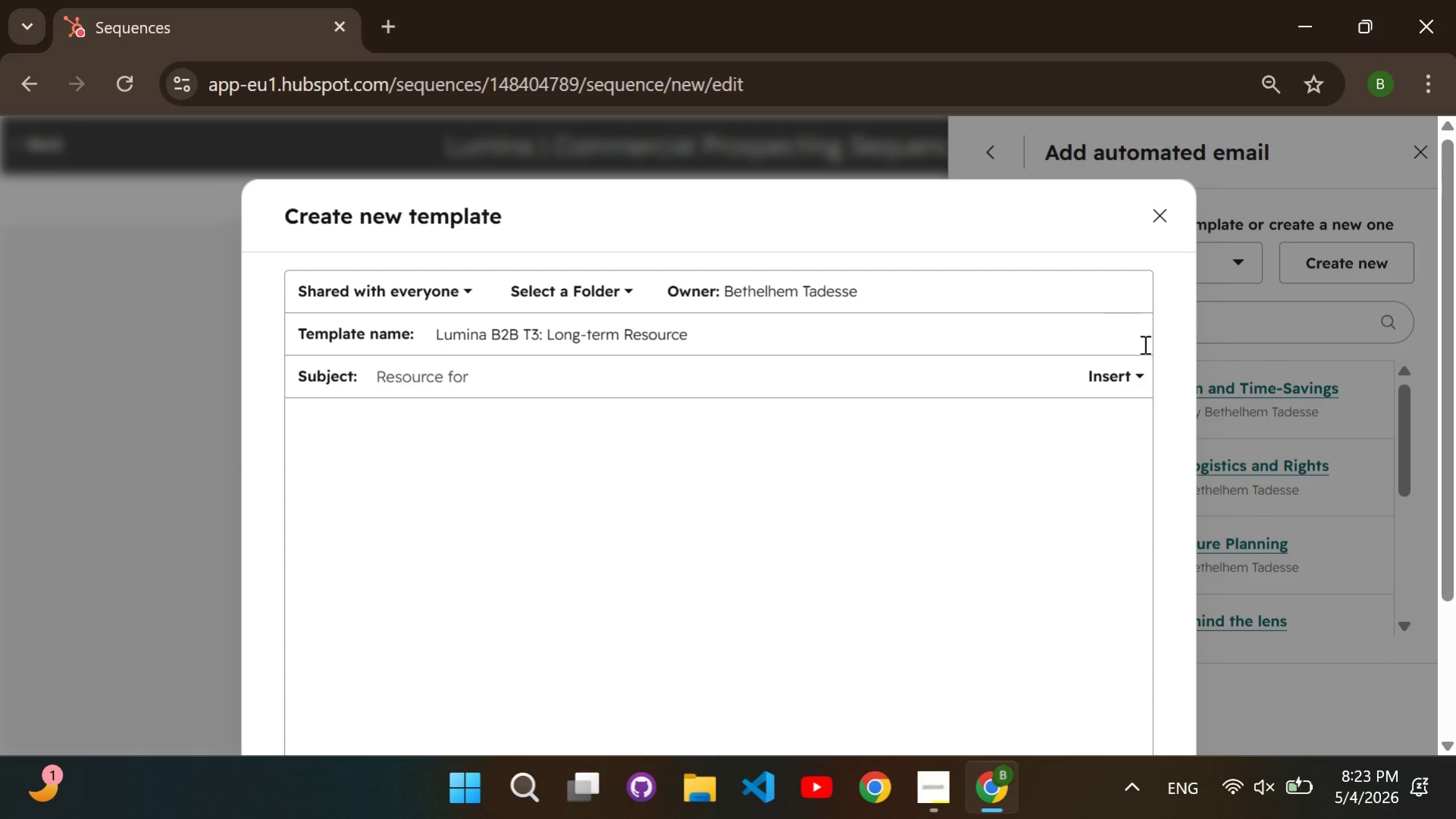 
left_click([1126, 374])
 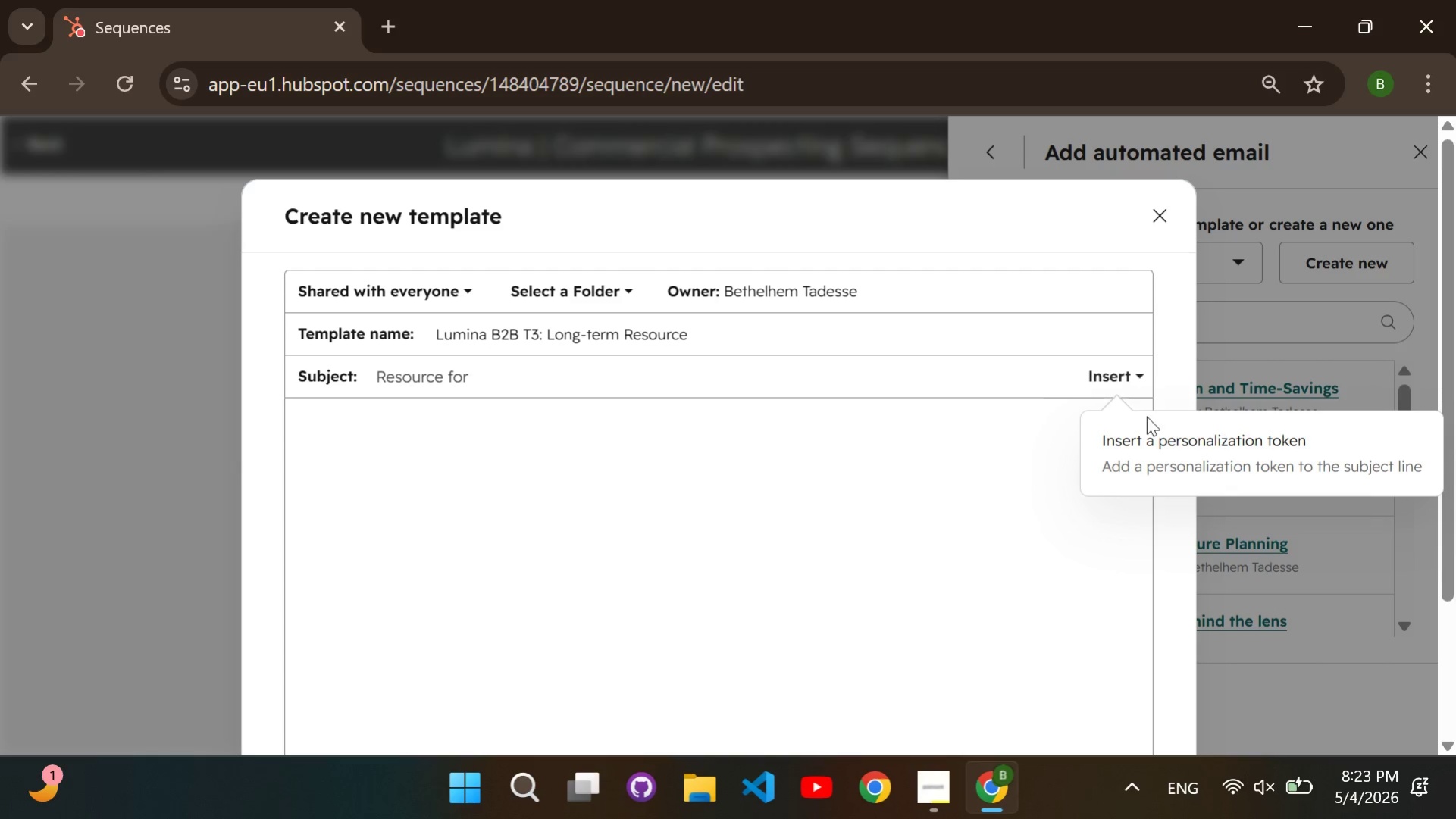 
left_click([1156, 433])
 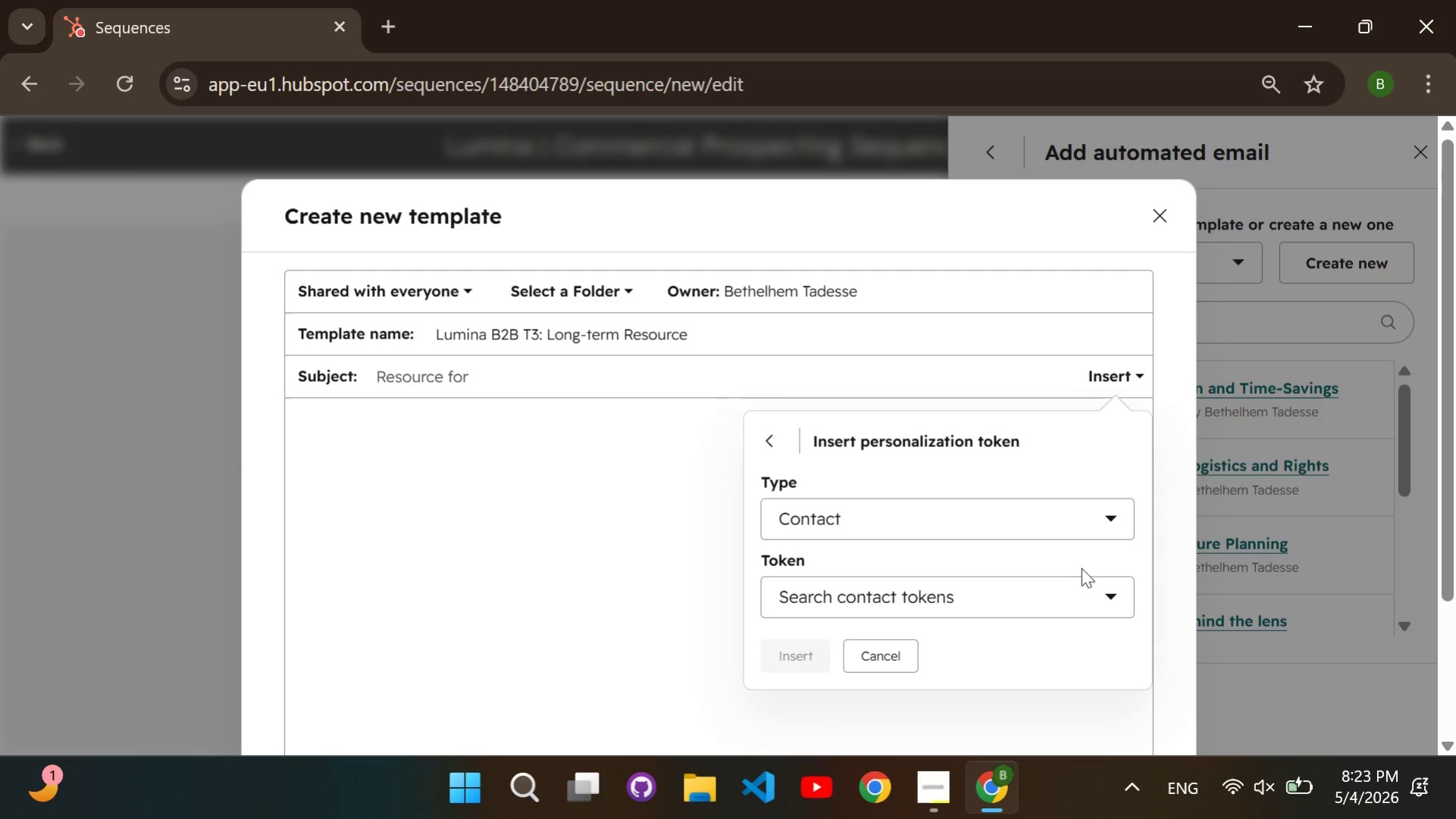 
left_click([1081, 580])
 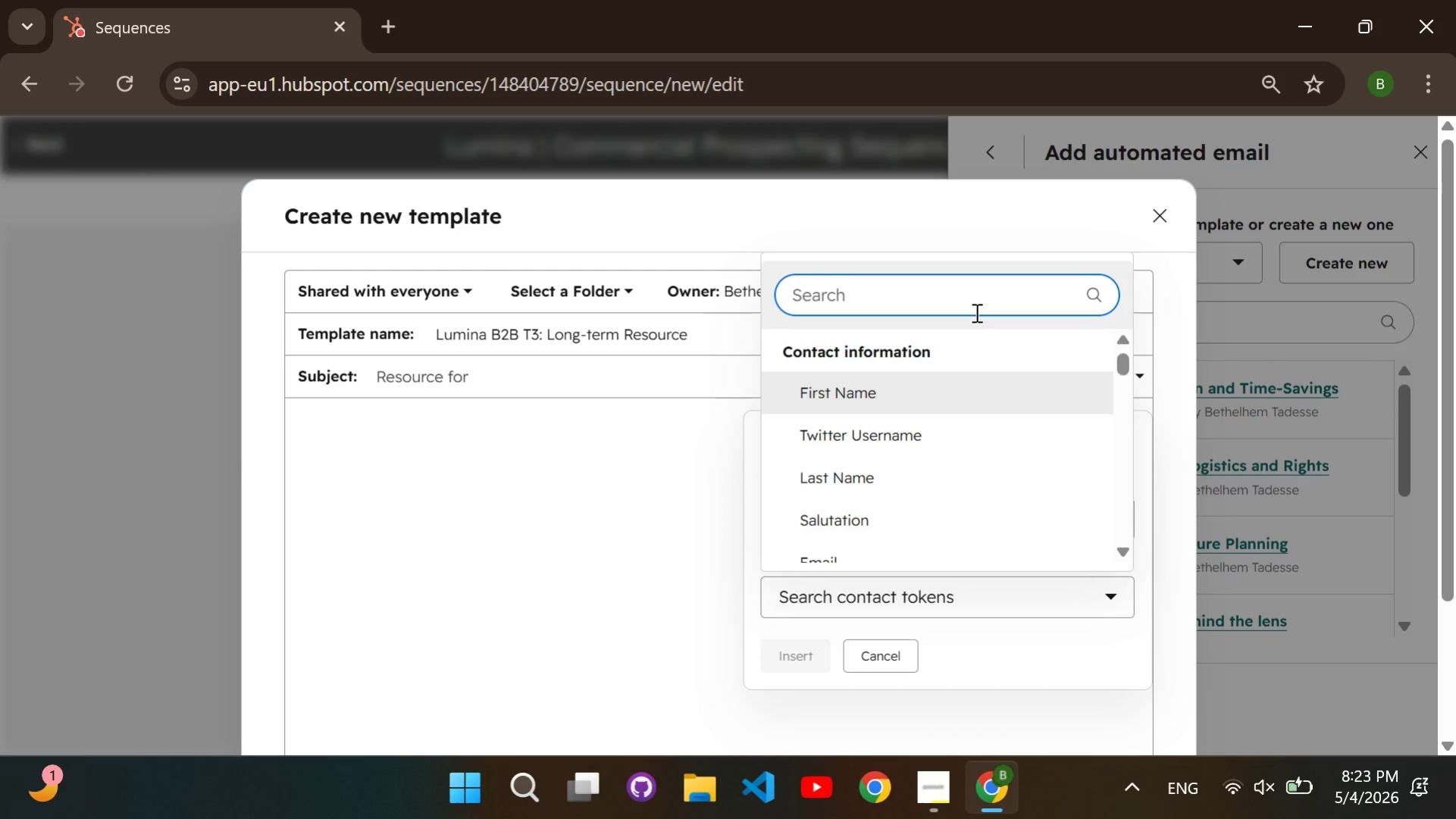 
type(company name)
 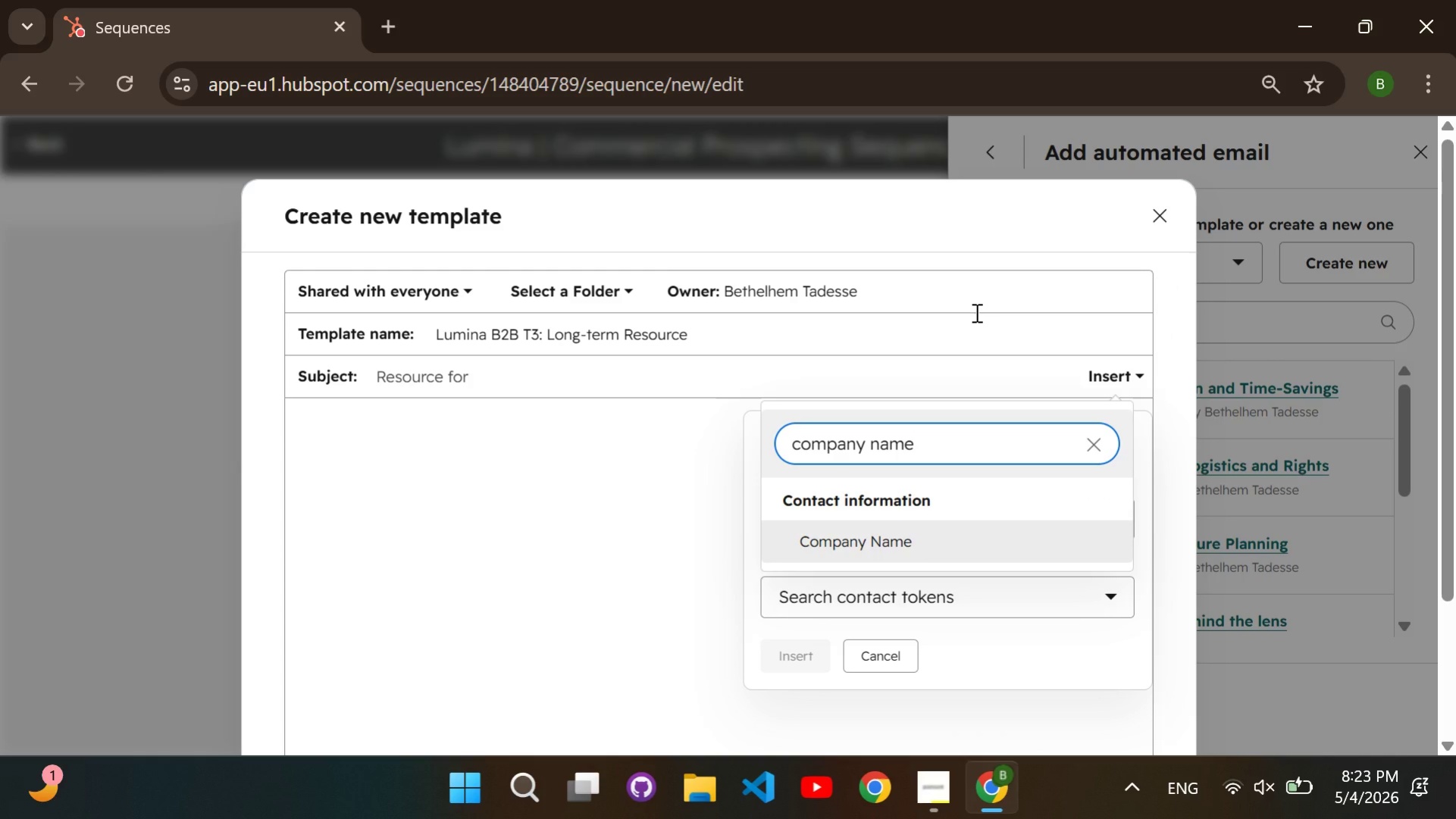 
key(Enter)
 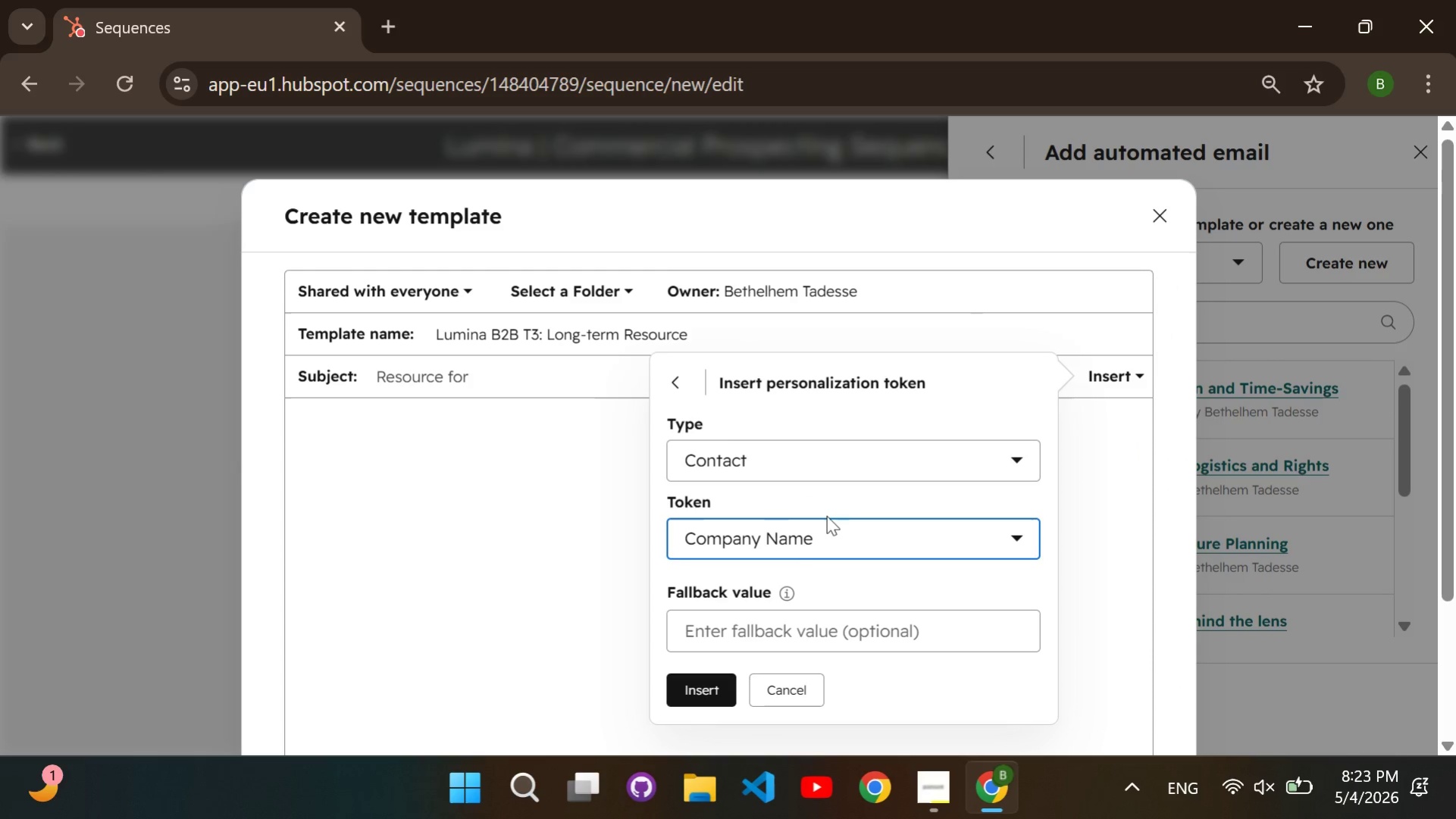 
left_click([790, 624])
 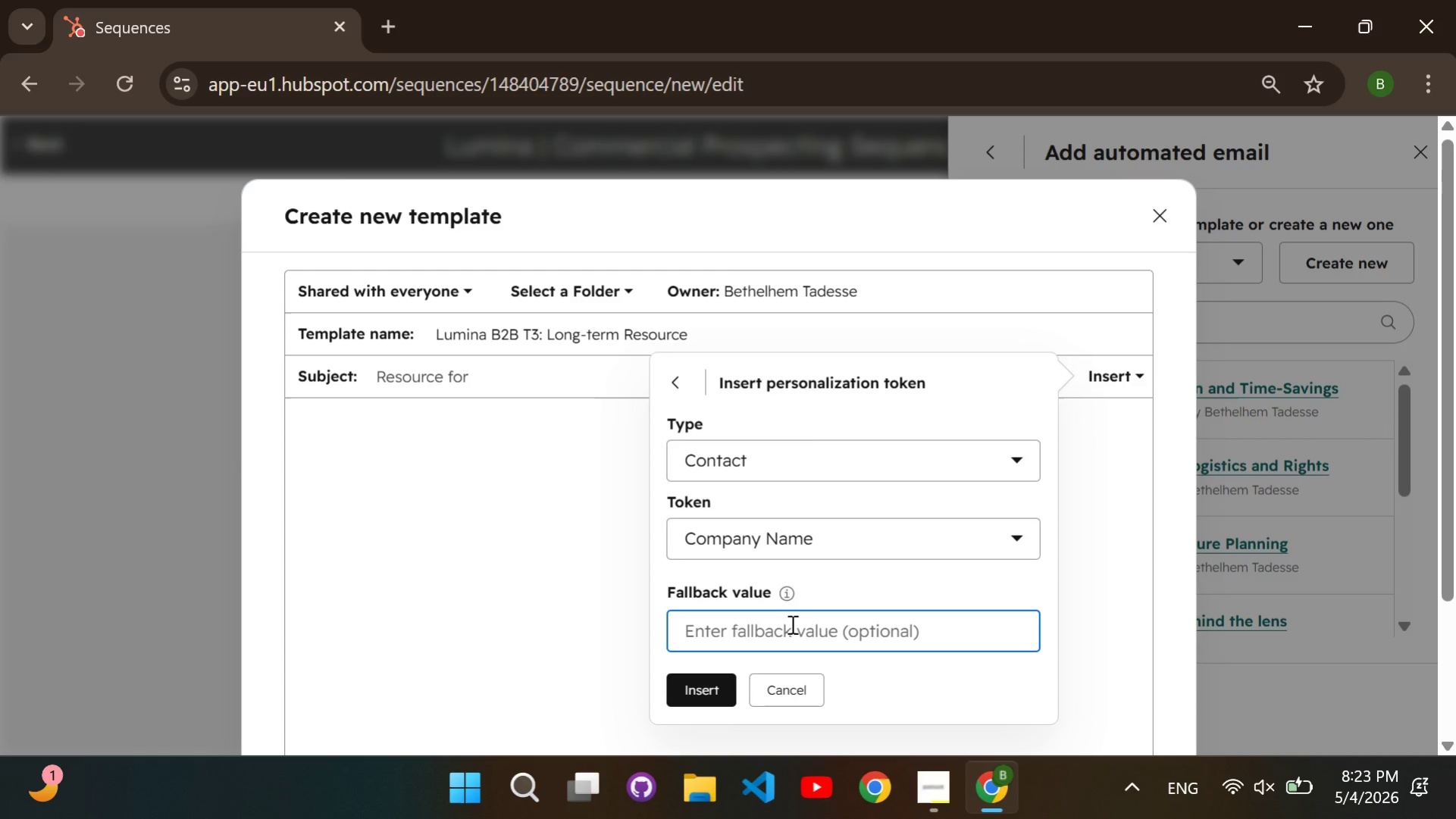 
type(company)
 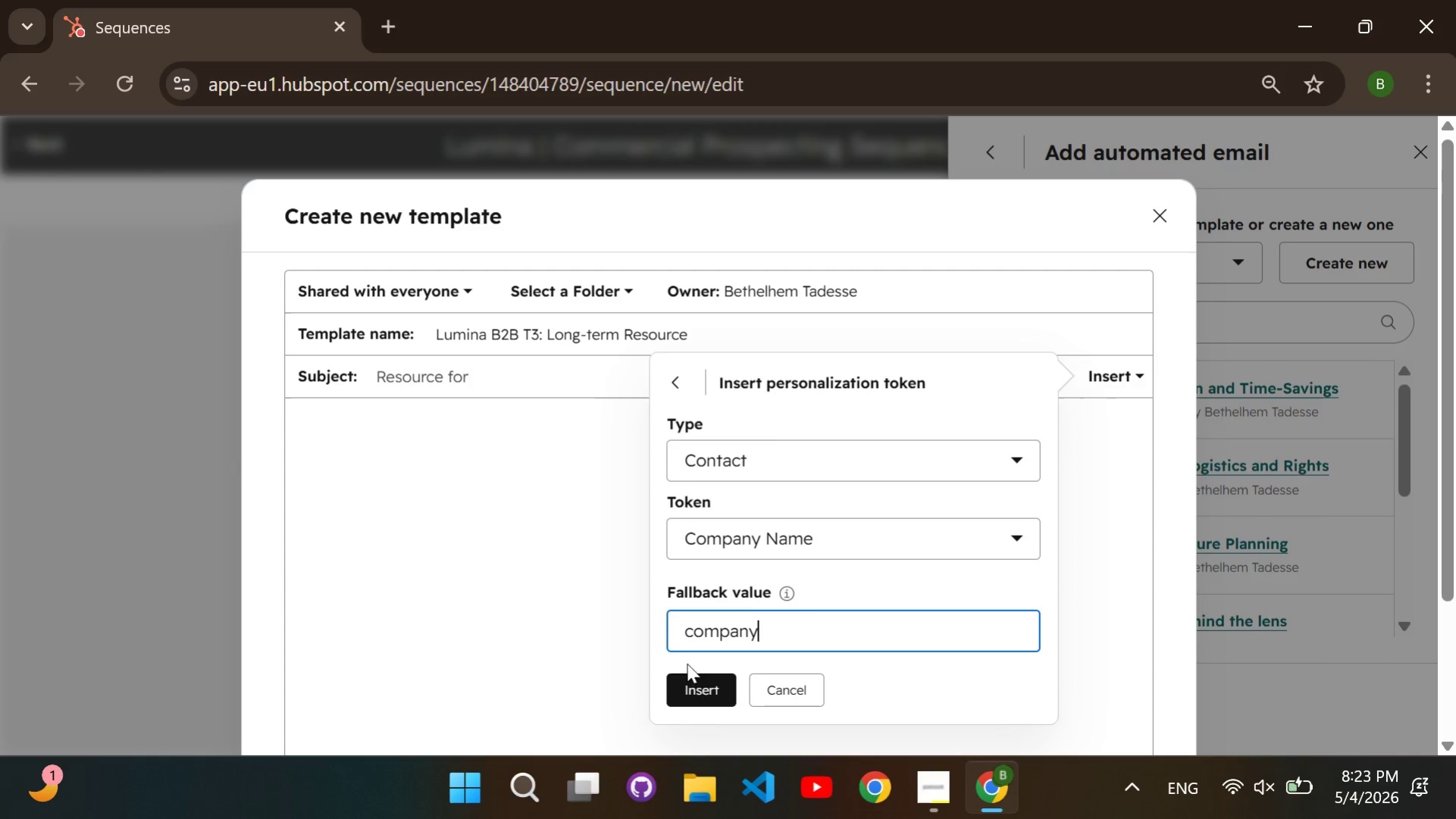 
left_click([694, 692])
 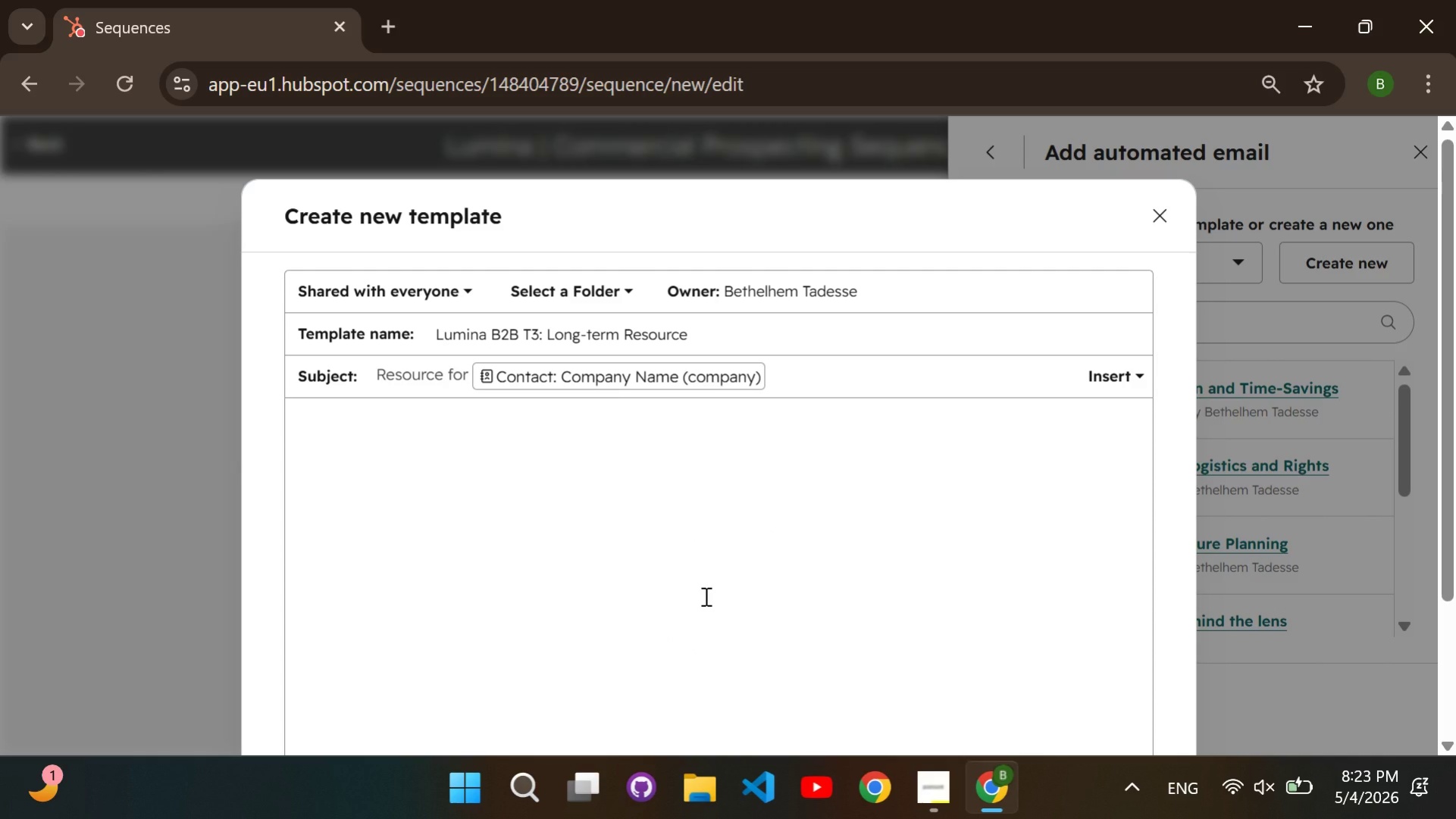 
type(: Commercial Capability Statement)
 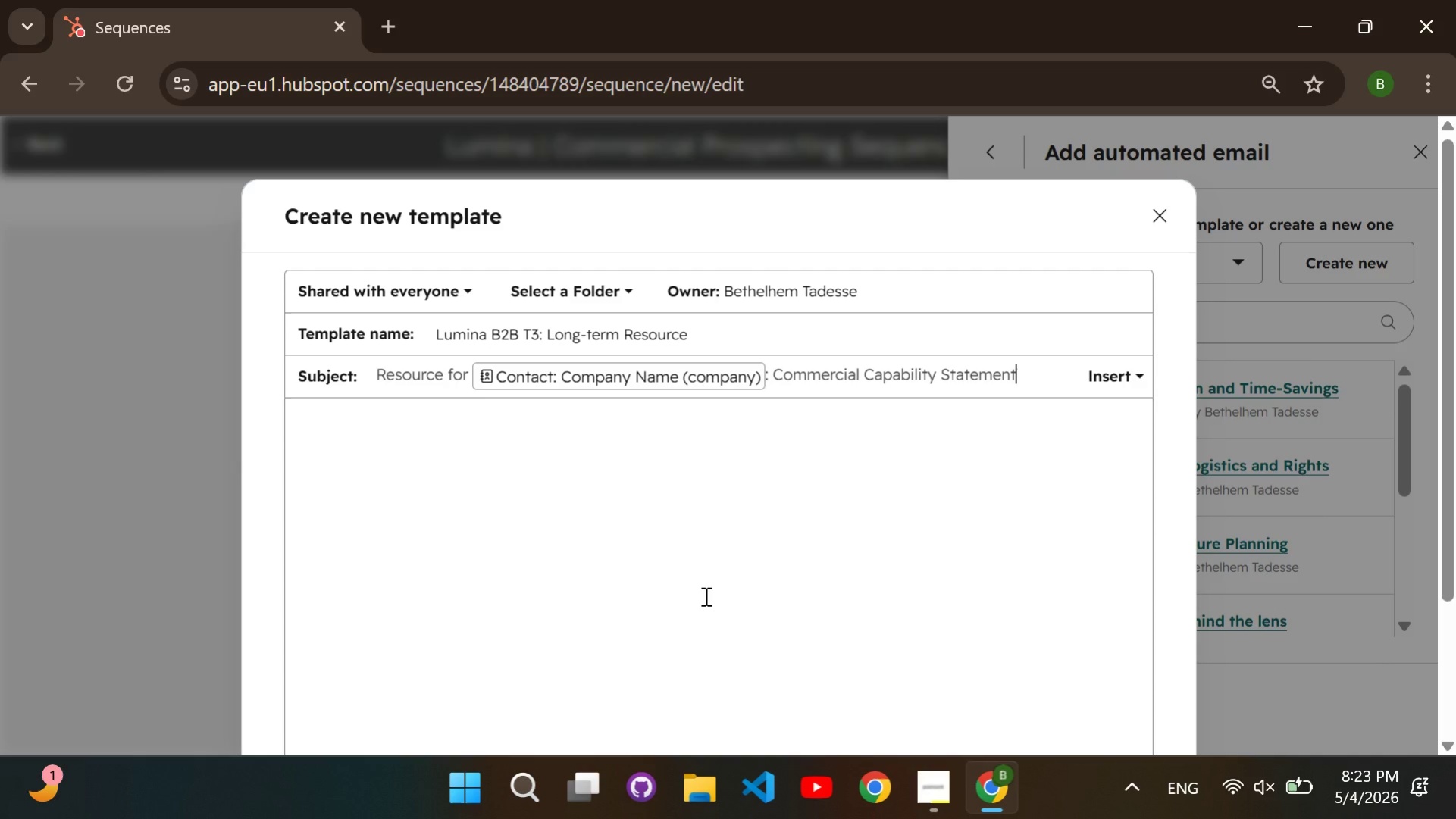 
left_click([704, 595])
 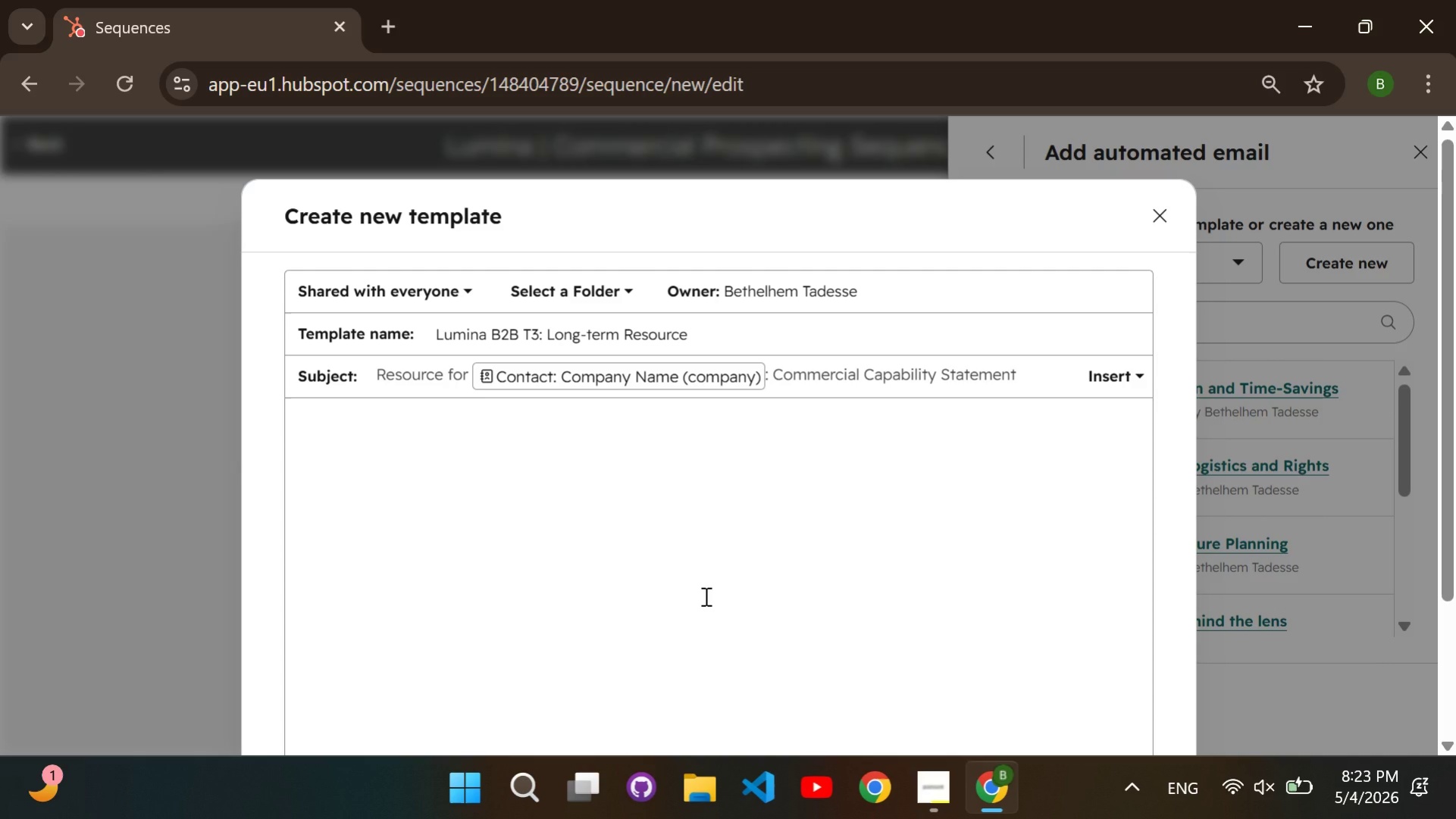 
key(CapsLock)
 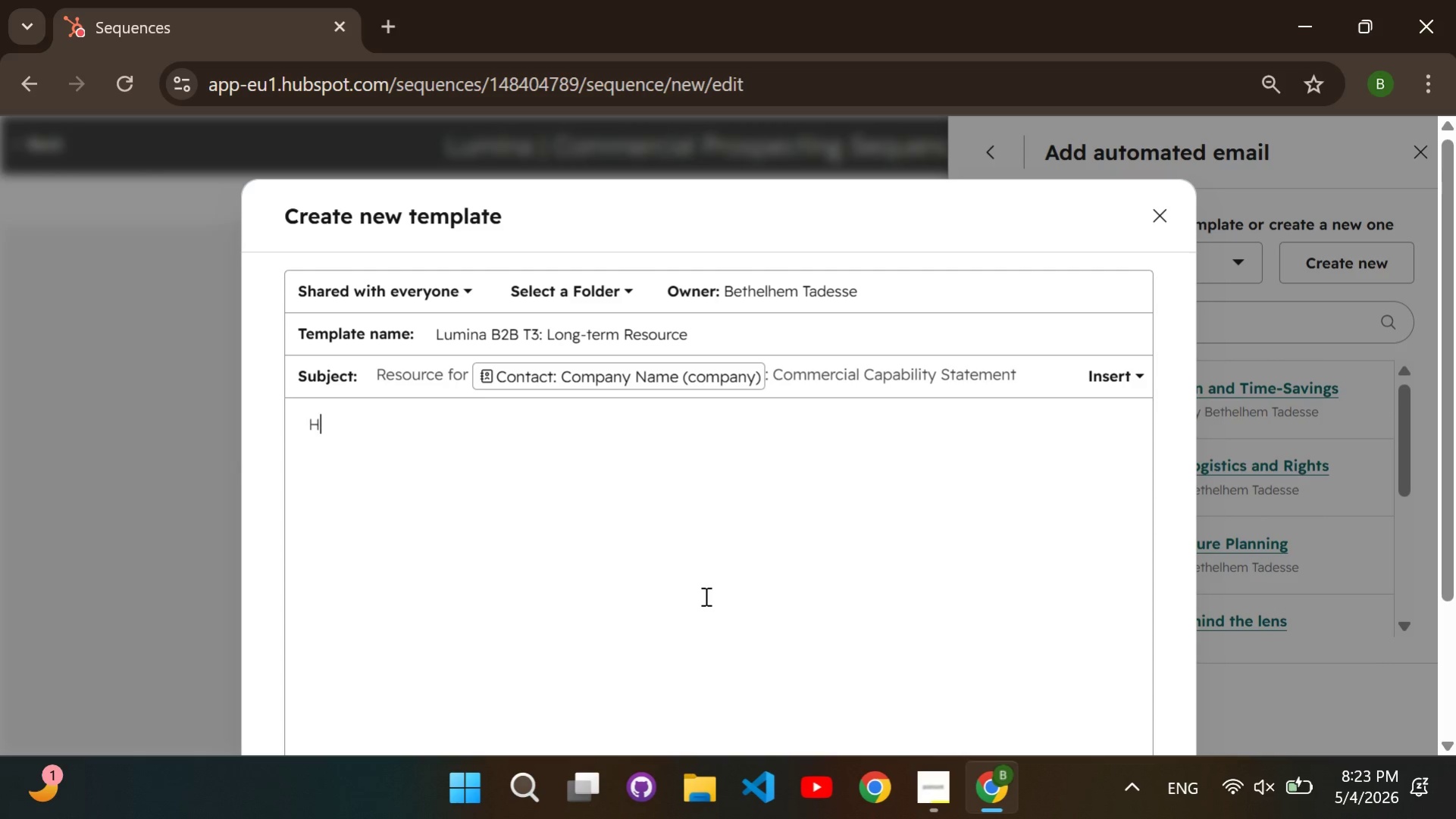 
key(H)
 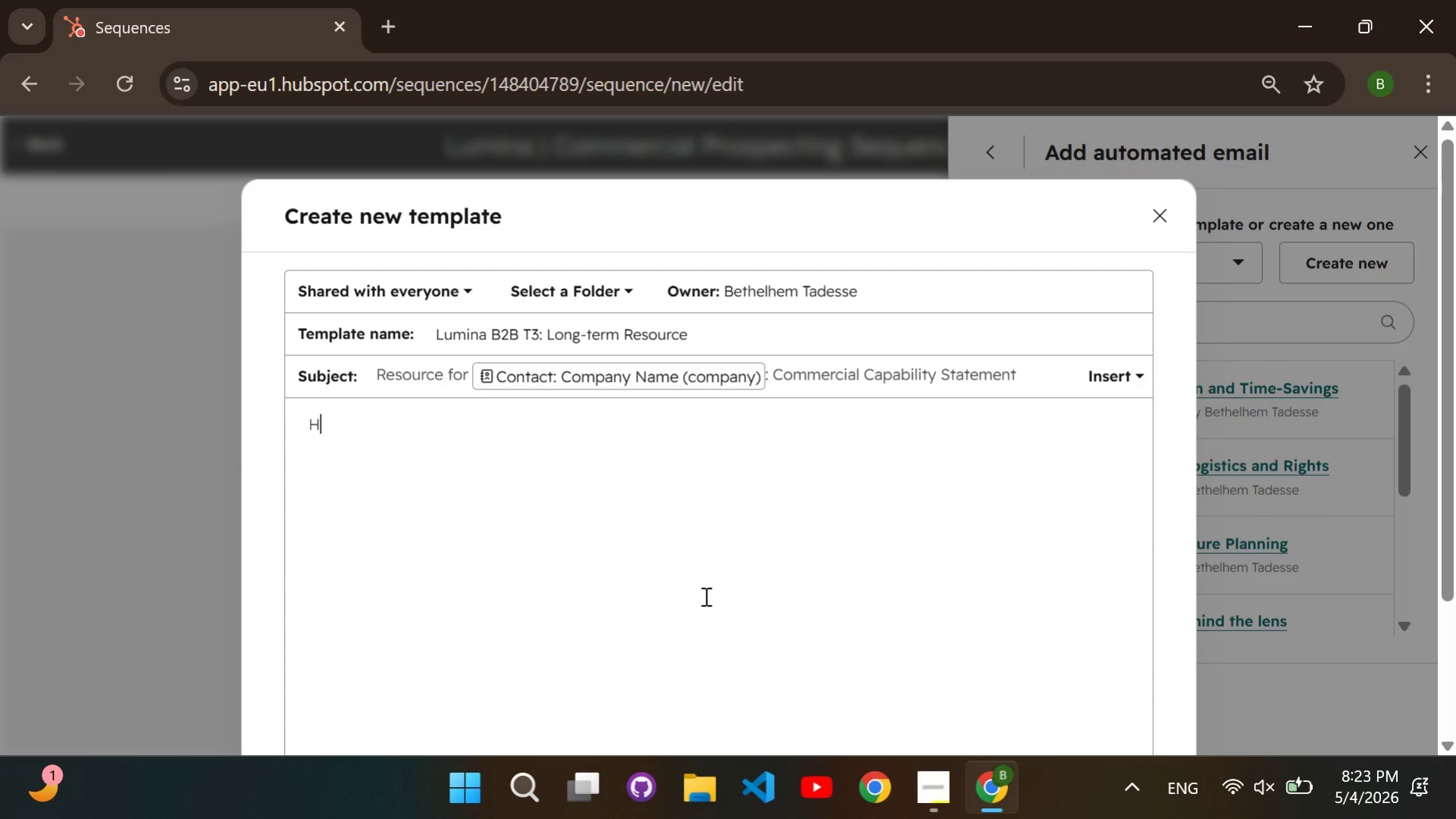 
key(CapsLock)
 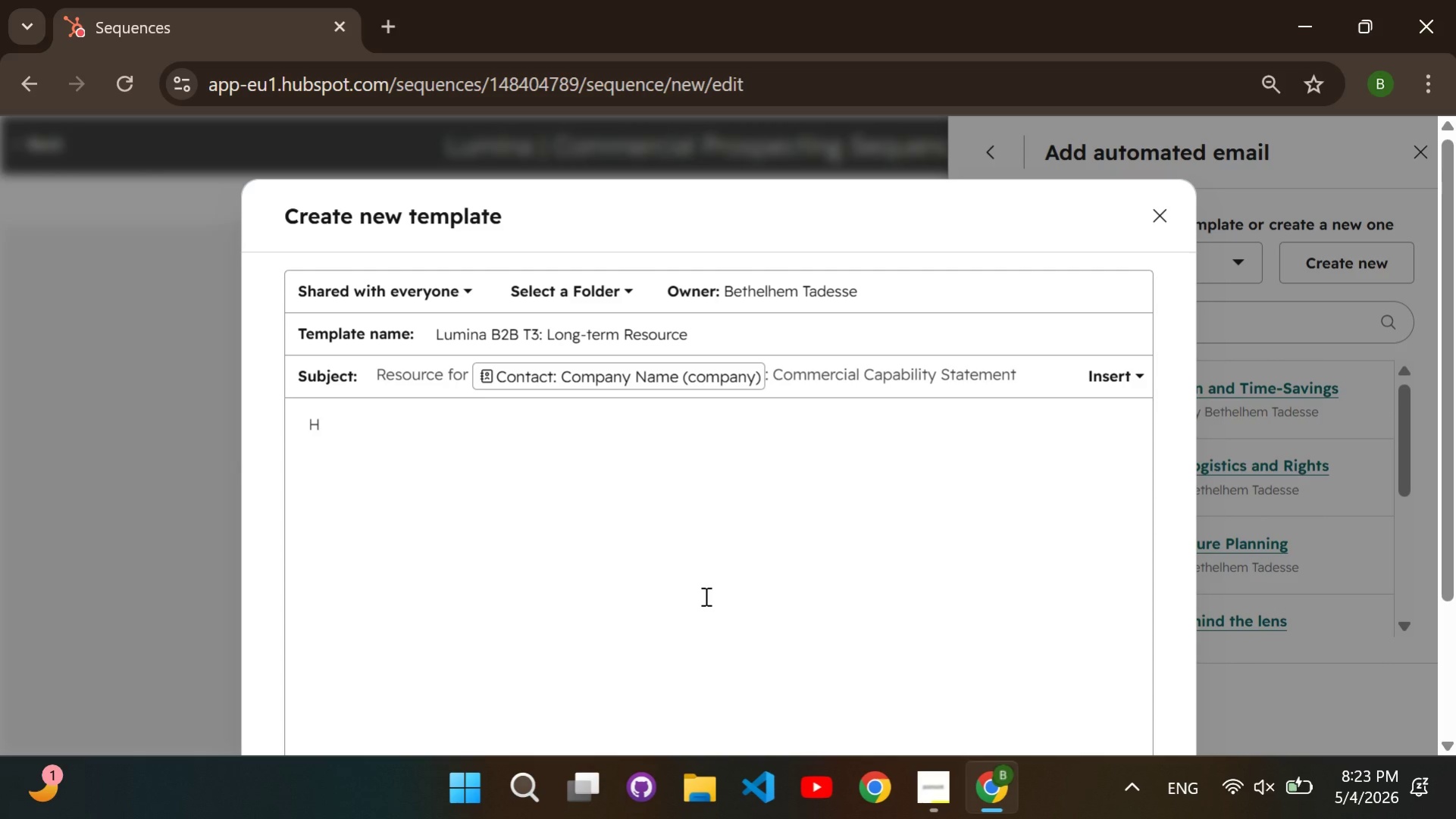 
key(I)
 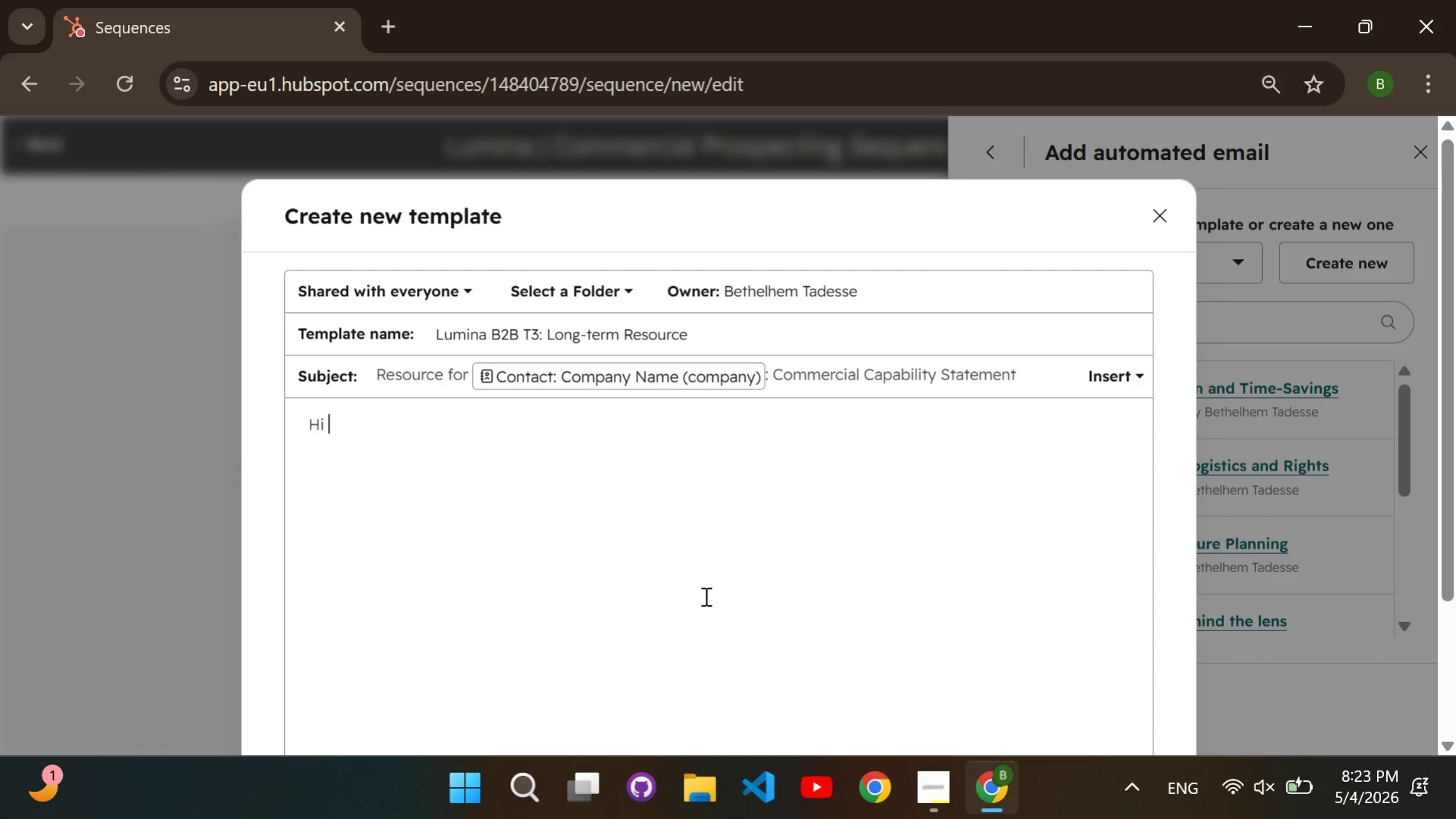 
key(Space)
 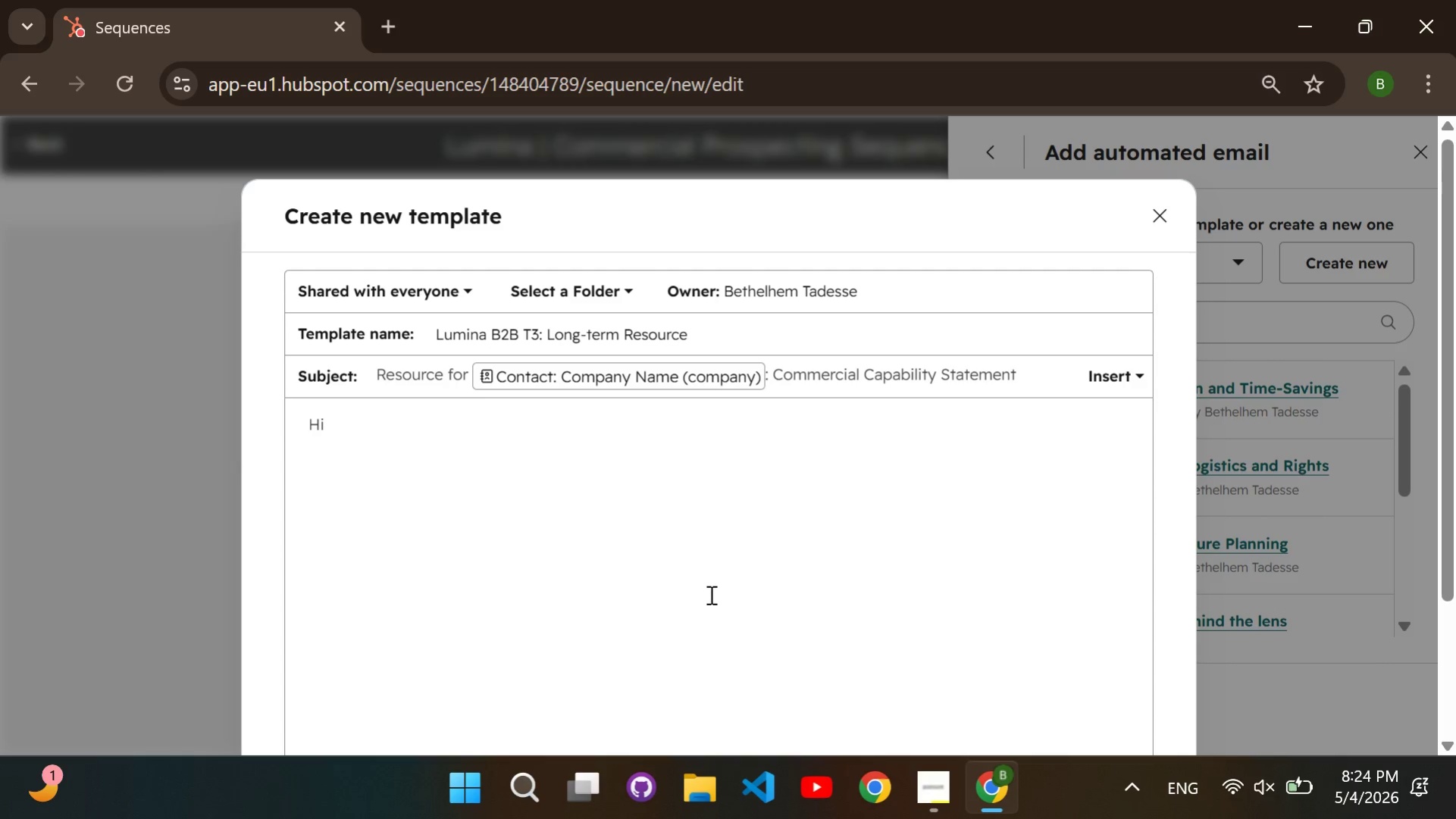 
wait(5.42)
 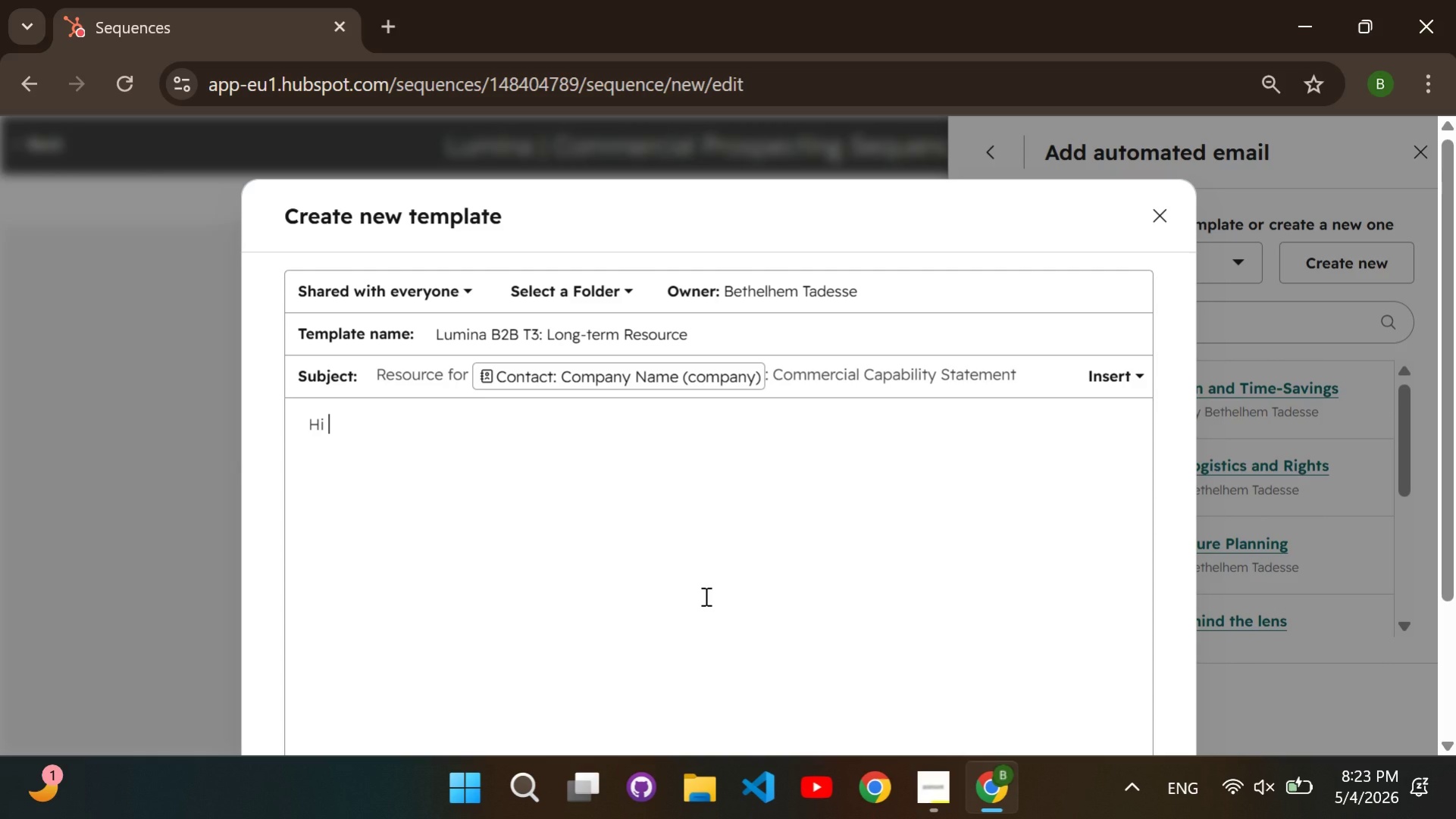 
scroll: coordinate [989, 486], scroll_direction: down, amount: 2.0
 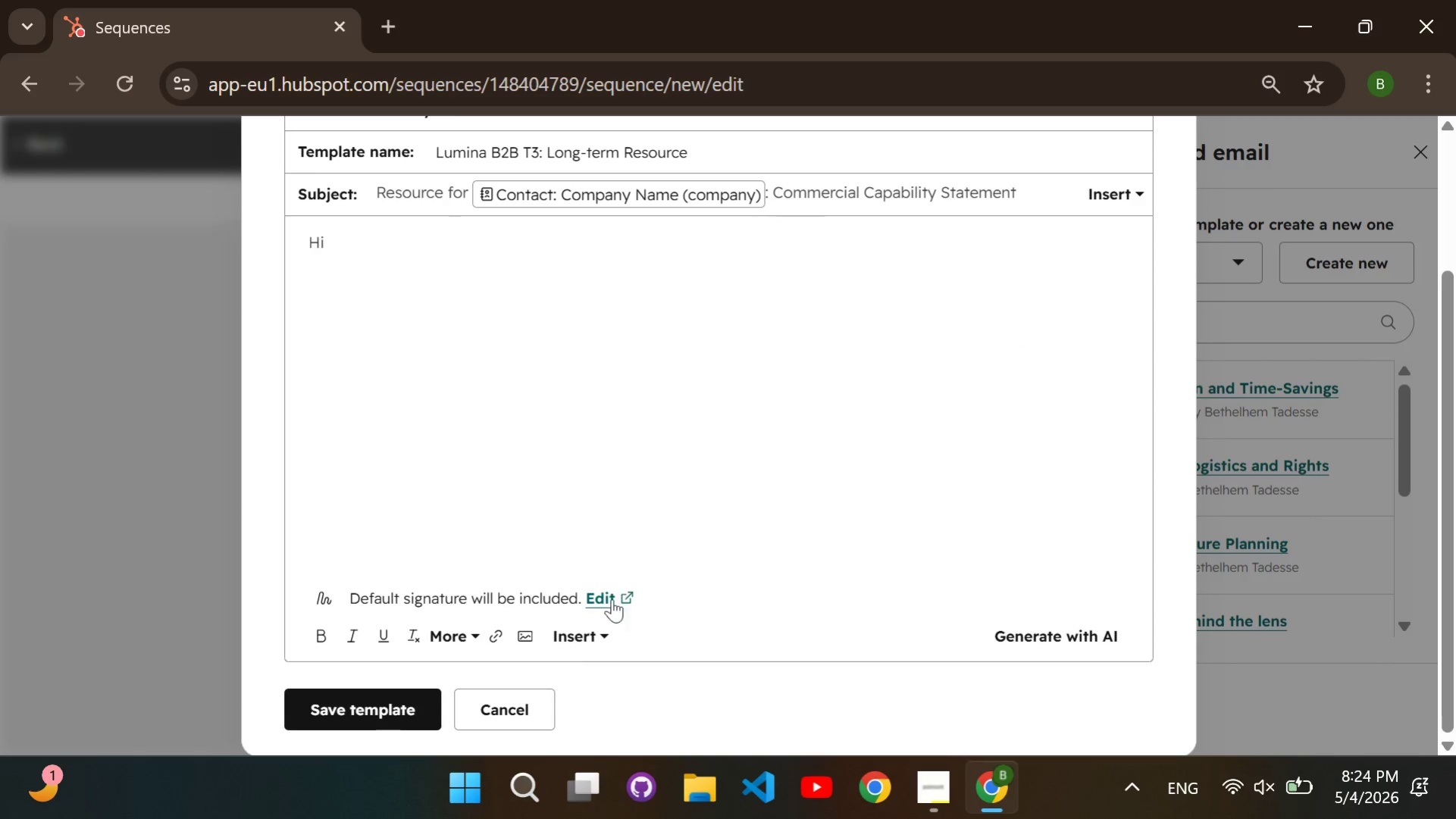 
left_click([599, 625])
 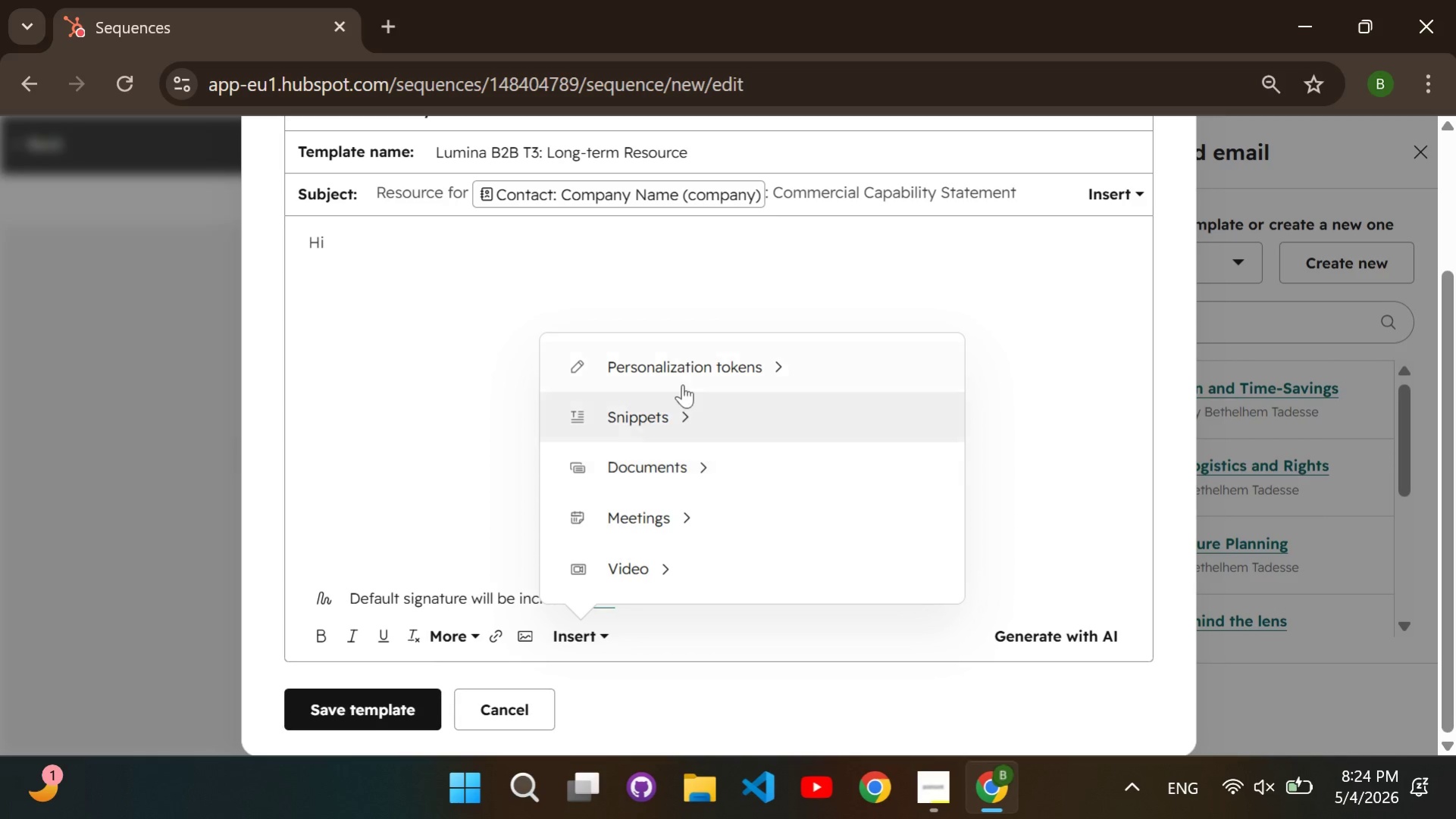 
left_click([682, 376])
 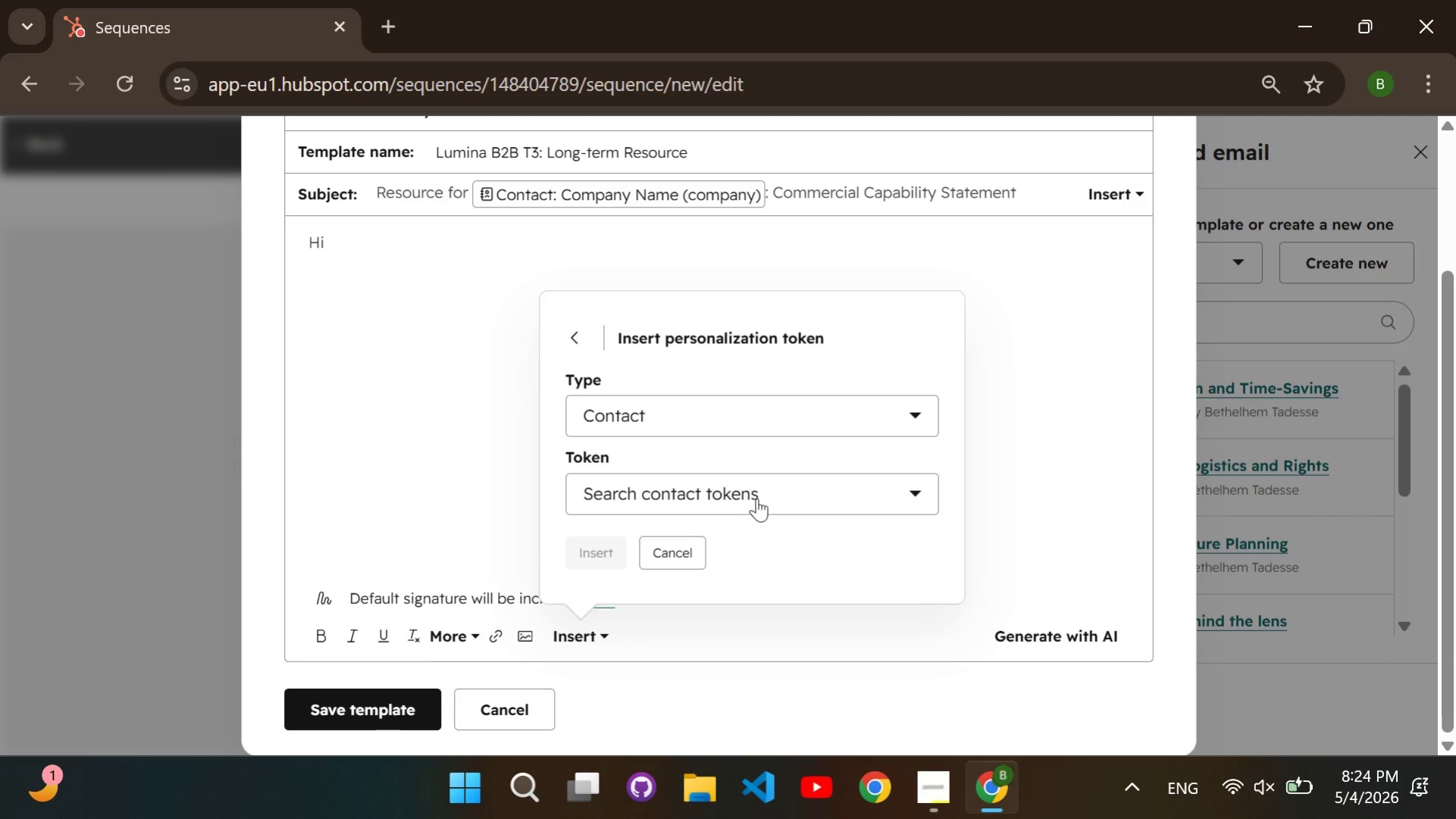 
left_click([756, 498])
 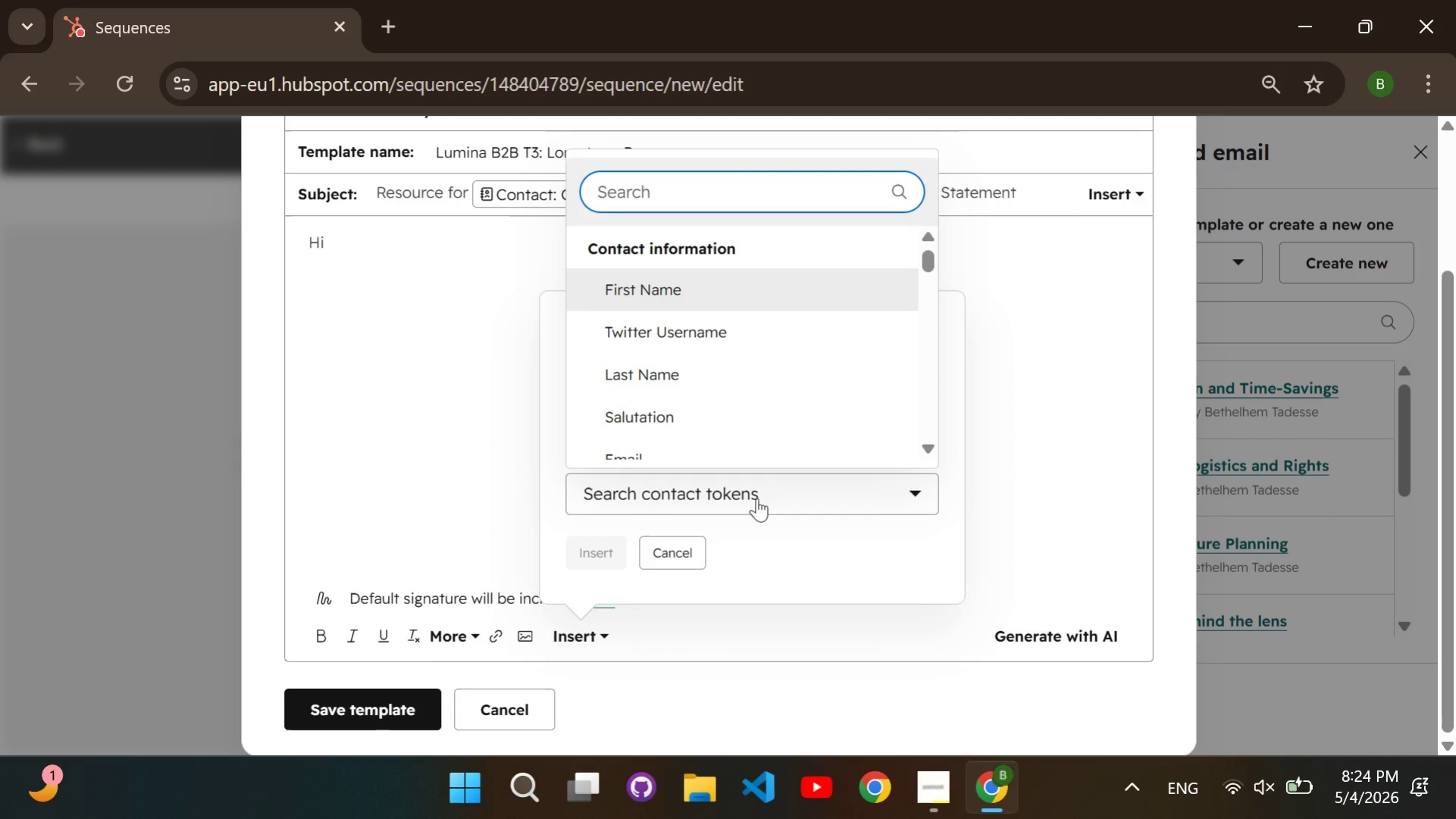 
type(first name)
 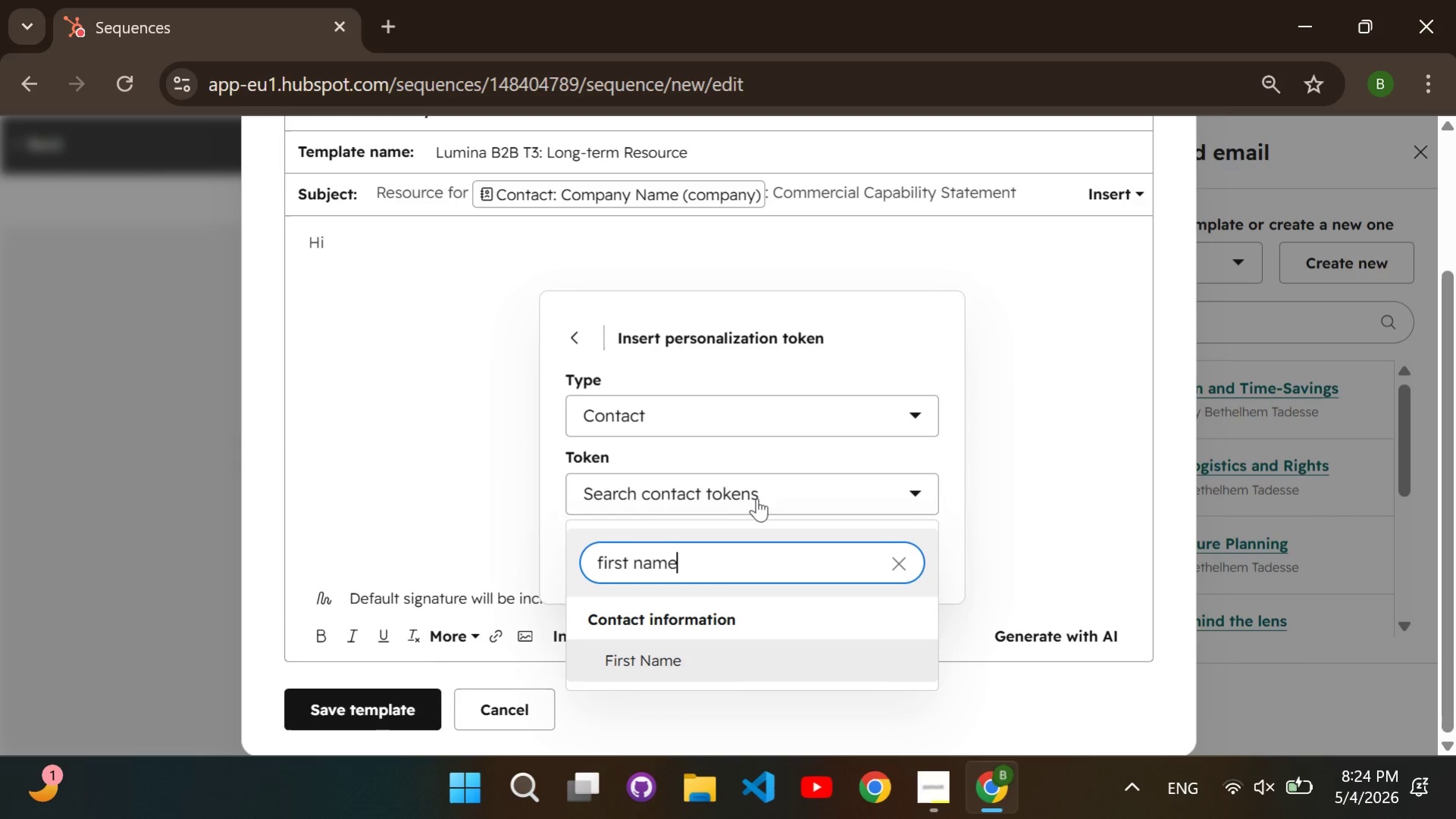 
key(Enter)
 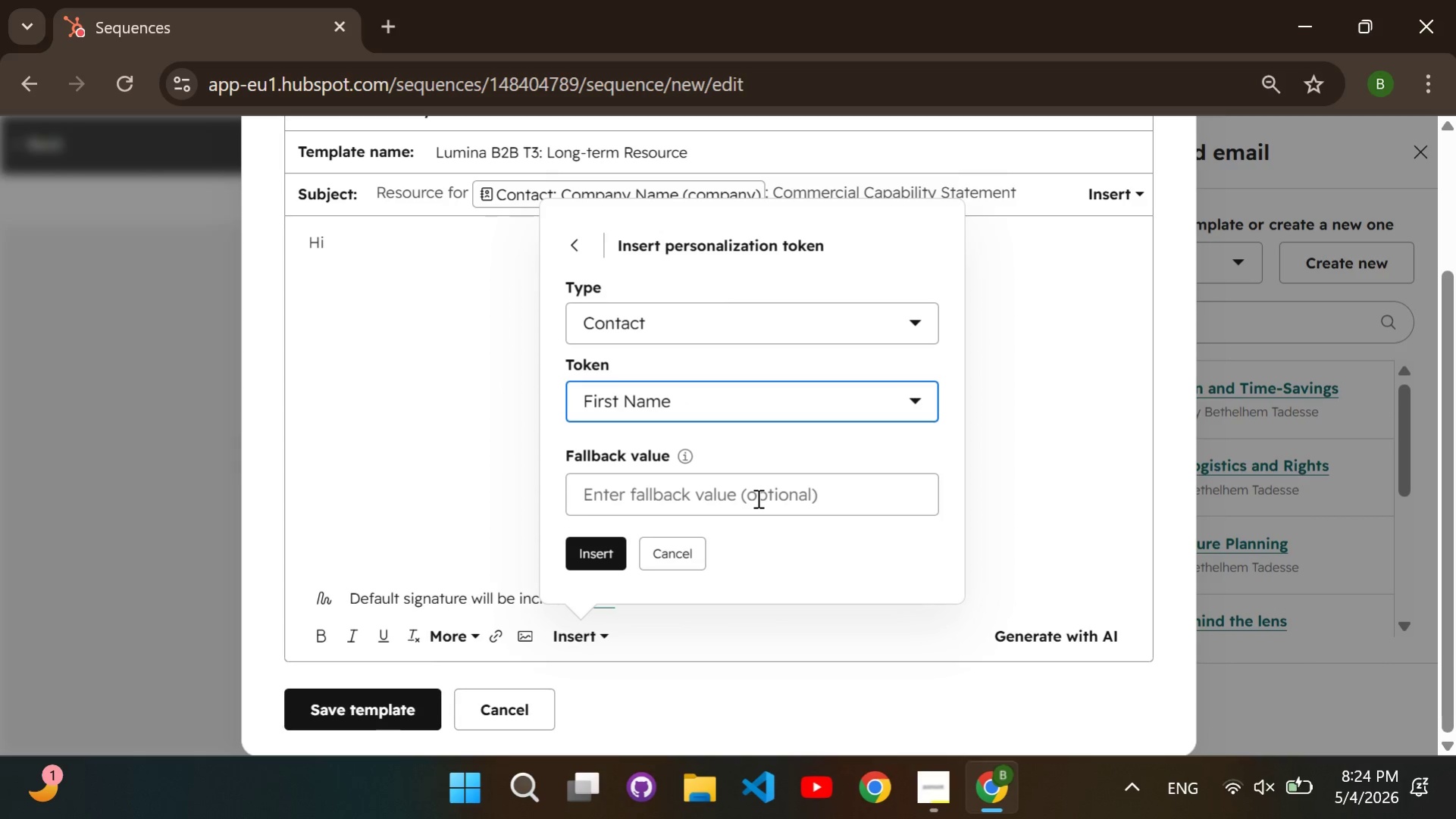 
left_click([756, 498])
 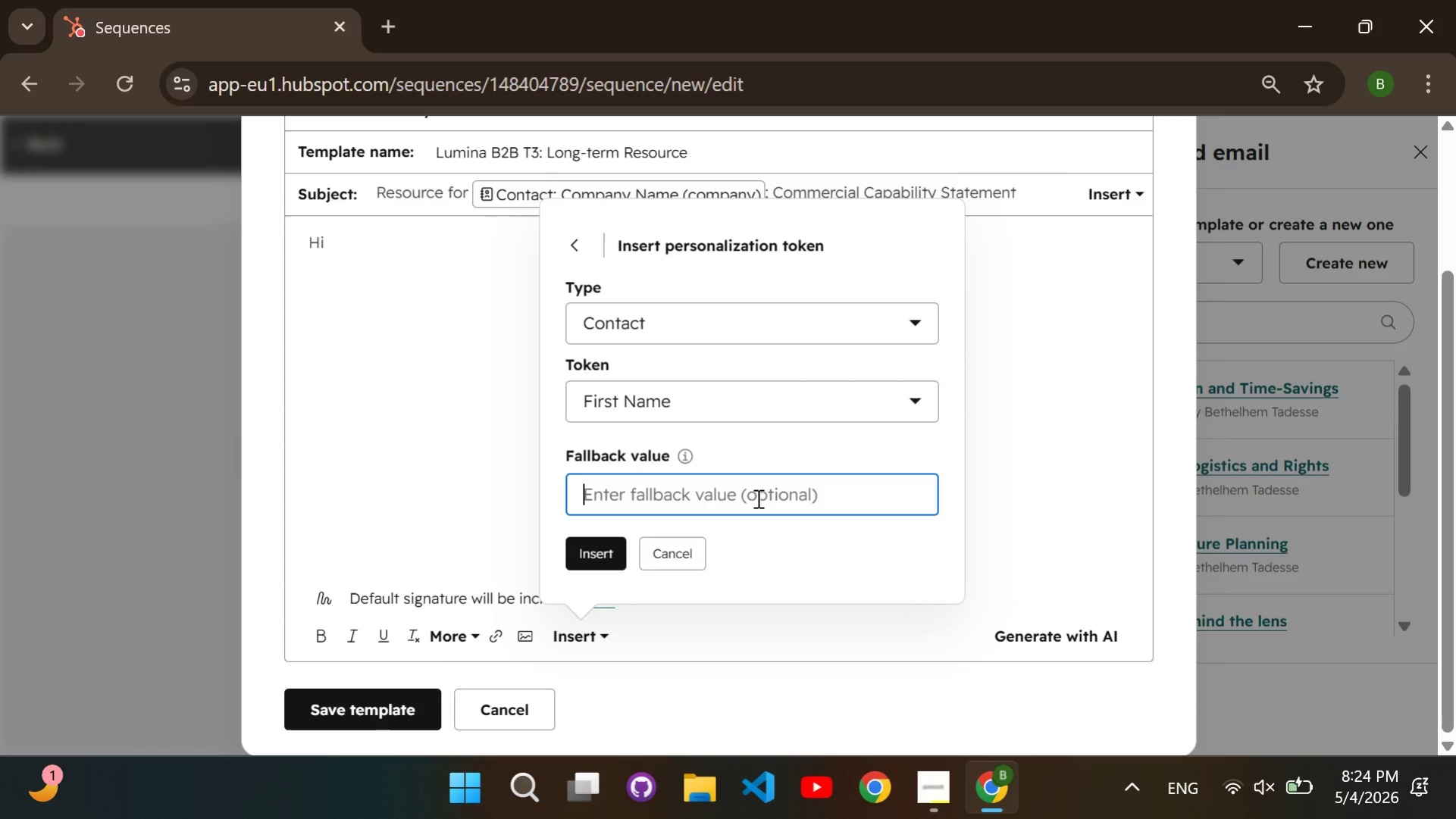 
type(Customer)
 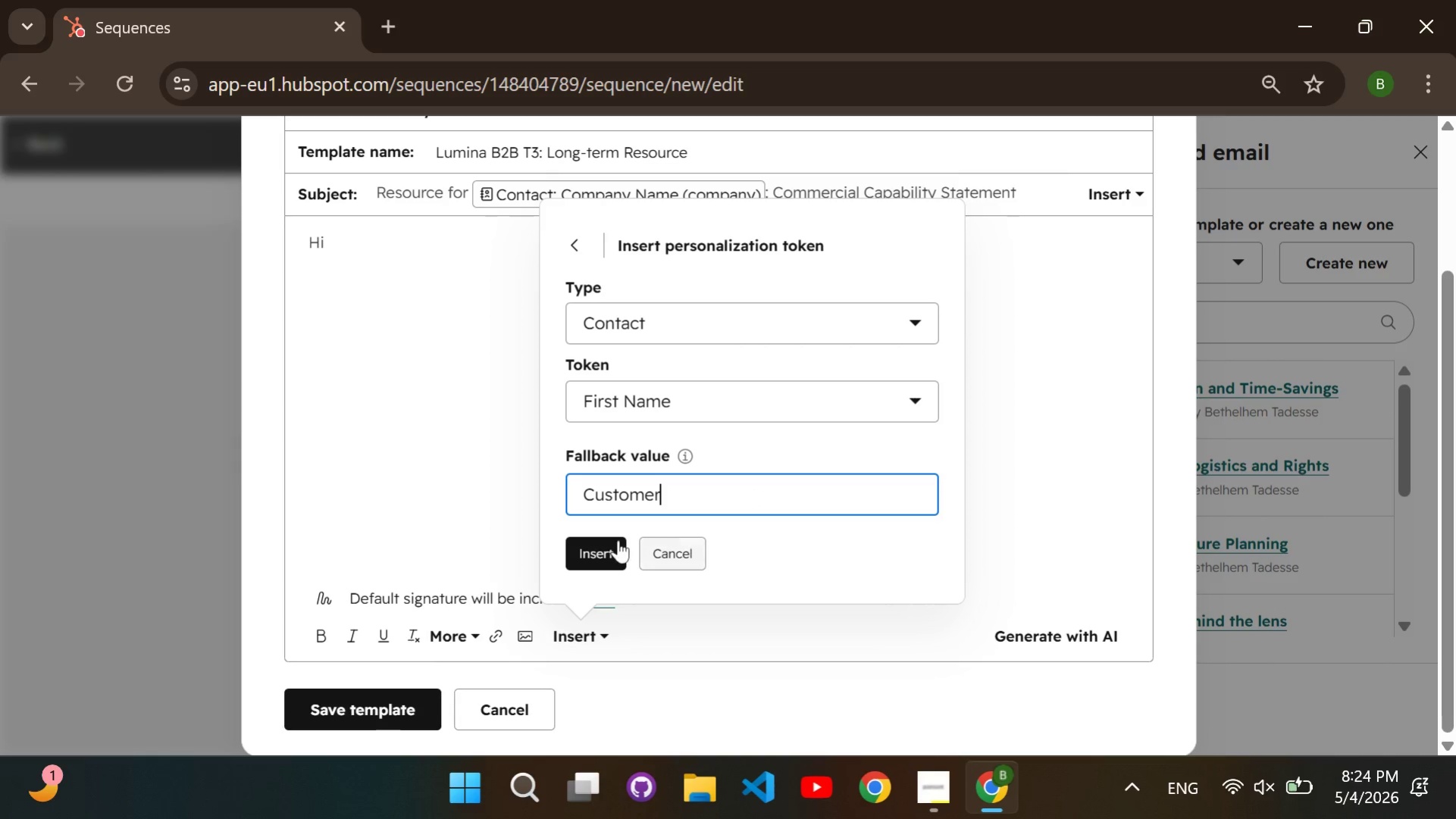 
left_click([604, 549])
 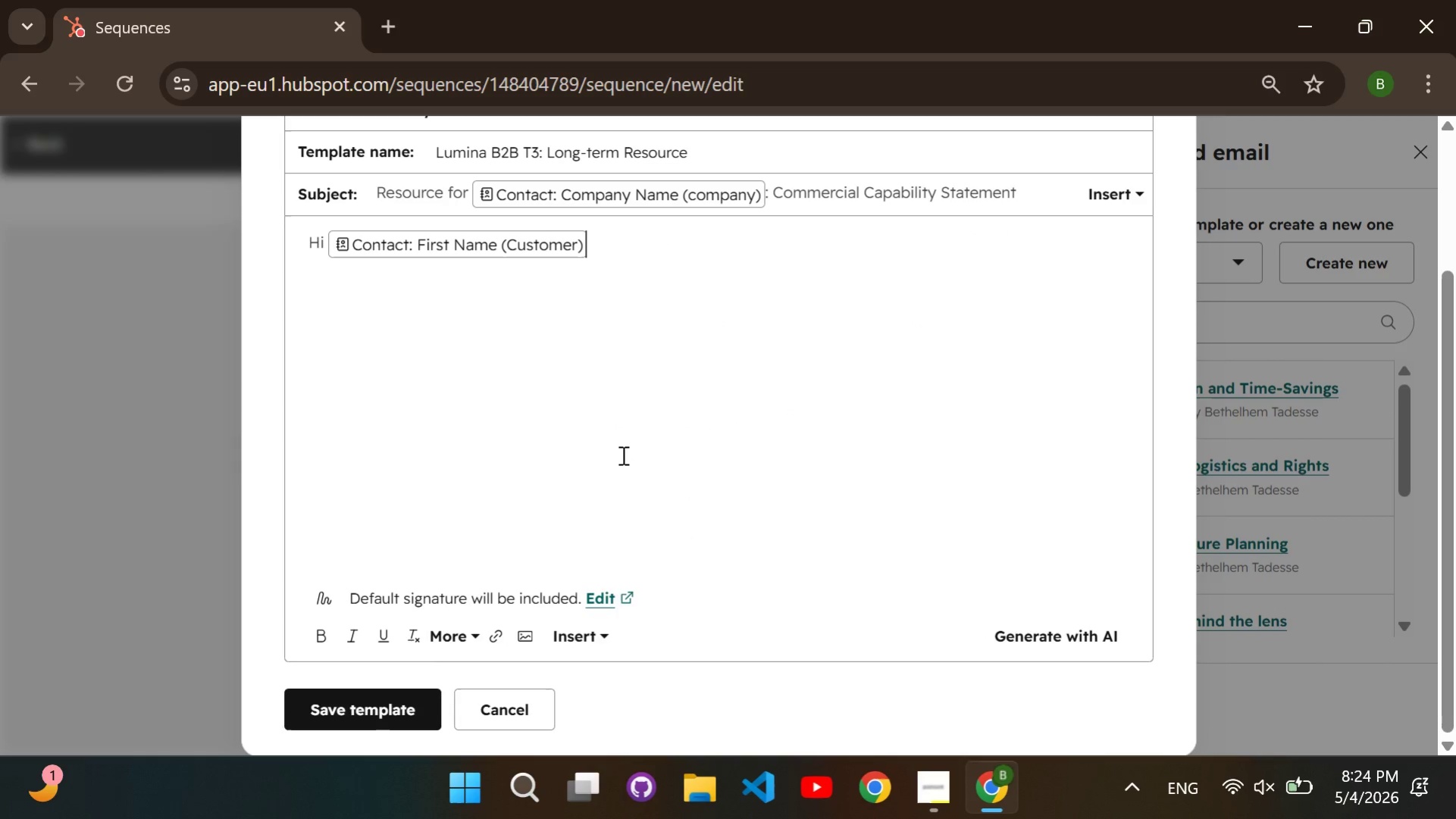 
key(Comma)
 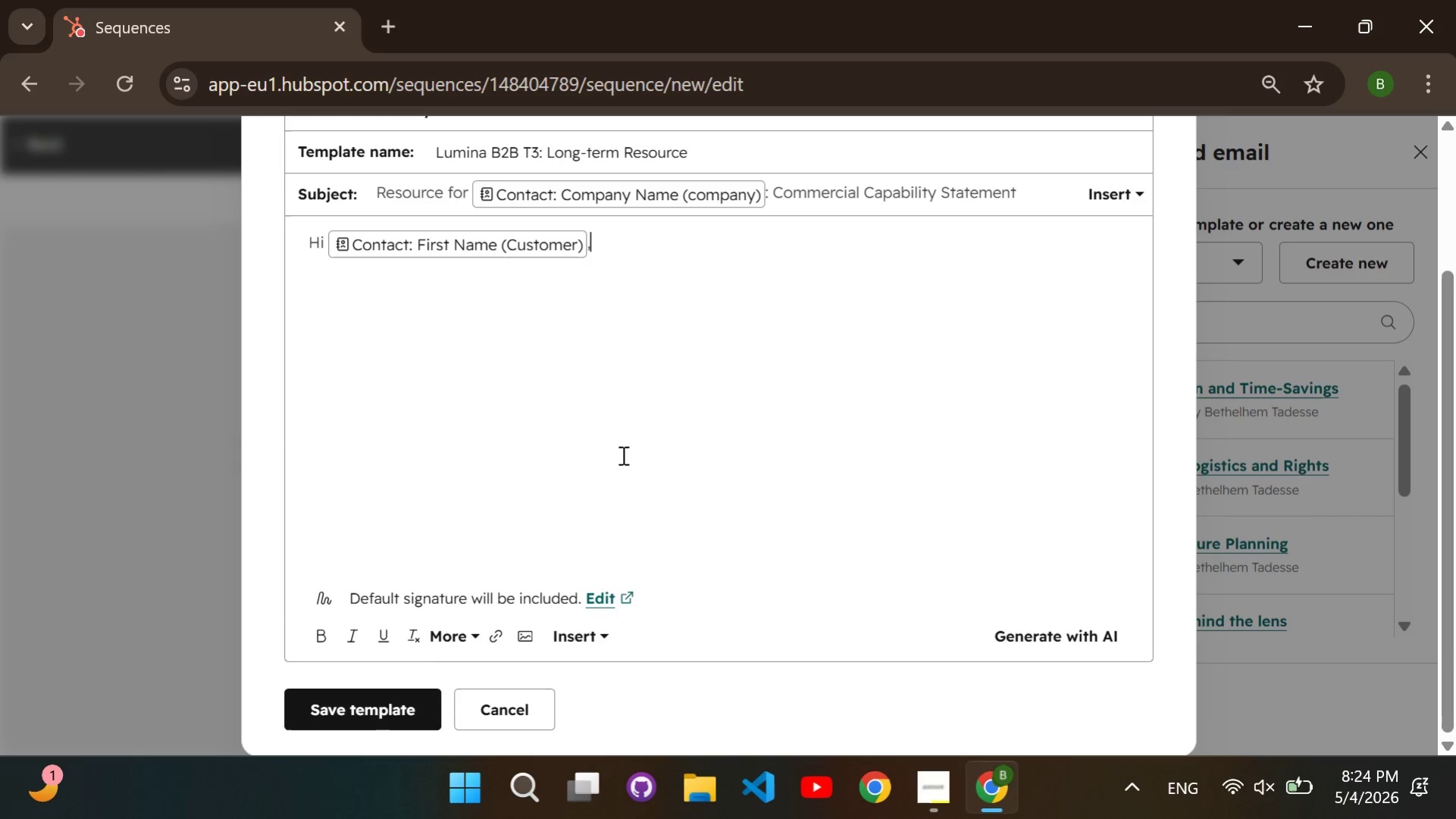 
key(Enter)
 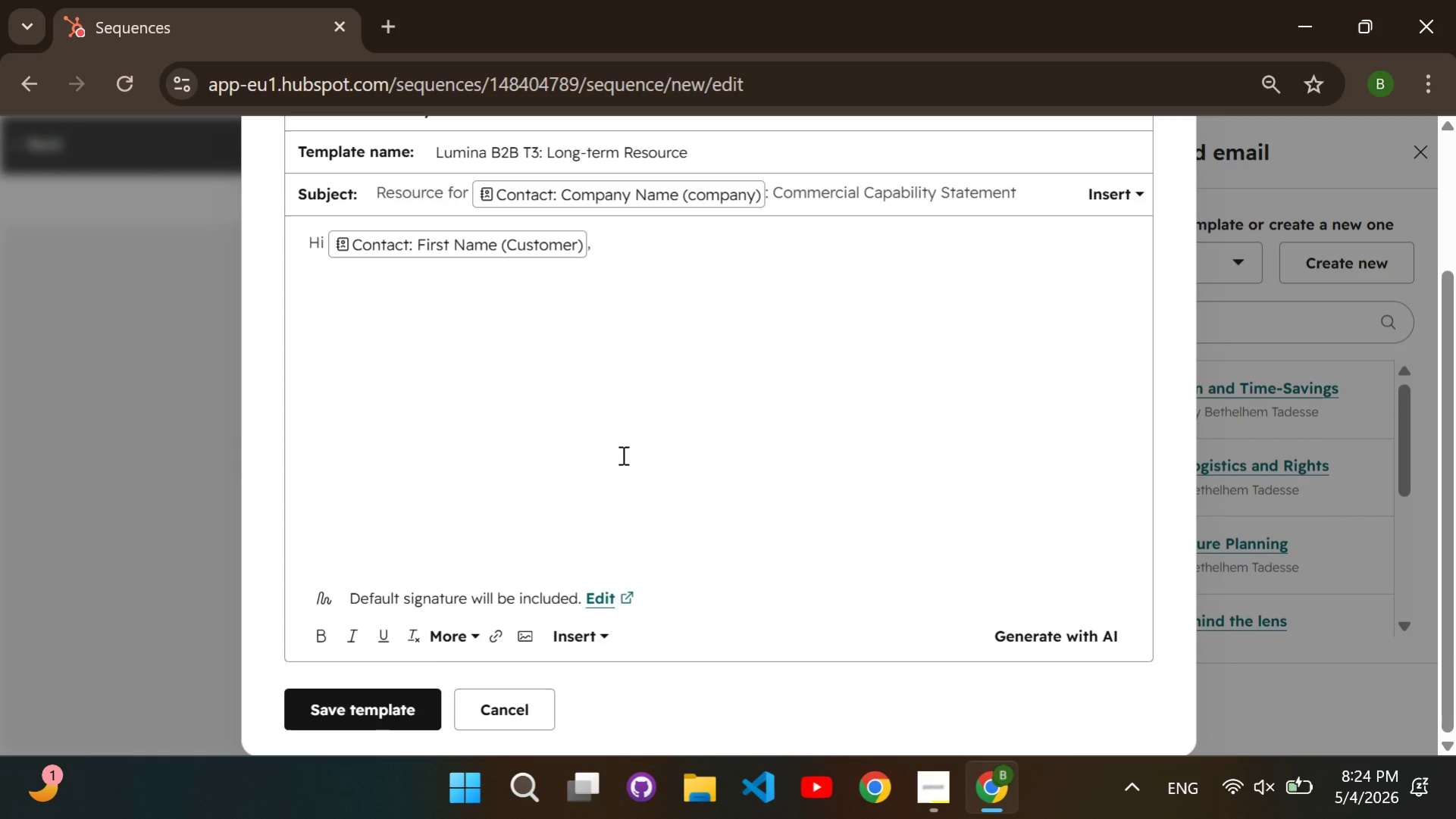 
key(Enter)
 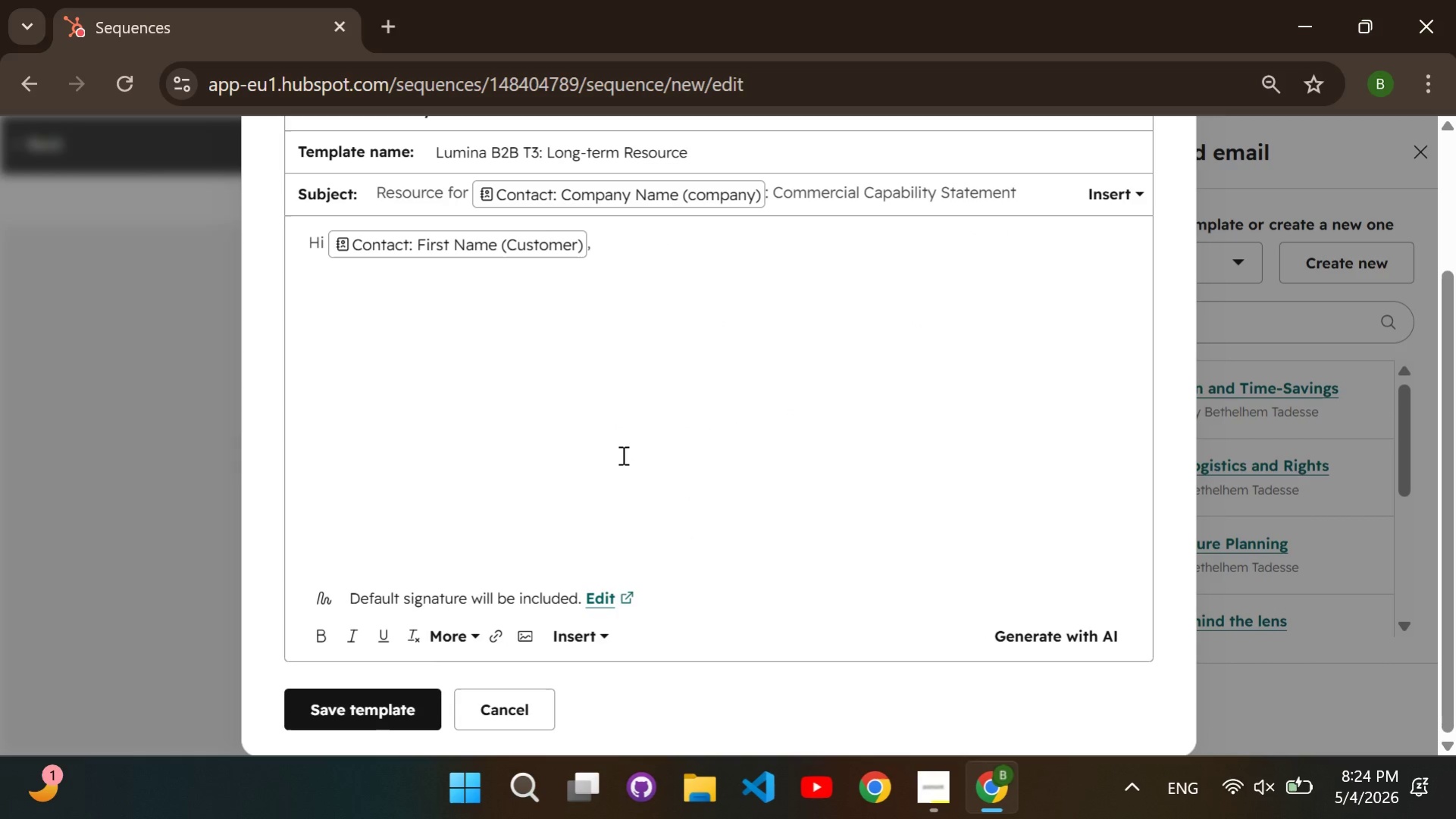 
type(It looks like the timing might not be right for conversation just yet. I understand that project cyclen)
key(Backspace)
type(s )
 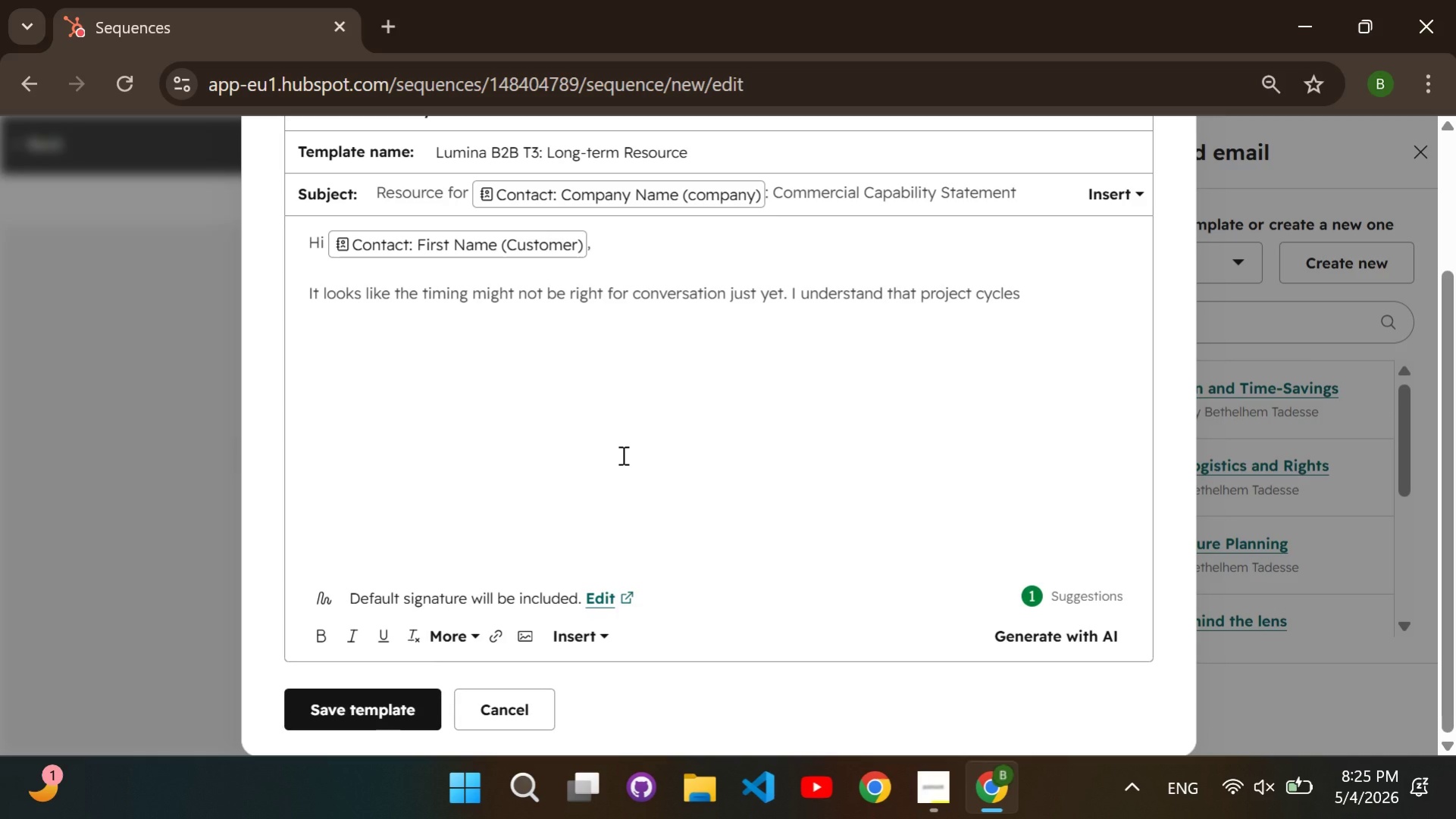 
type(in thw comm)
 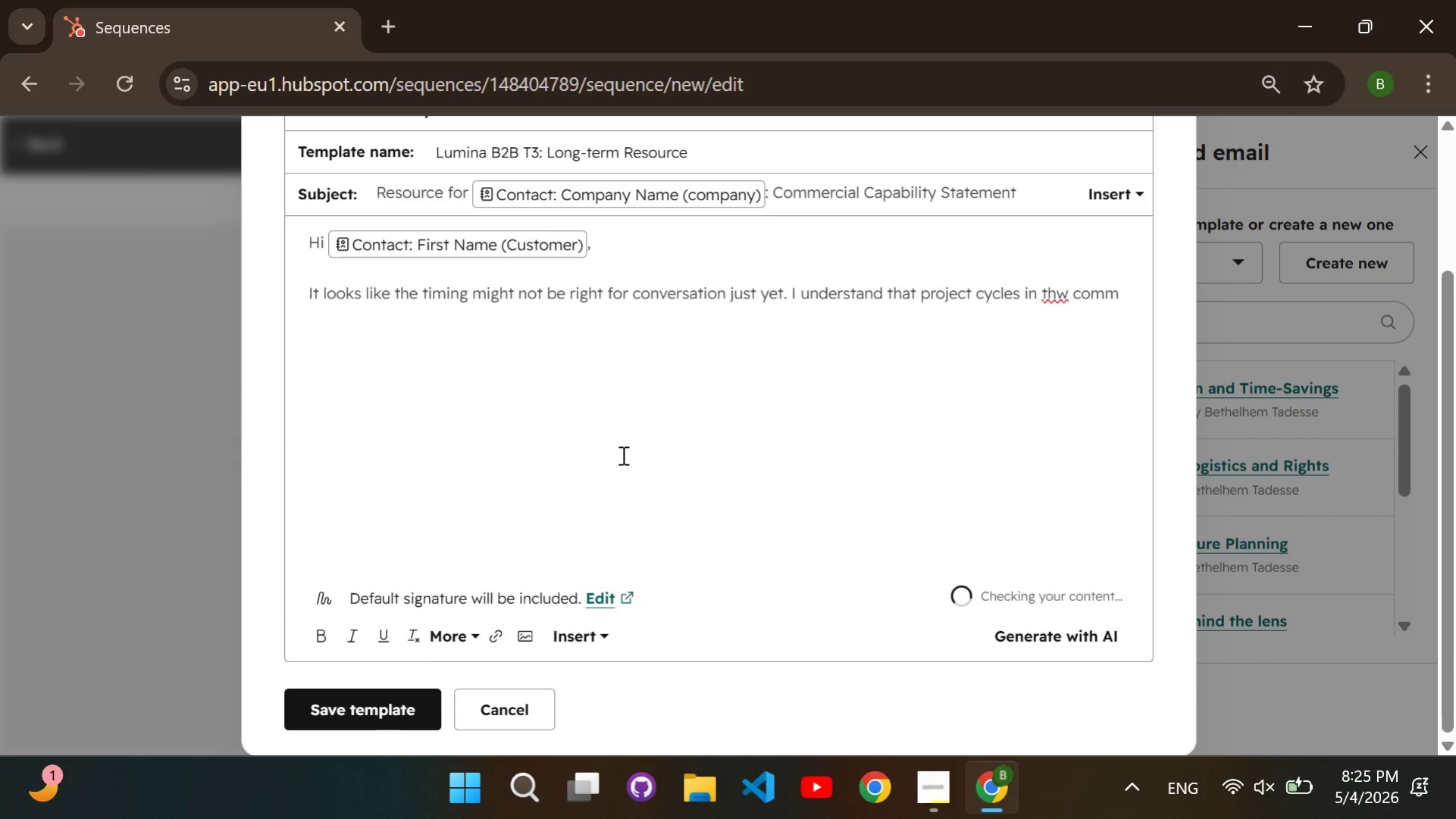 
key(ArrowLeft)
 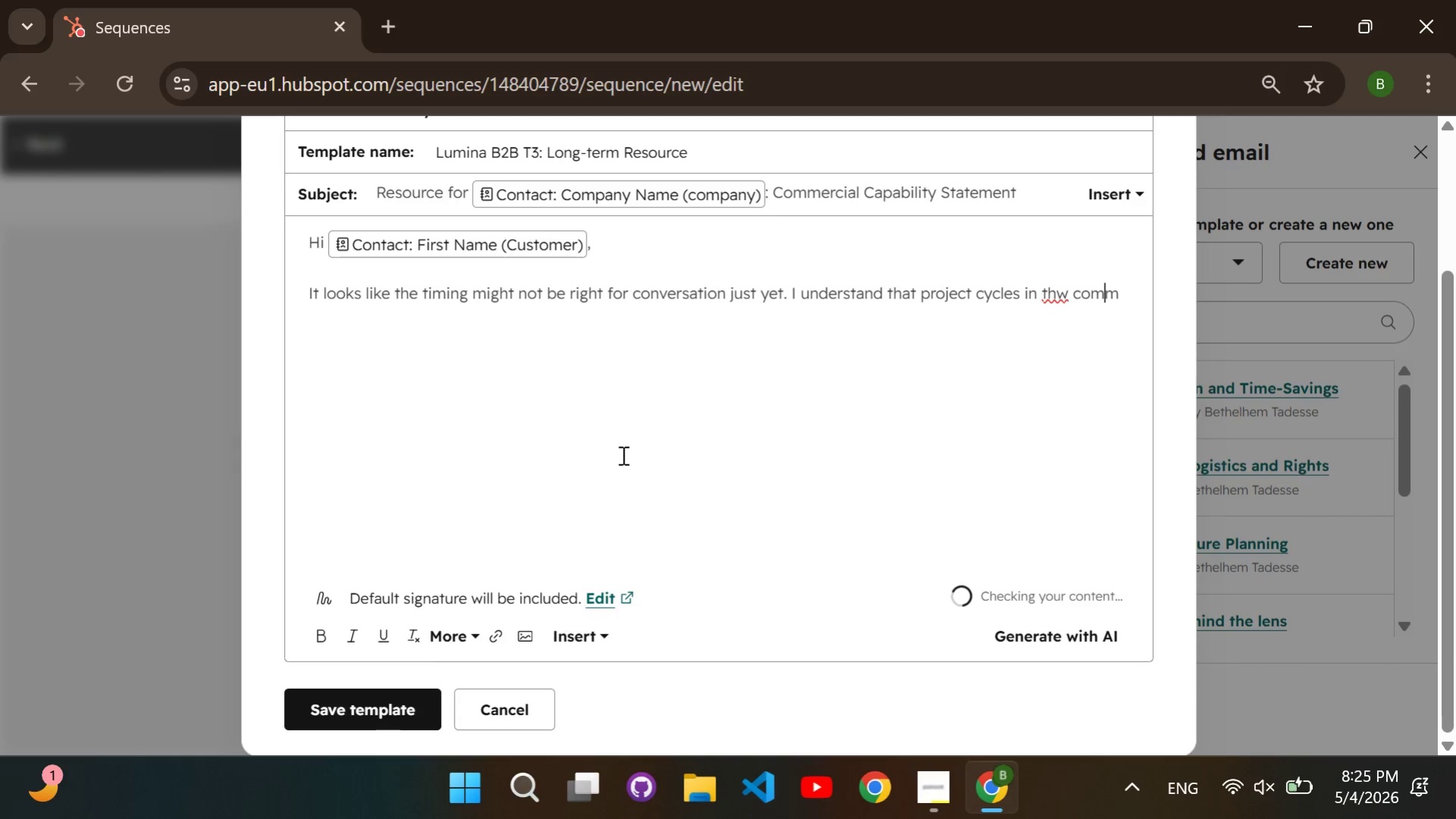 
key(ArrowLeft)
 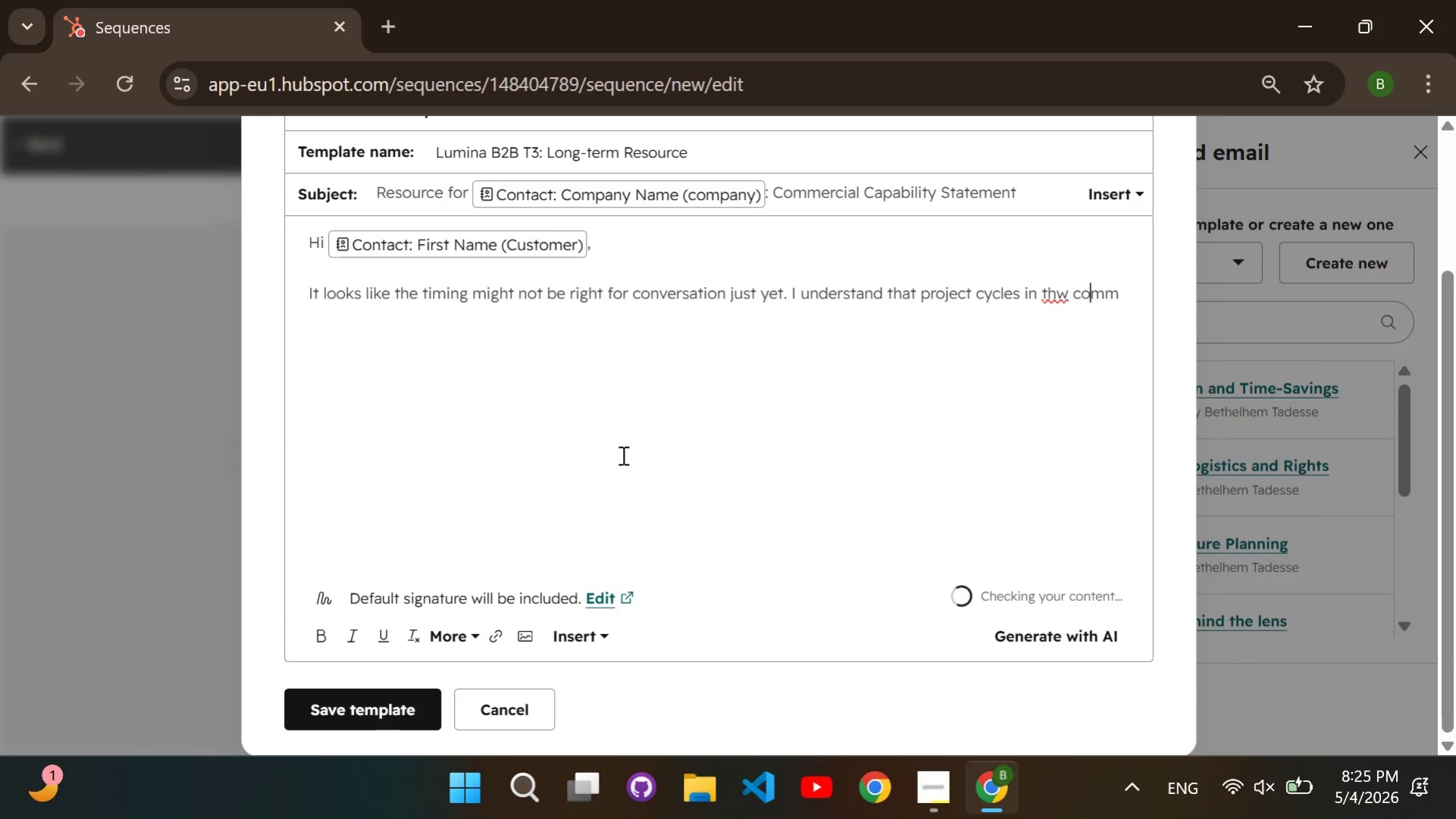 
key(ArrowLeft)
 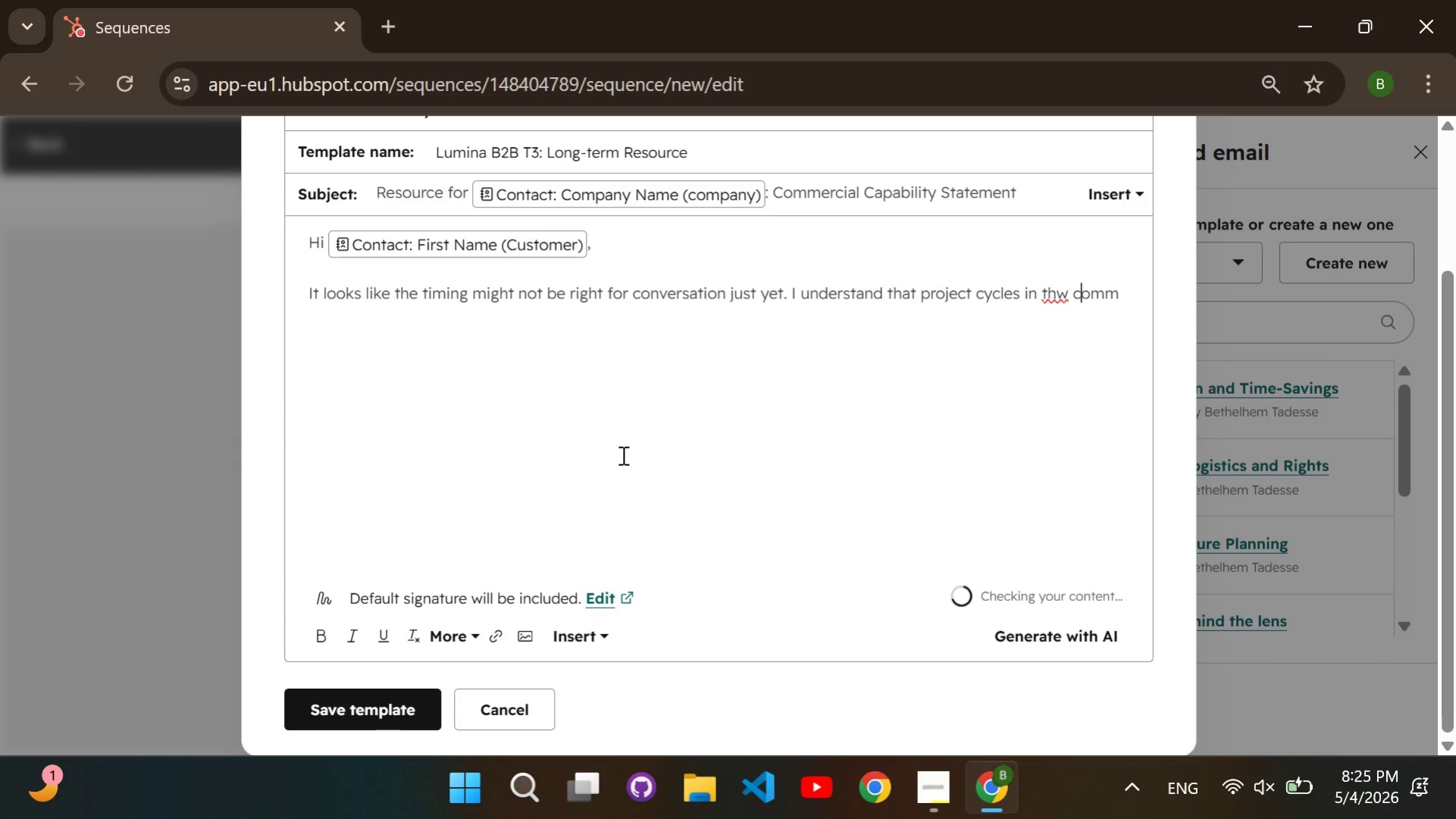 
key(ArrowLeft)
 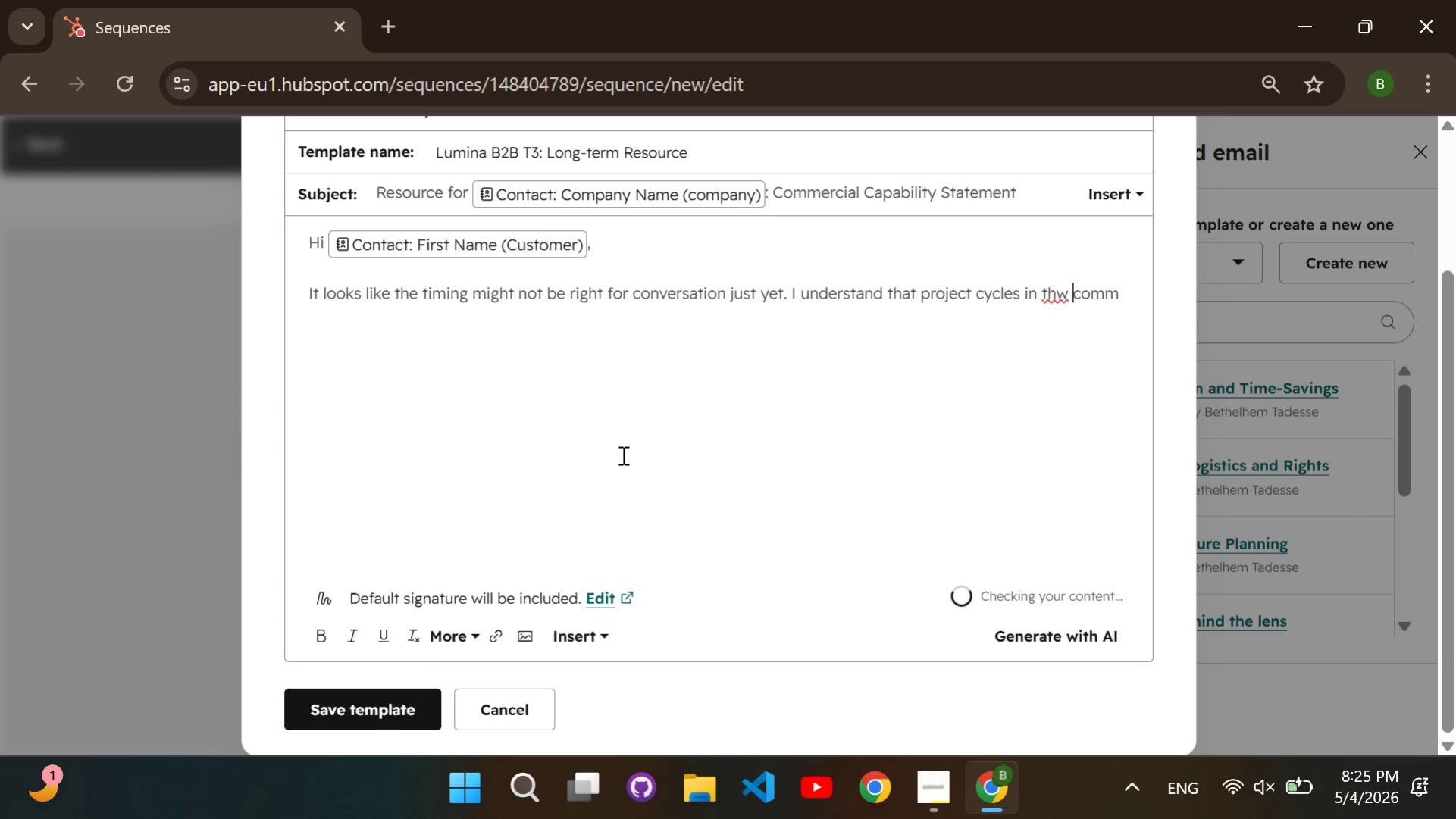 
key(ArrowLeft)
 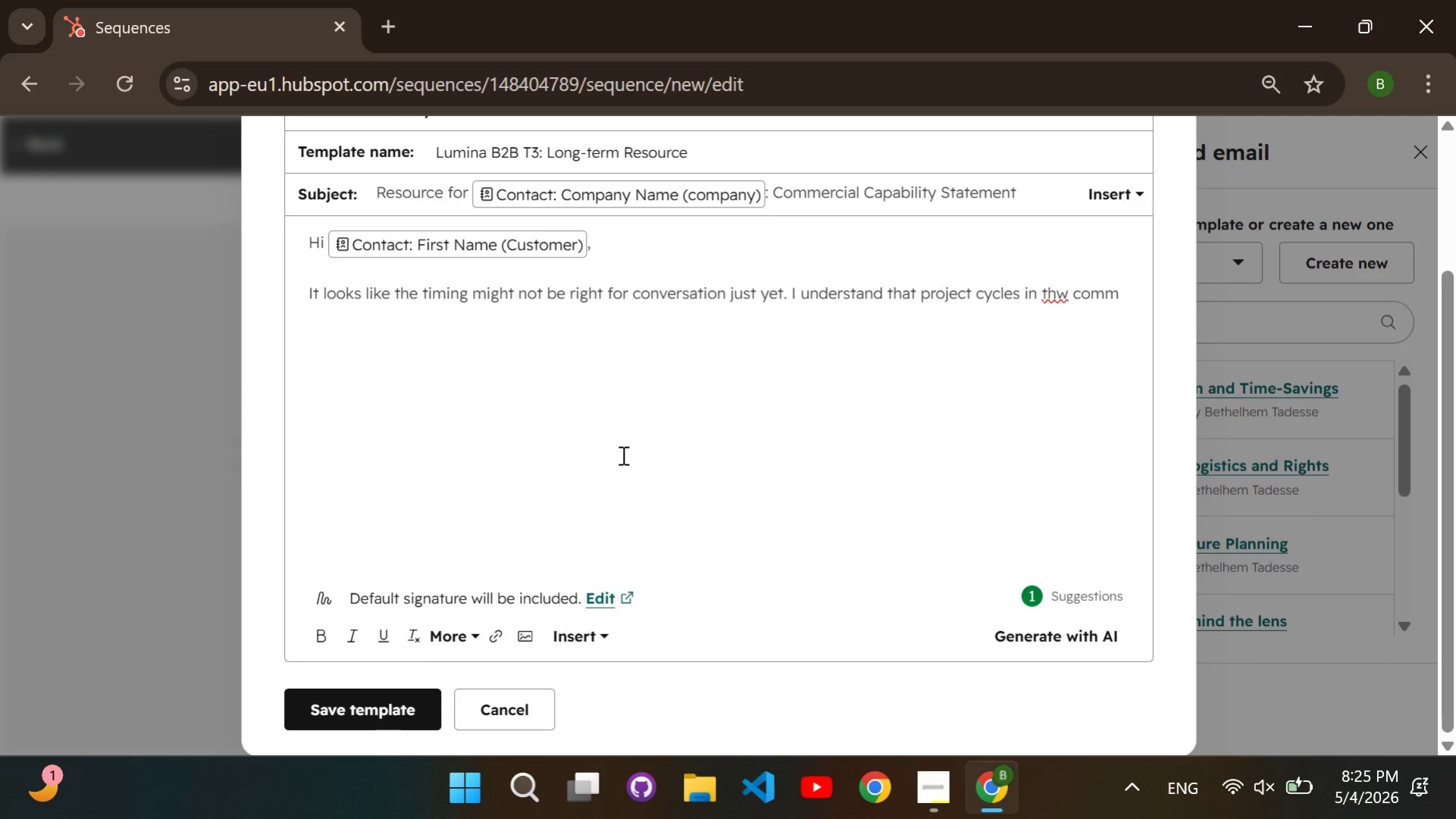 
key(Backspace)
 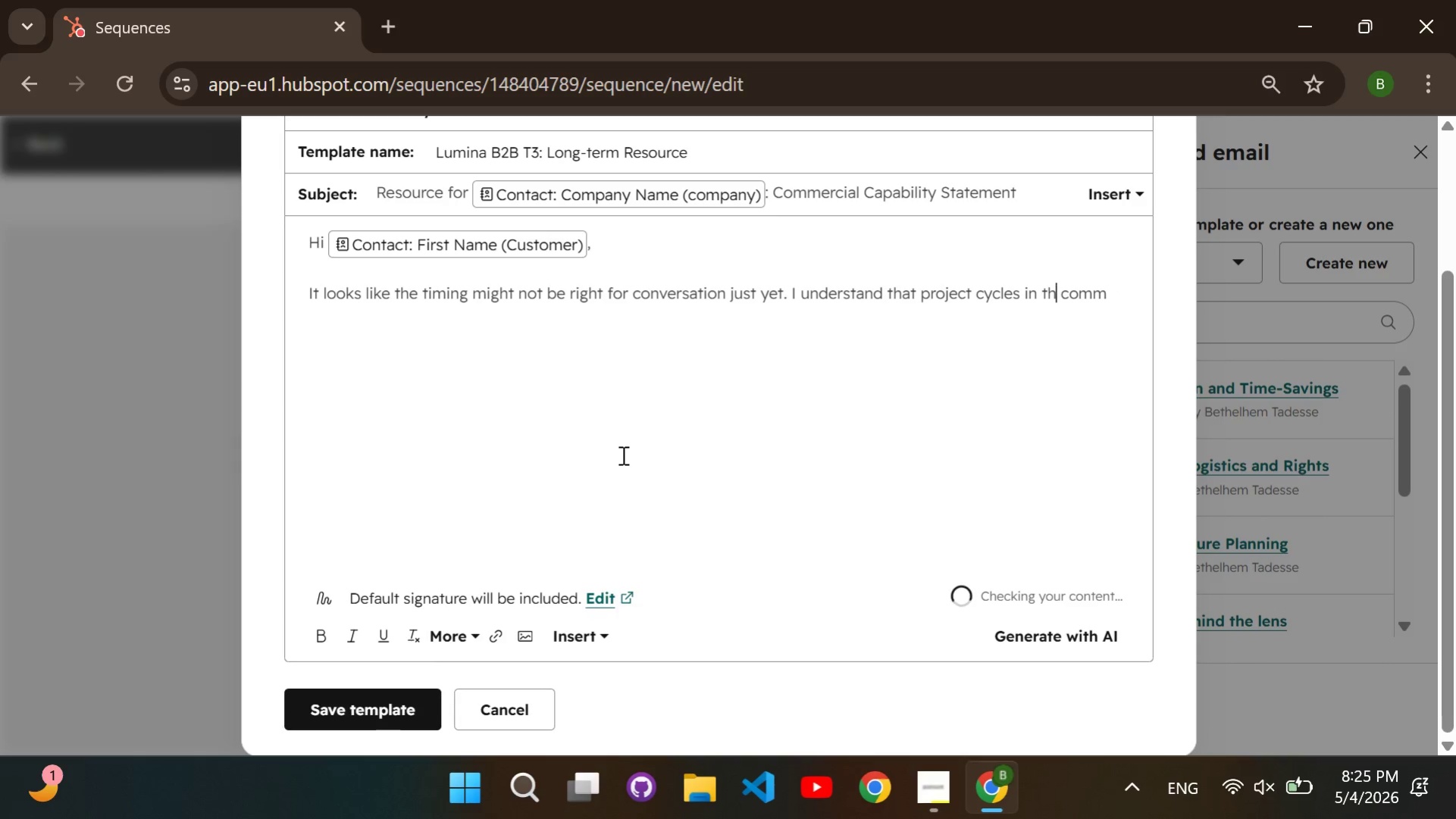 
key(E)
 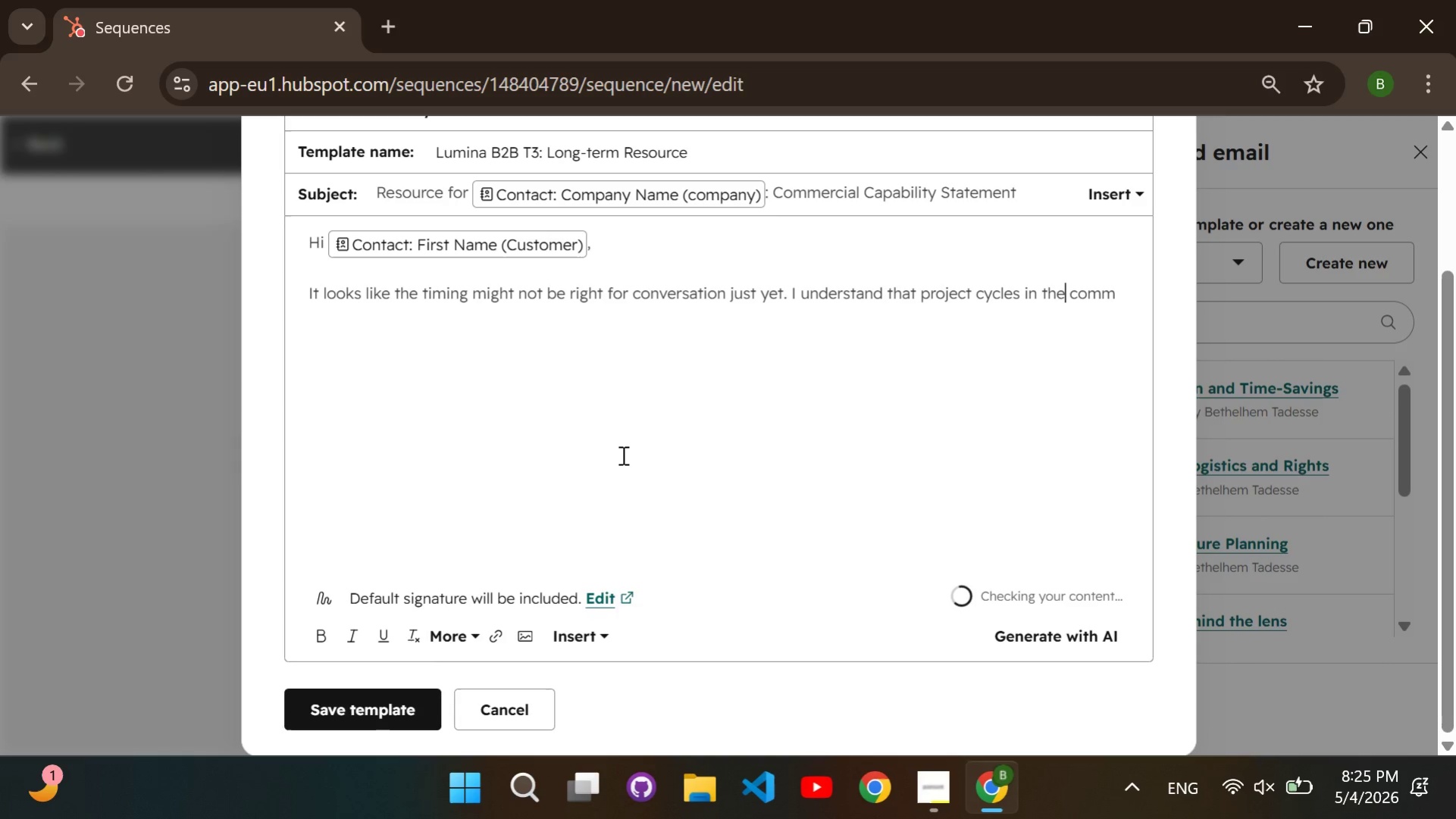 
key(ArrowRight)
 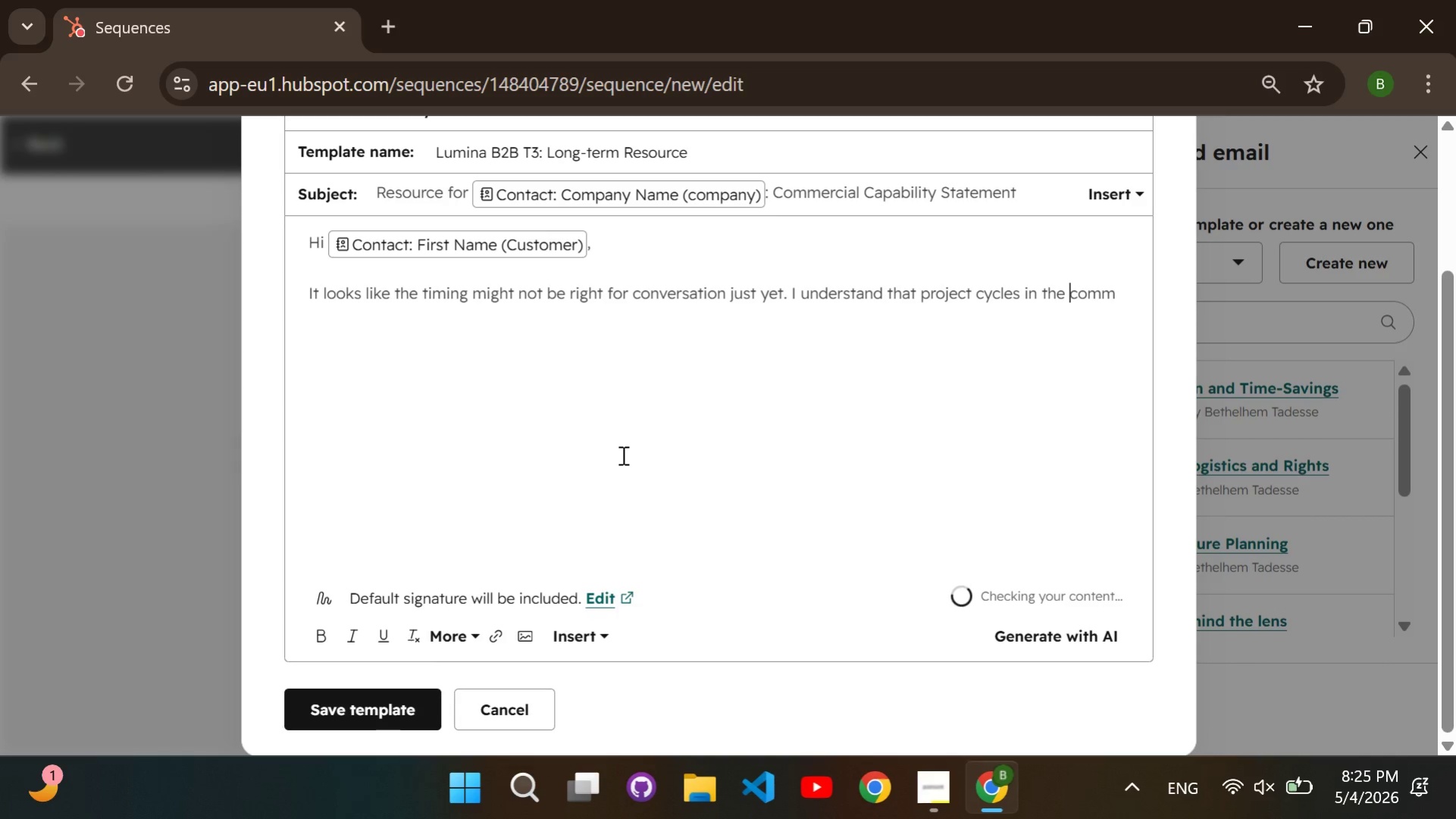 
key(ArrowRight)
 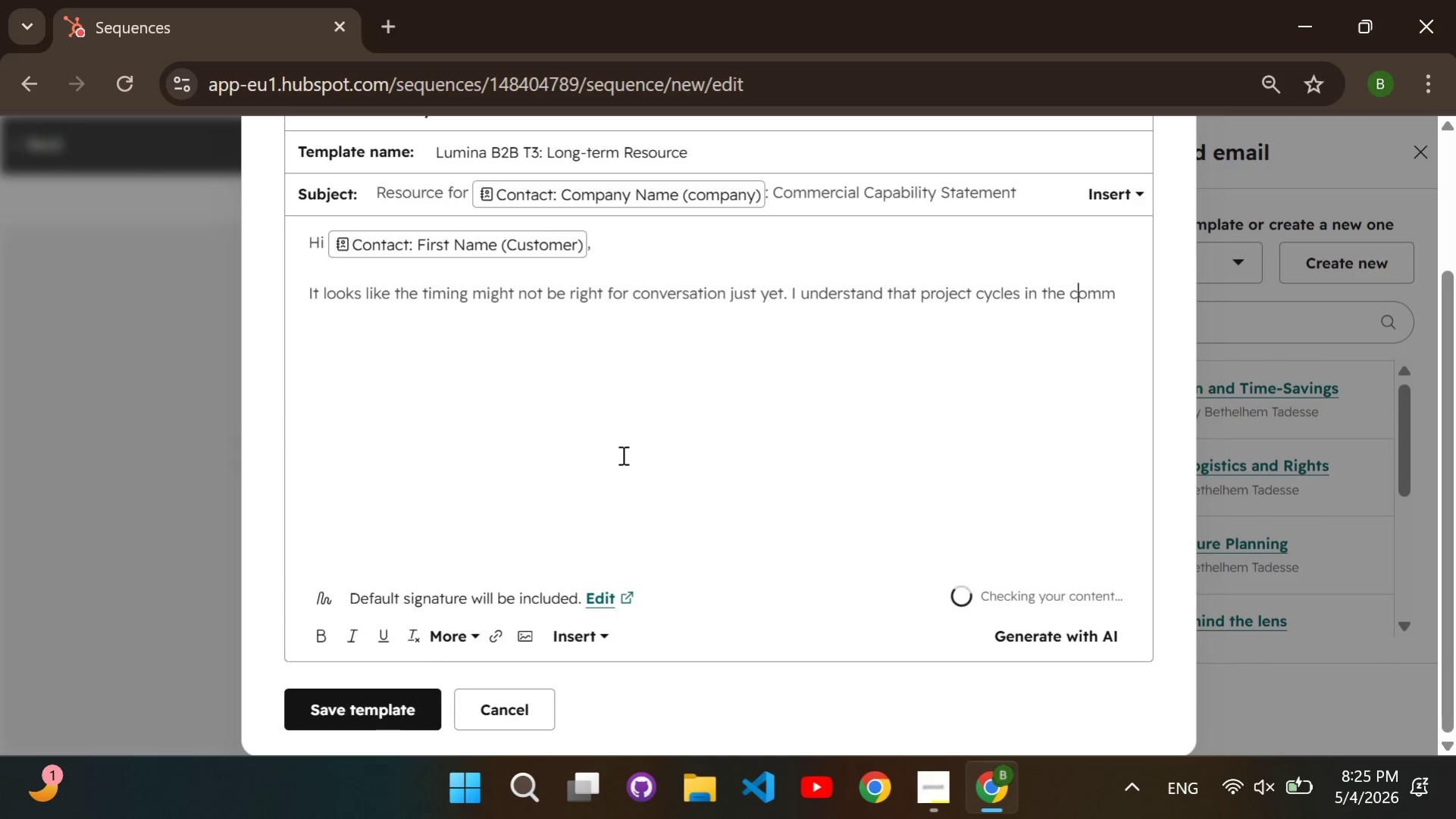 
key(ArrowRight)
 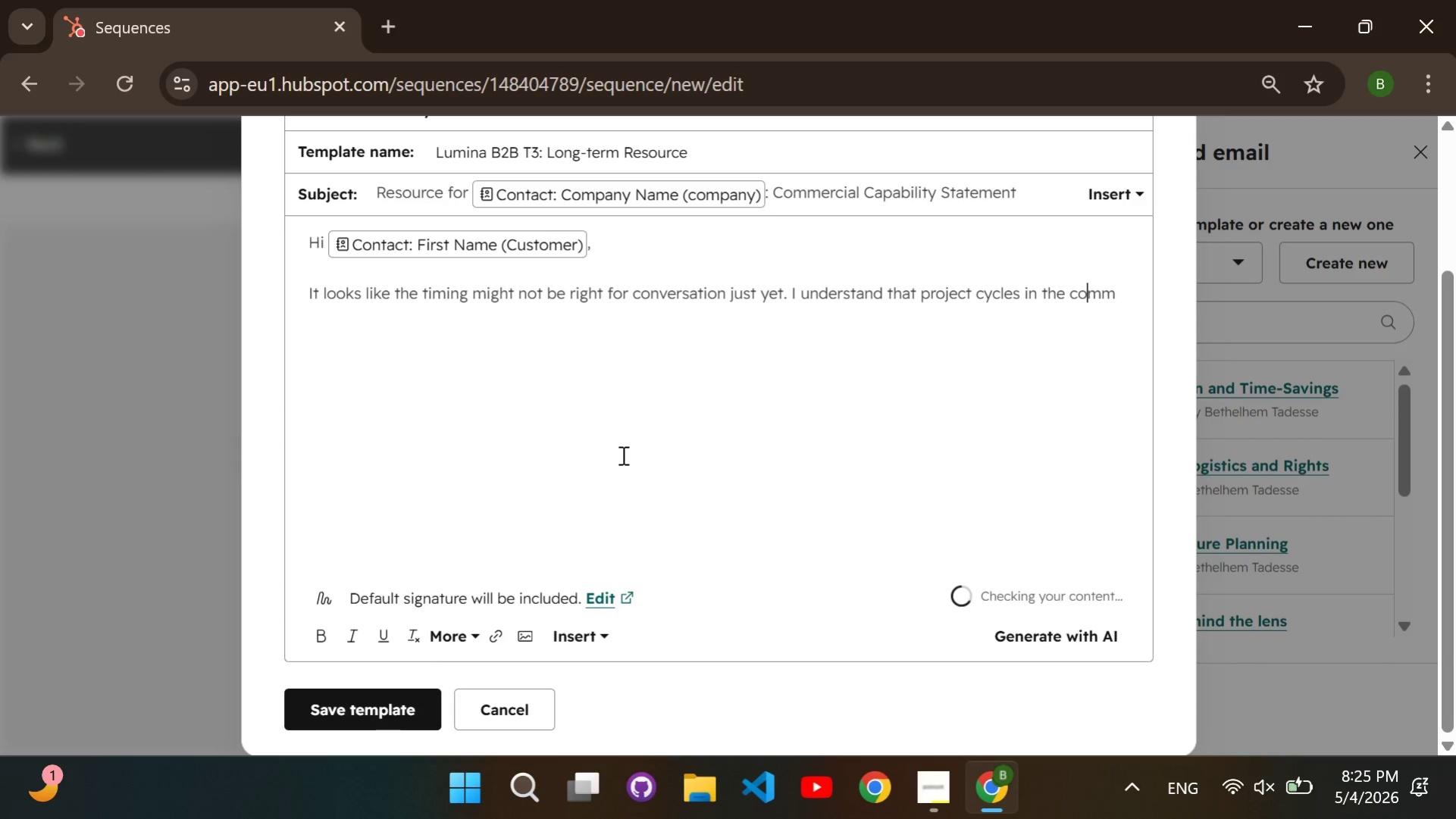 
key(ArrowRight)
 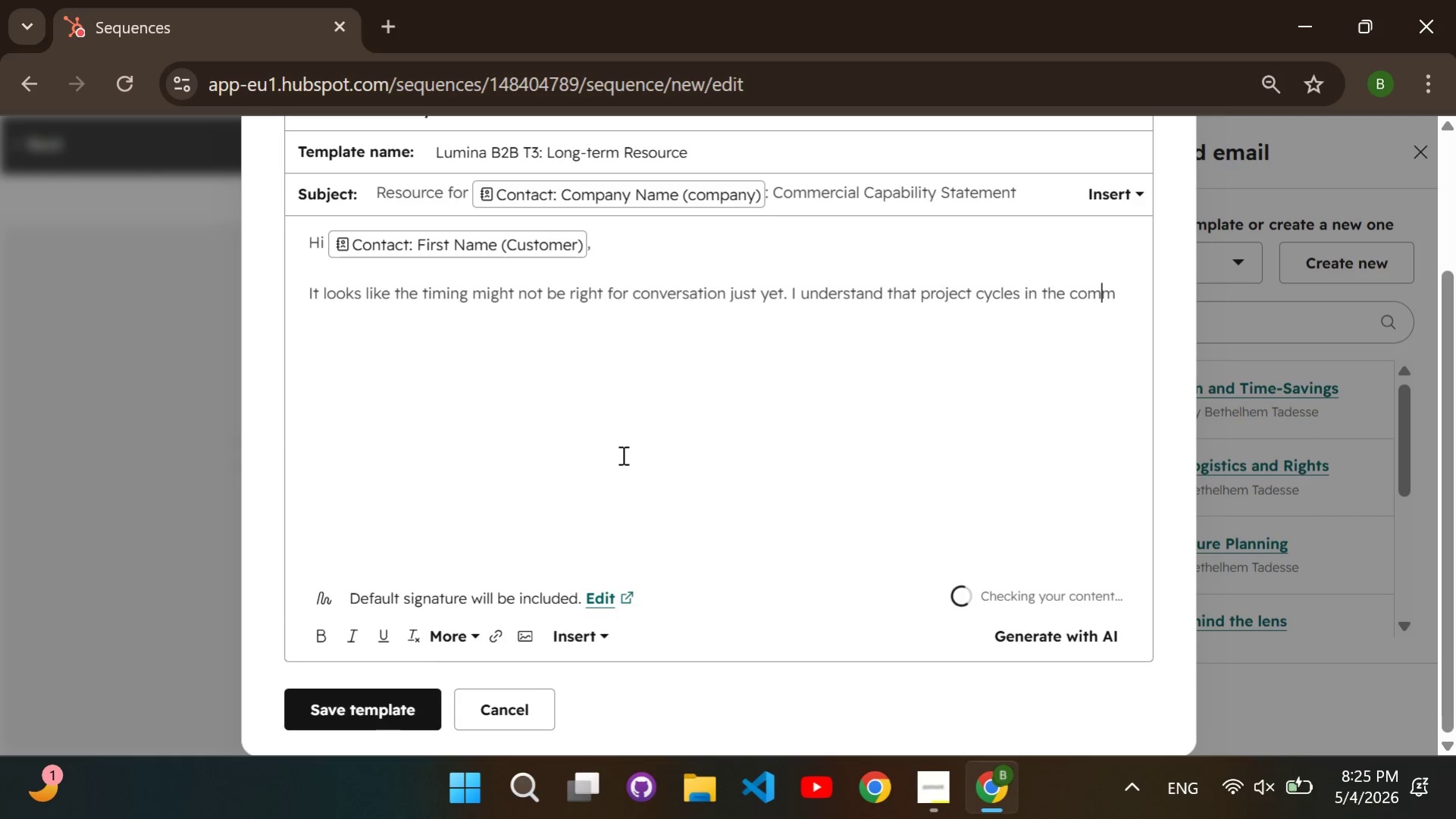 
key(ArrowRight)
 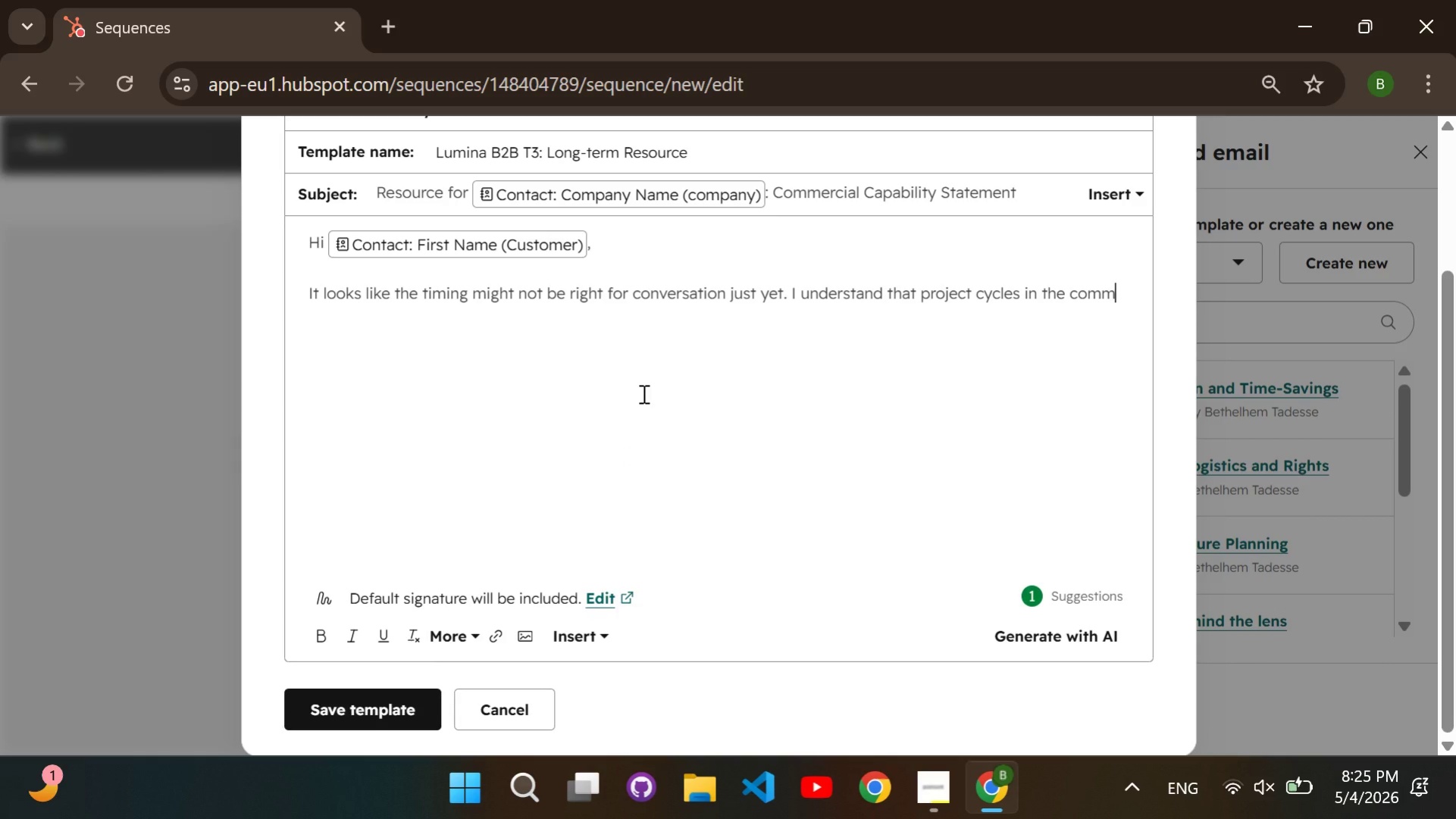 
type(ercial sector can be unpredictable.)
 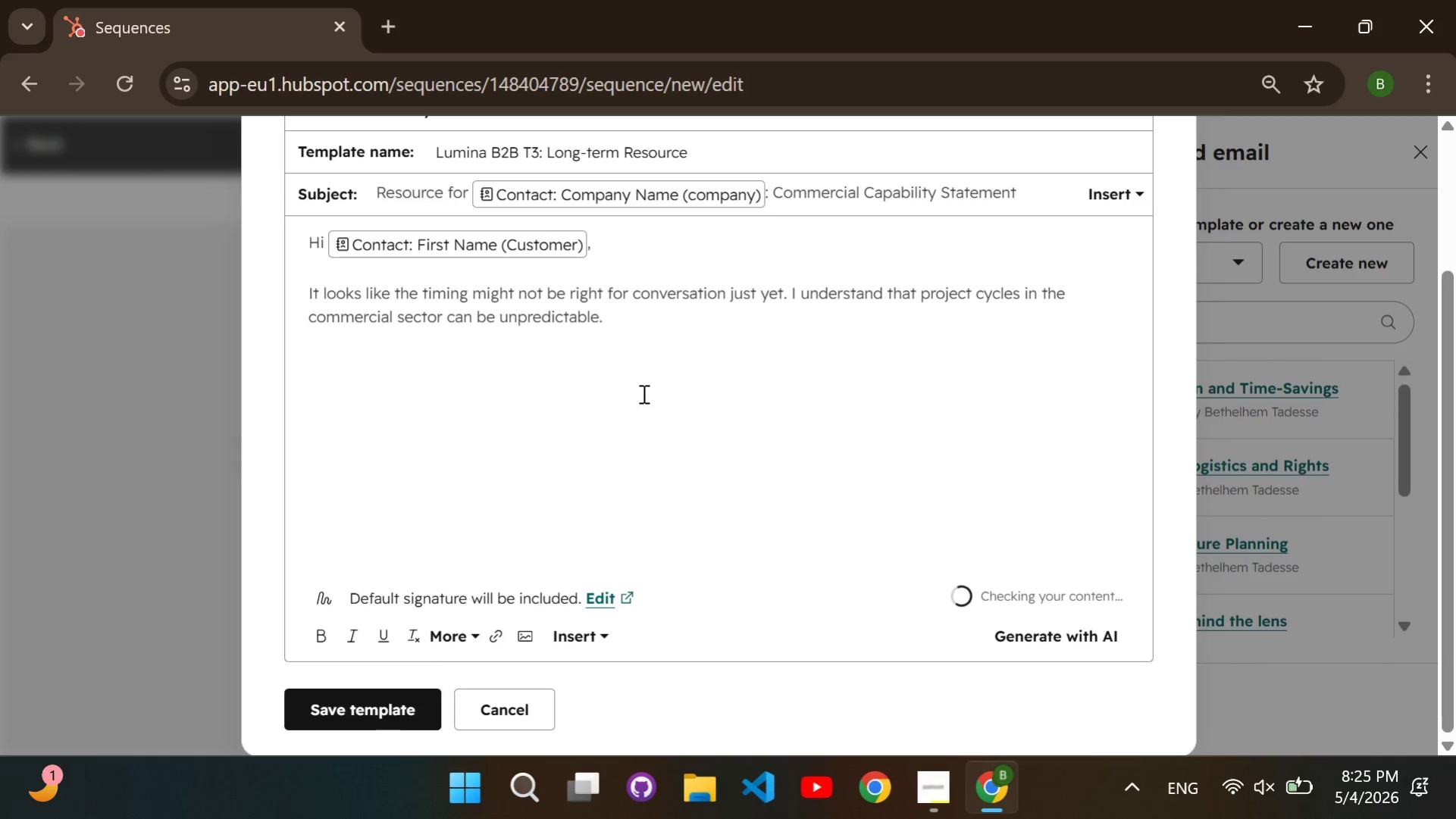 
key(Enter)
 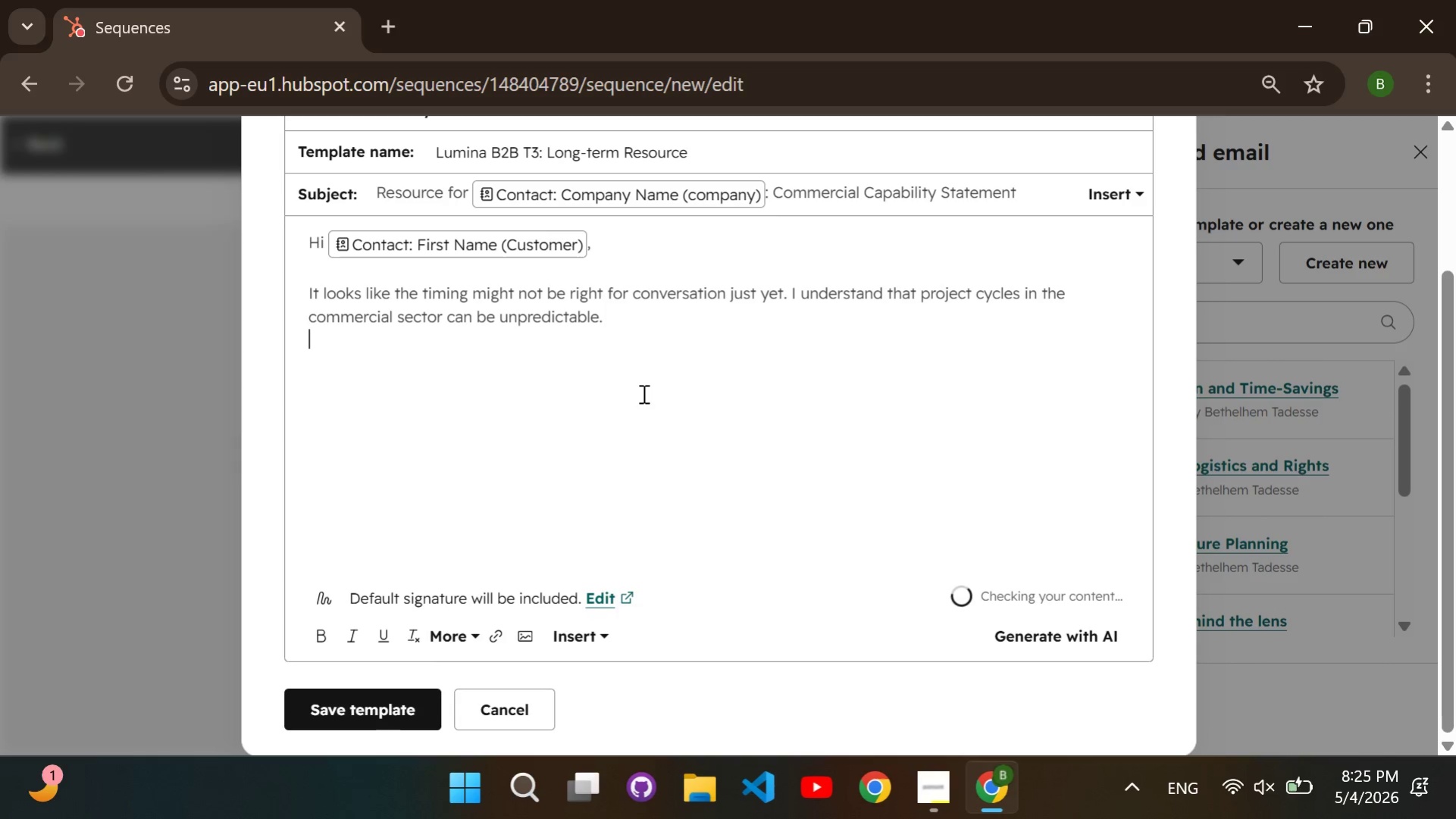 
key(Enter)
 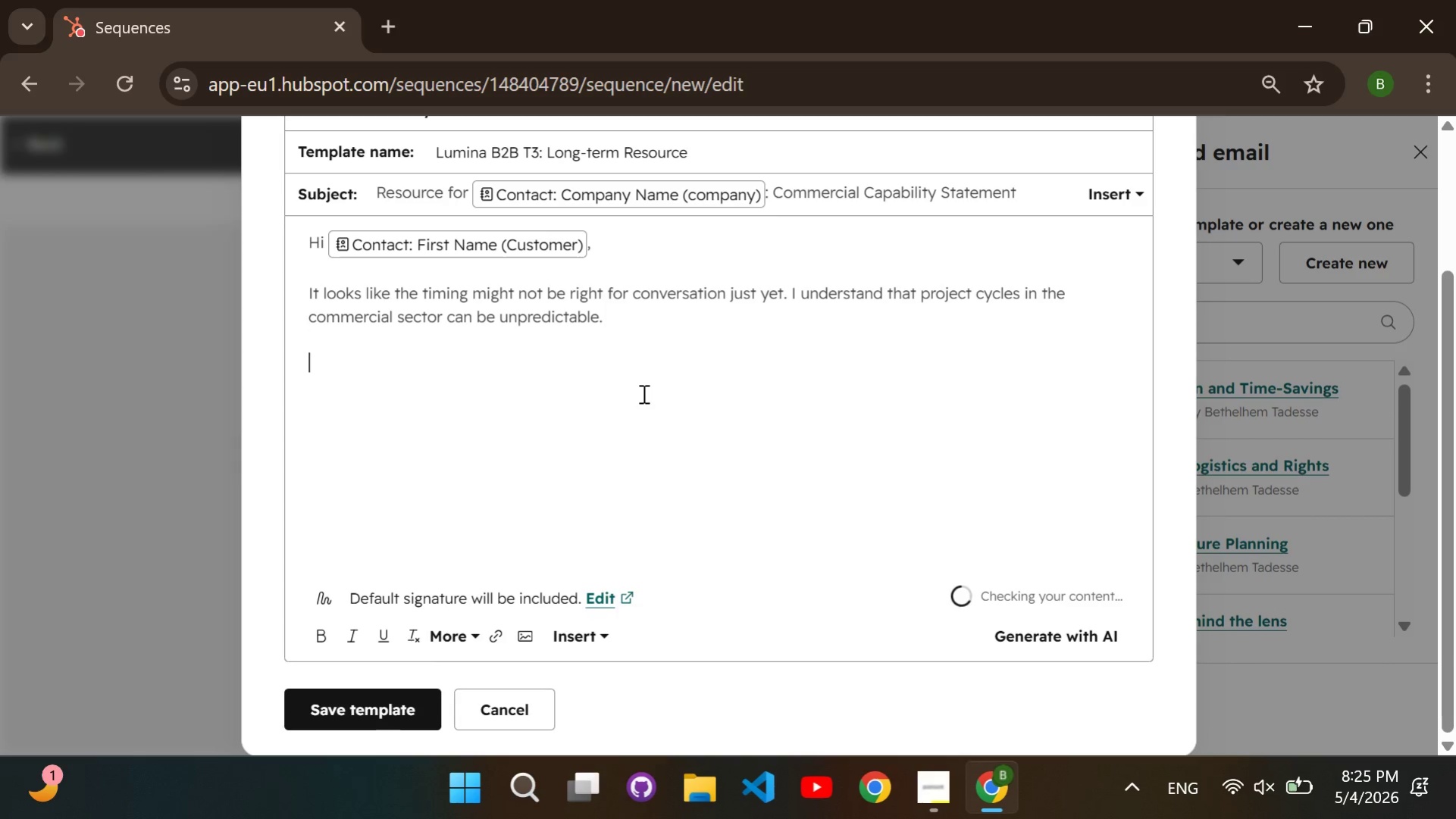 
type(I've attached our Comercial C)
 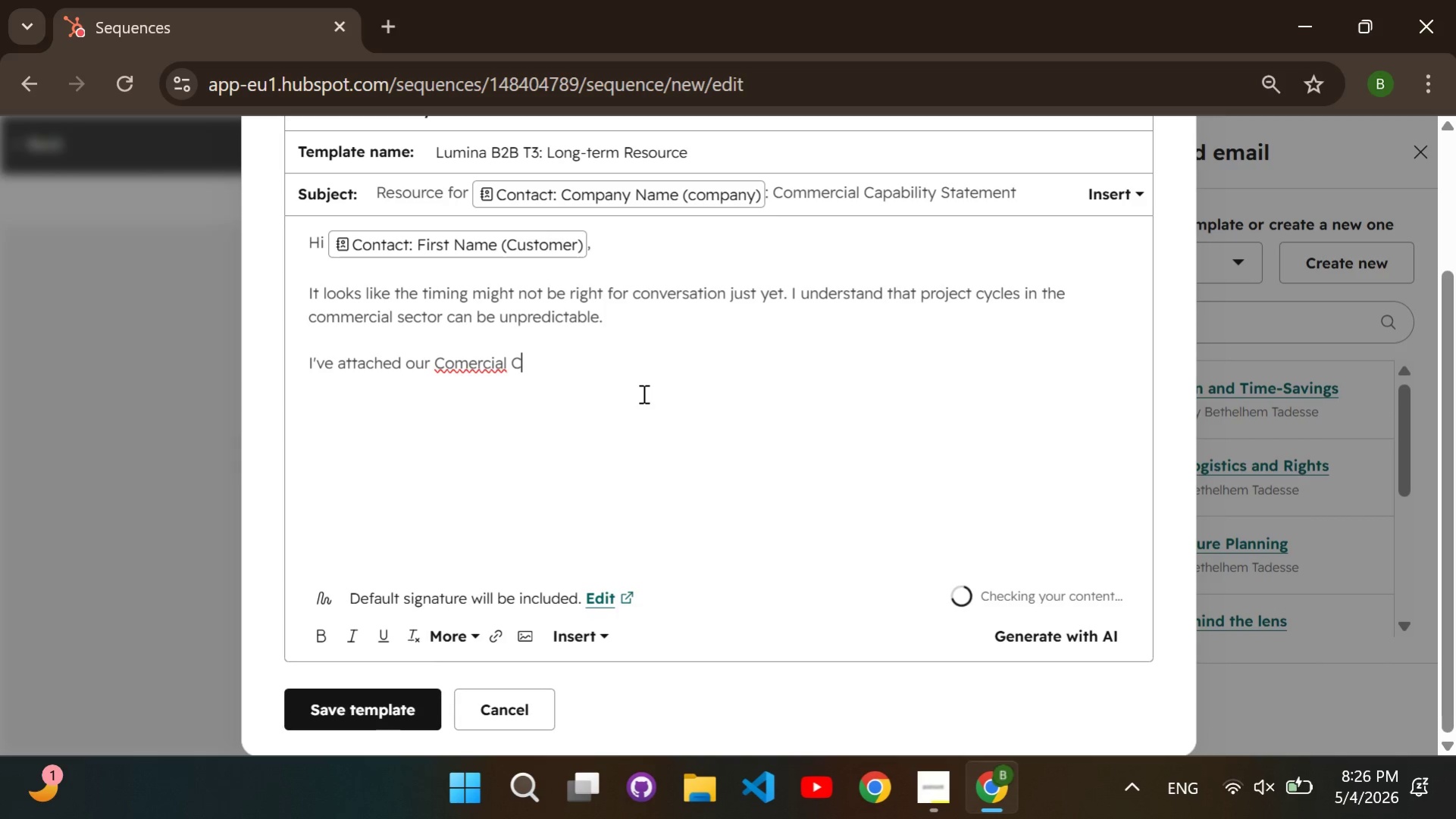 
key(ArrowLeft)
 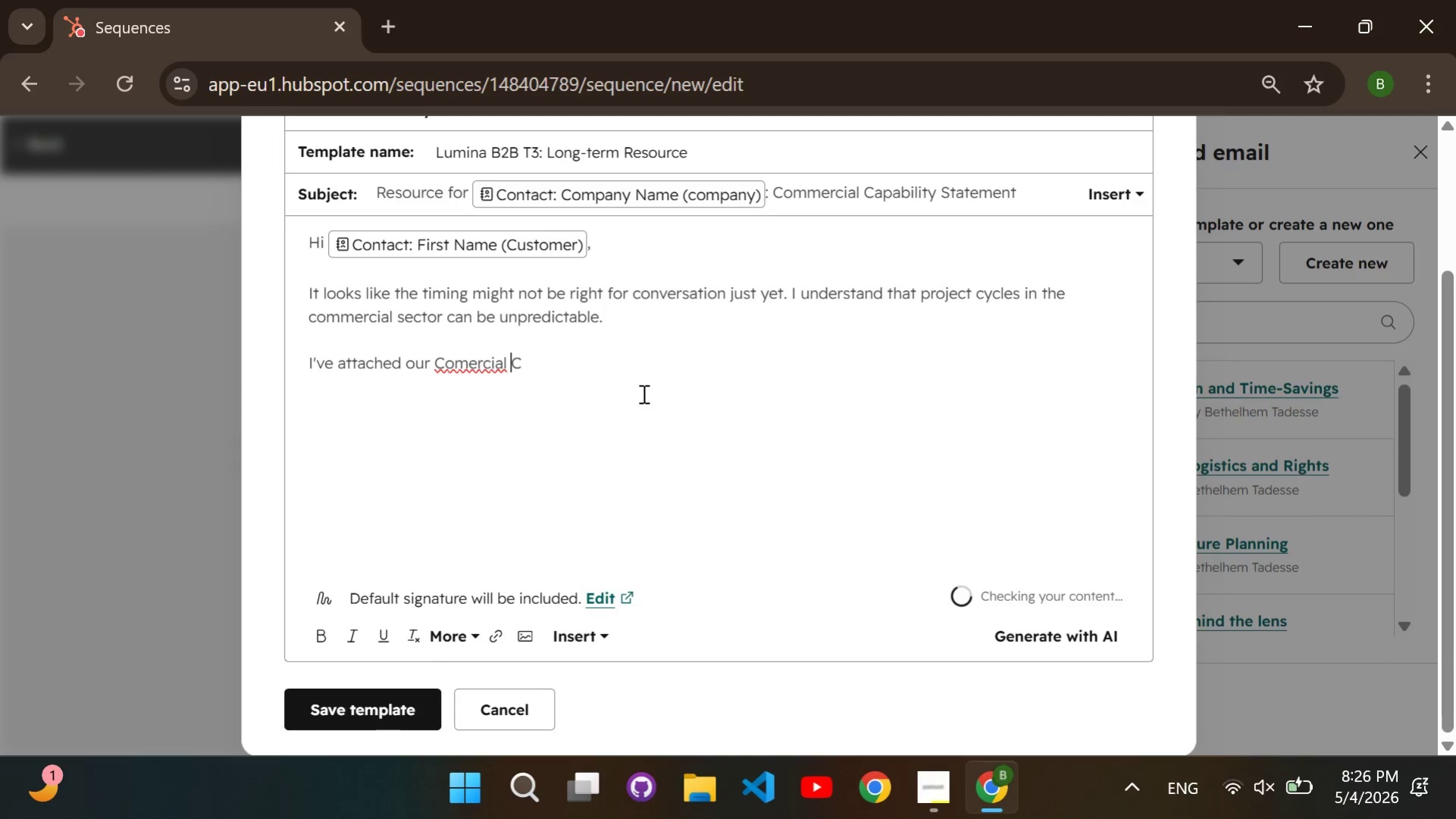 
key(ArrowLeft)
 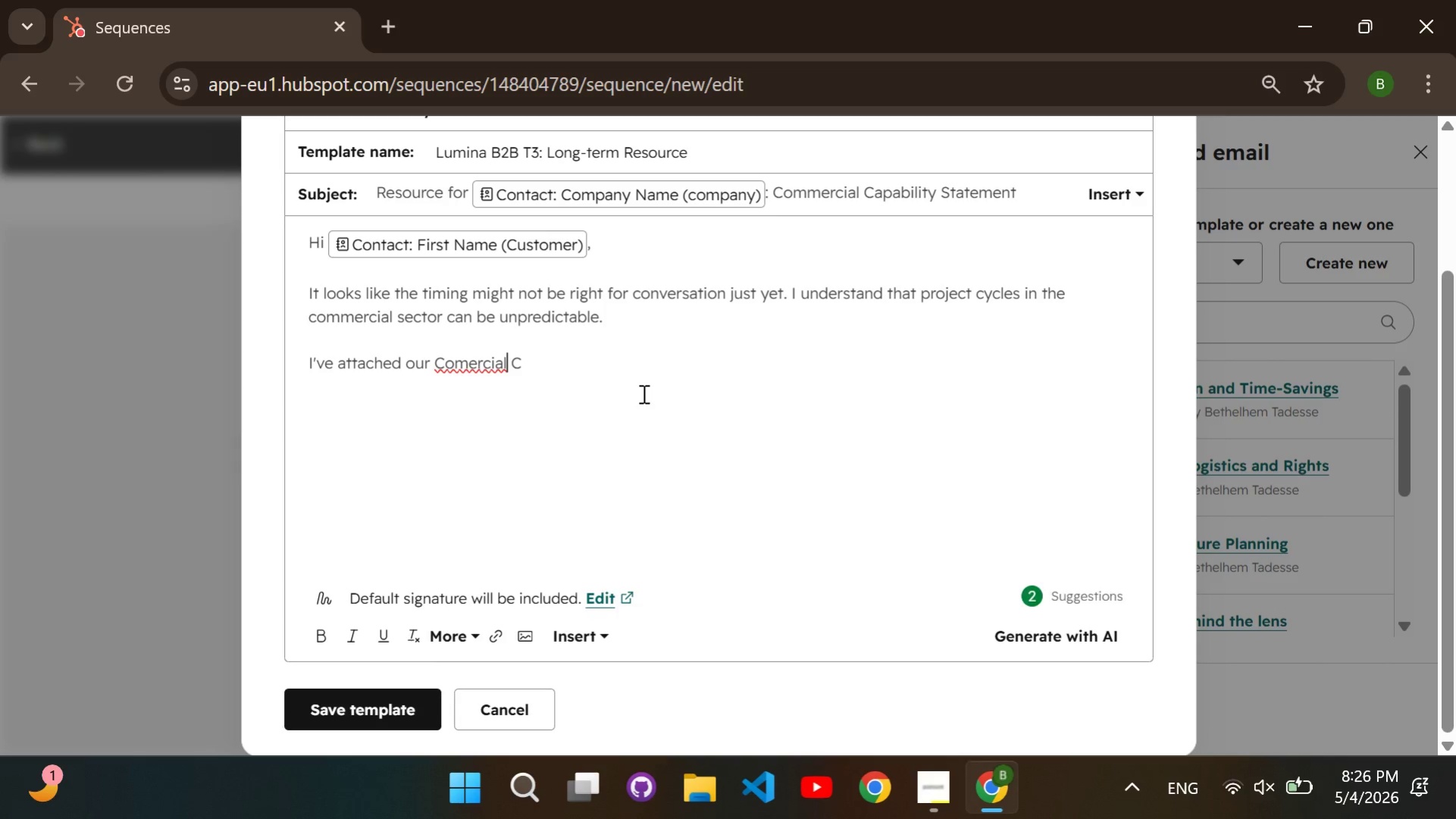 
key(ArrowLeft)
 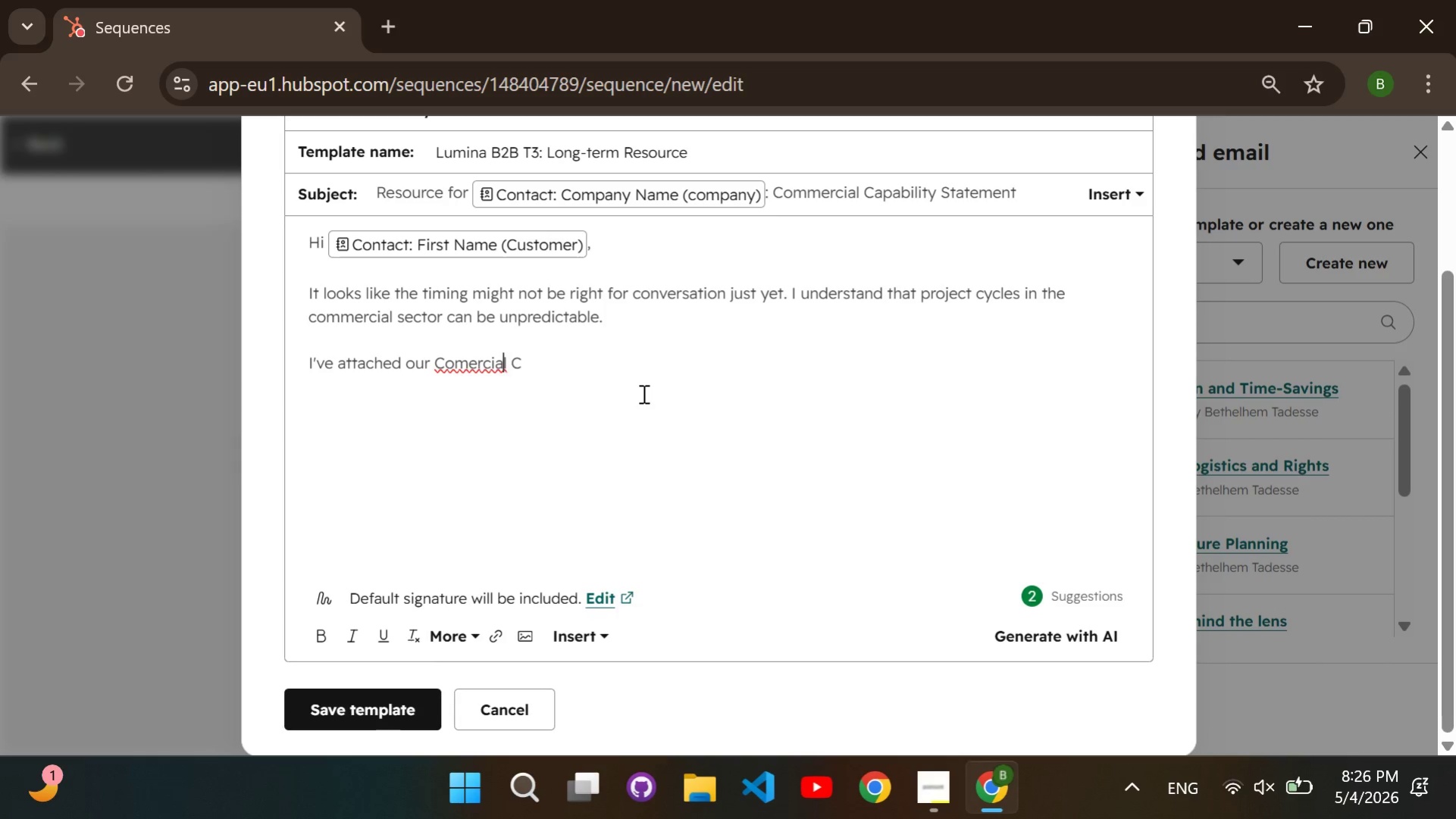 
key(ArrowLeft)
 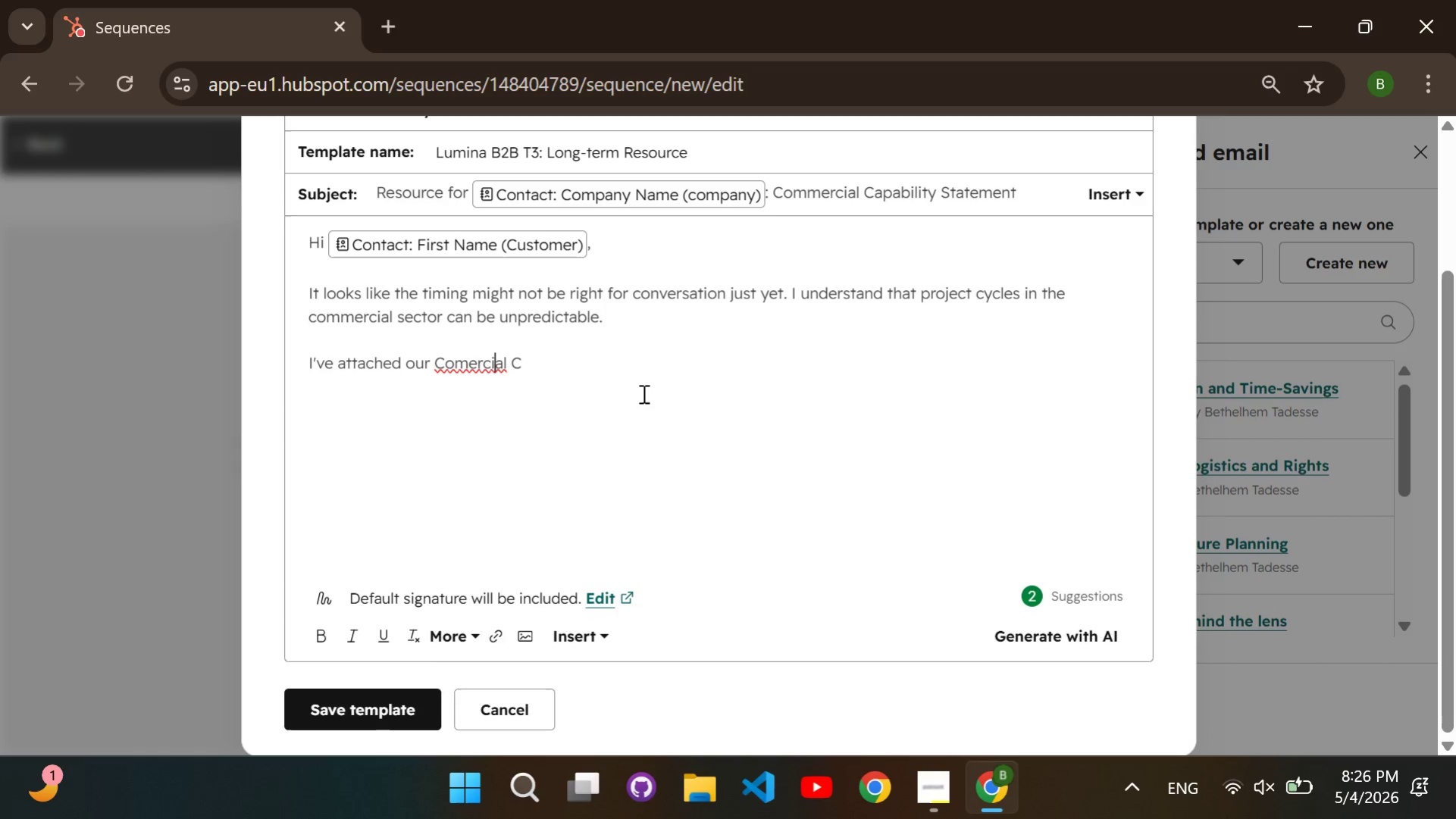 
key(ArrowLeft)
 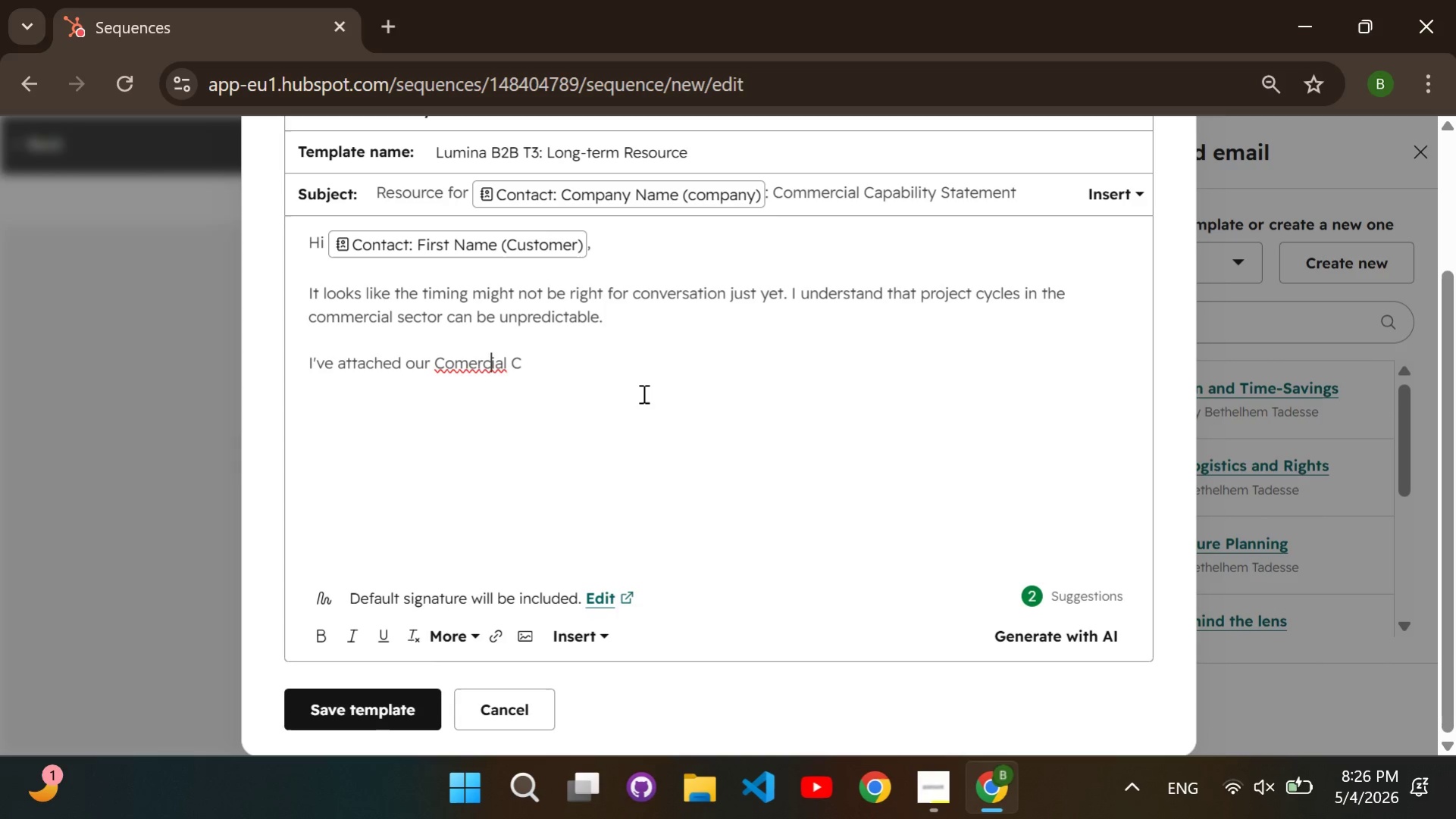 
key(ArrowLeft)
 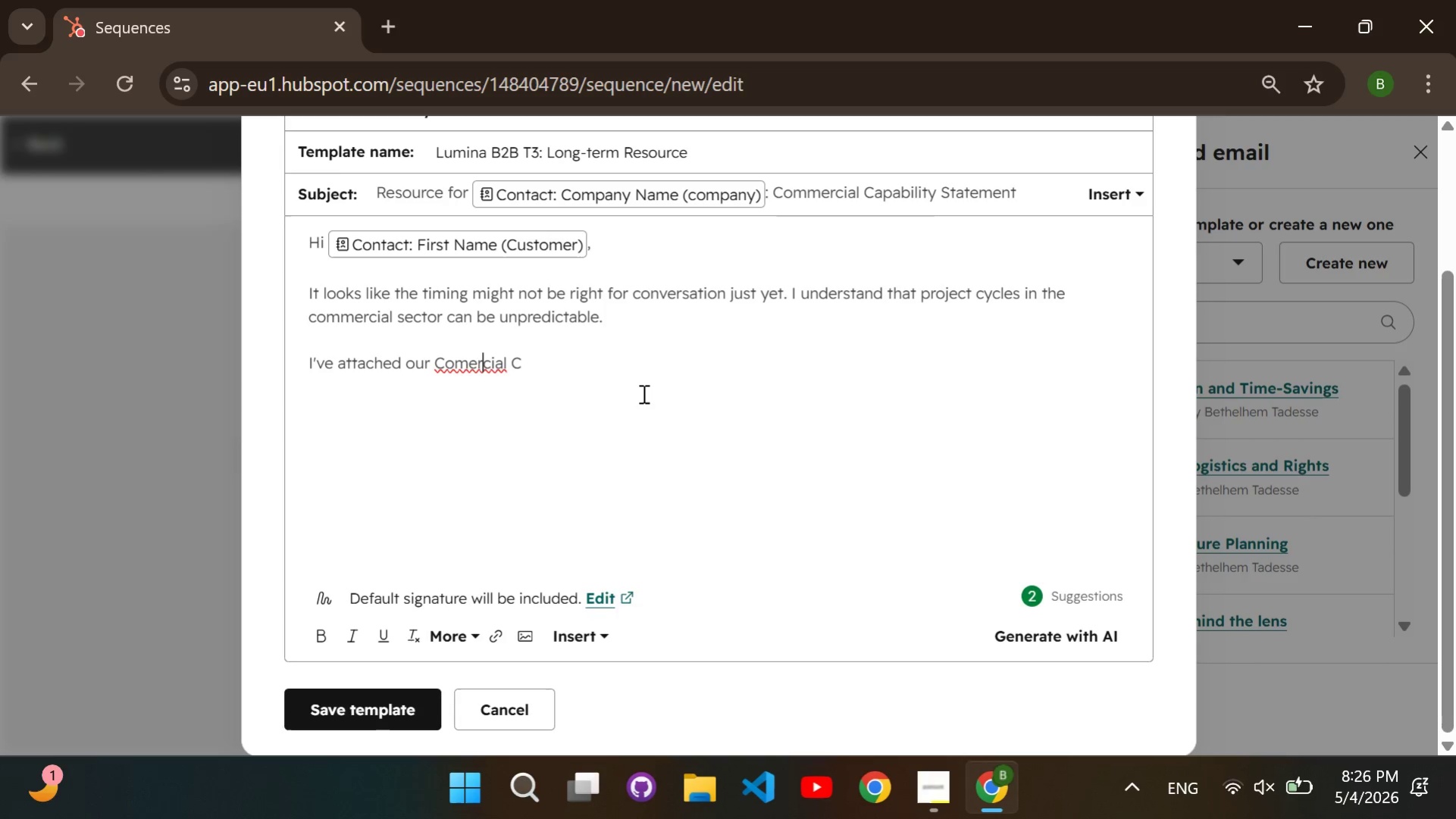 
key(ArrowLeft)
 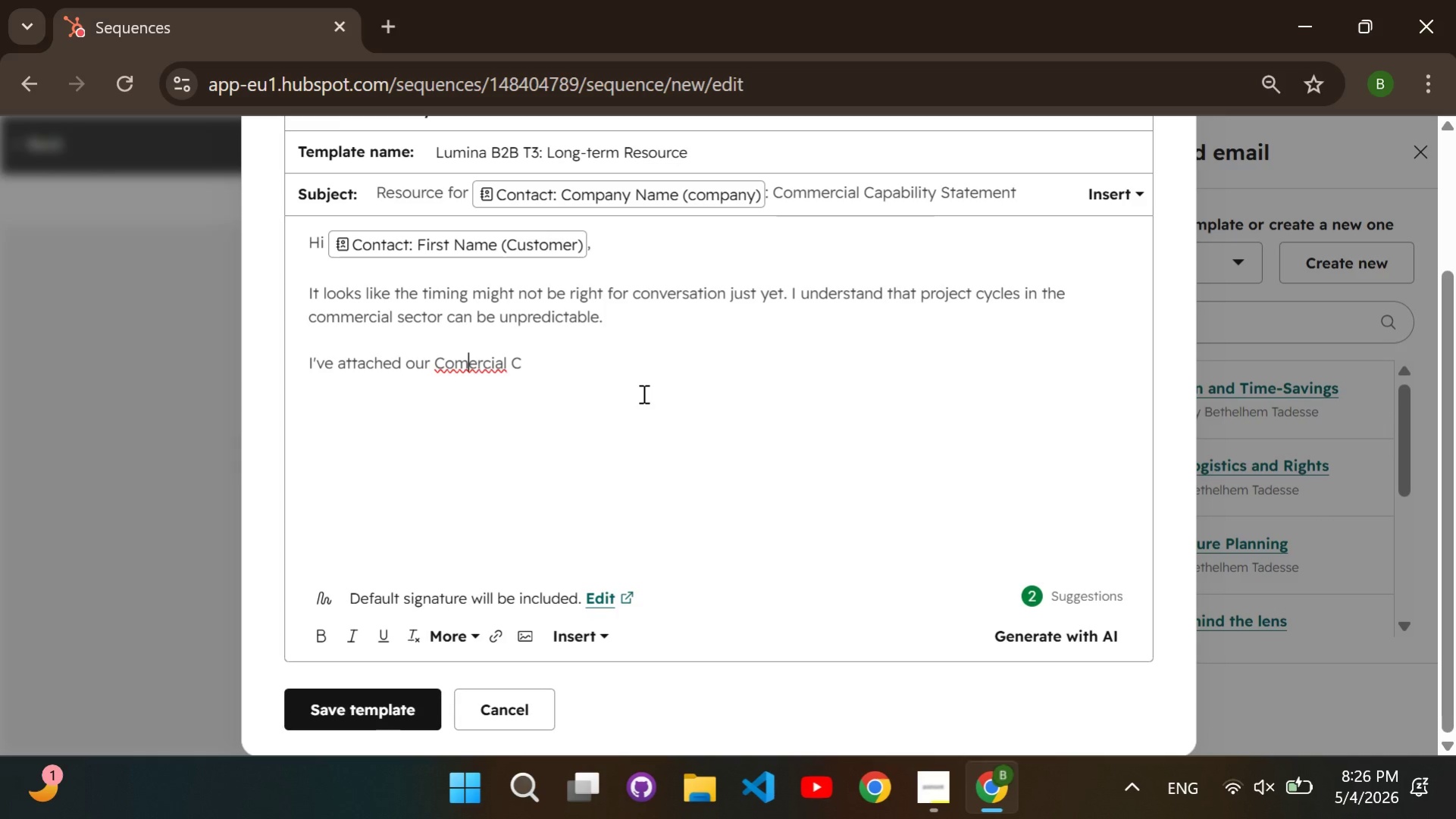 
key(ArrowLeft)
 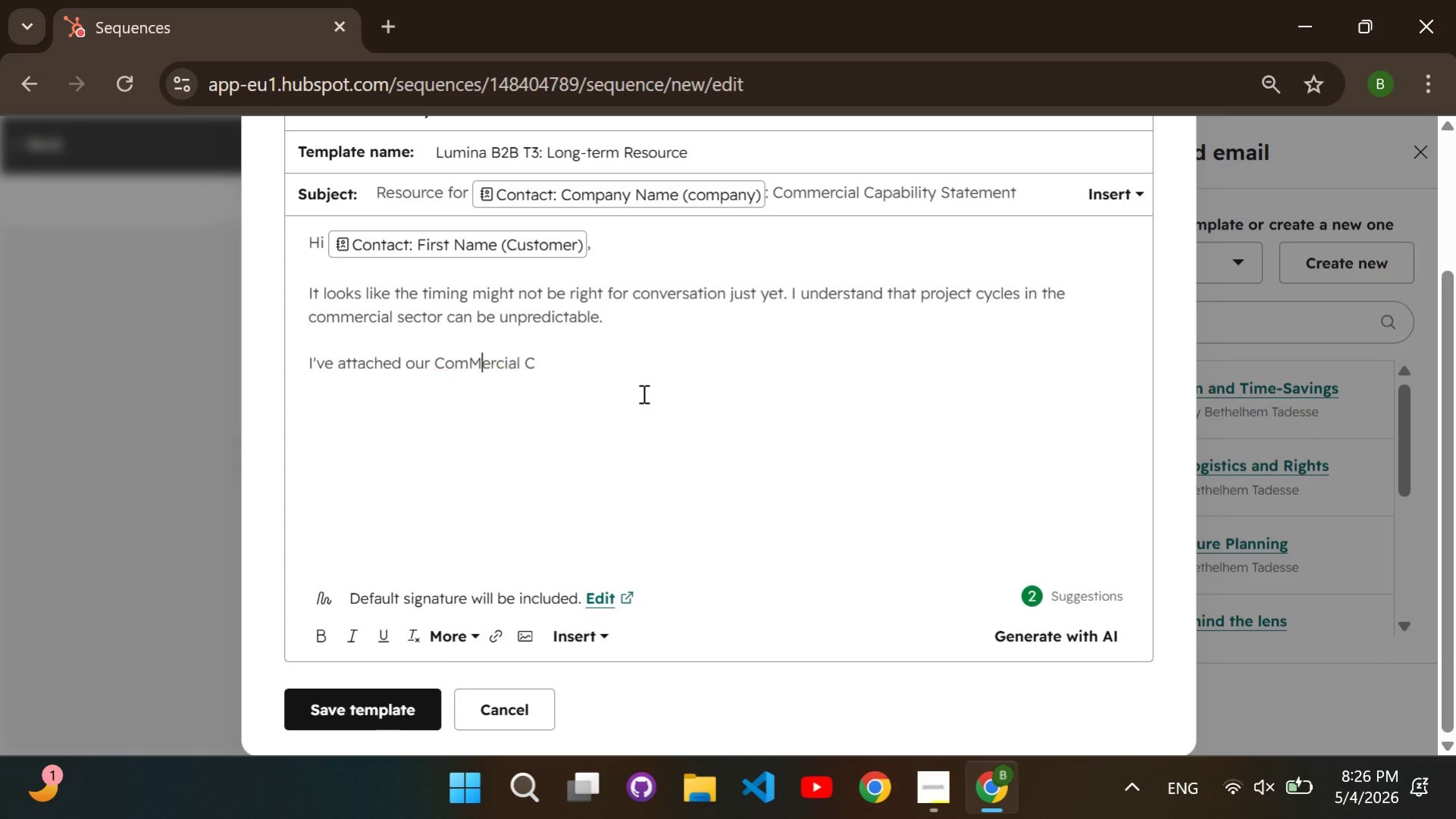 
key(M)
 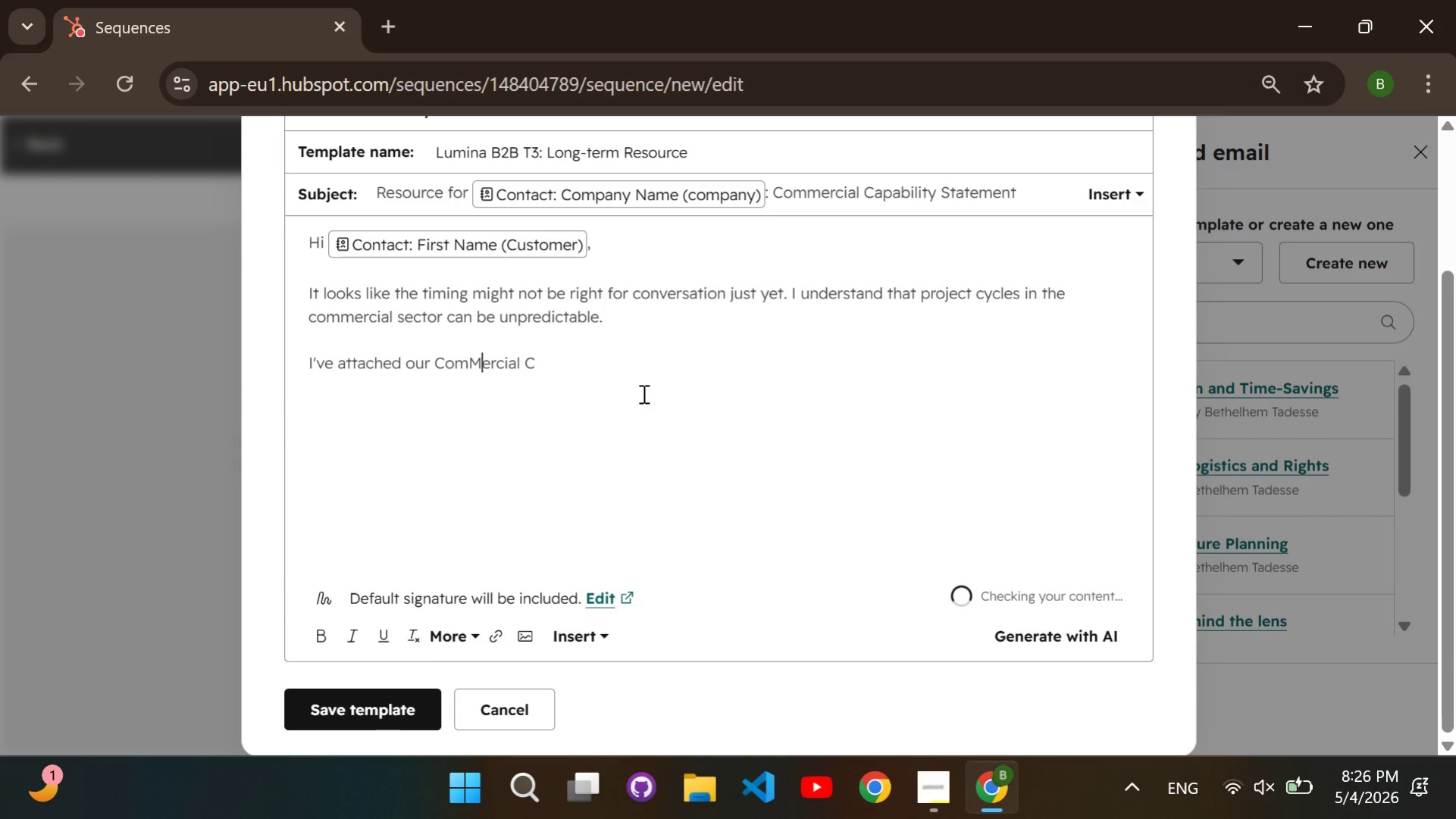 
key(ArrowRight)
 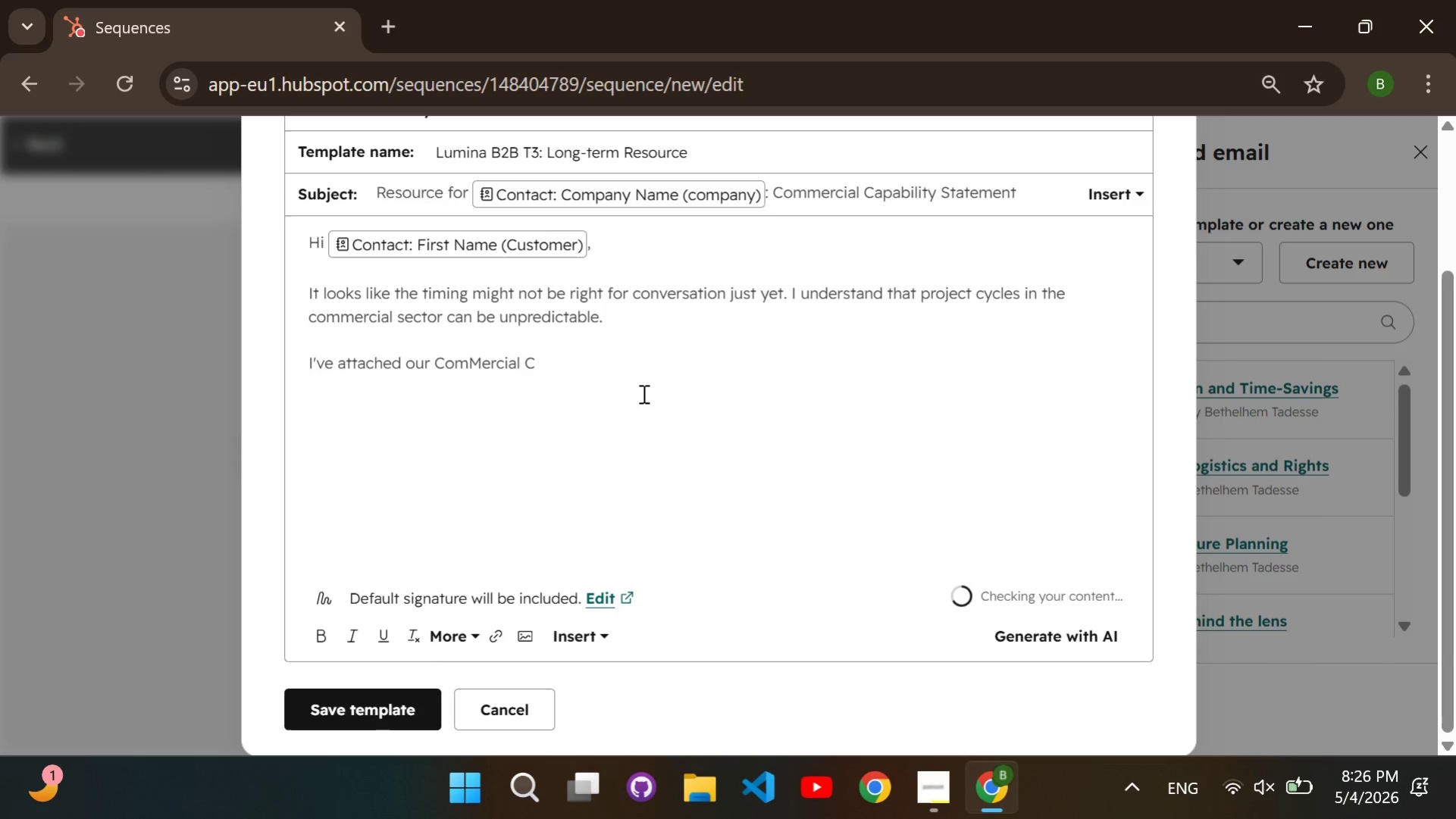 
key(ArrowLeft)
 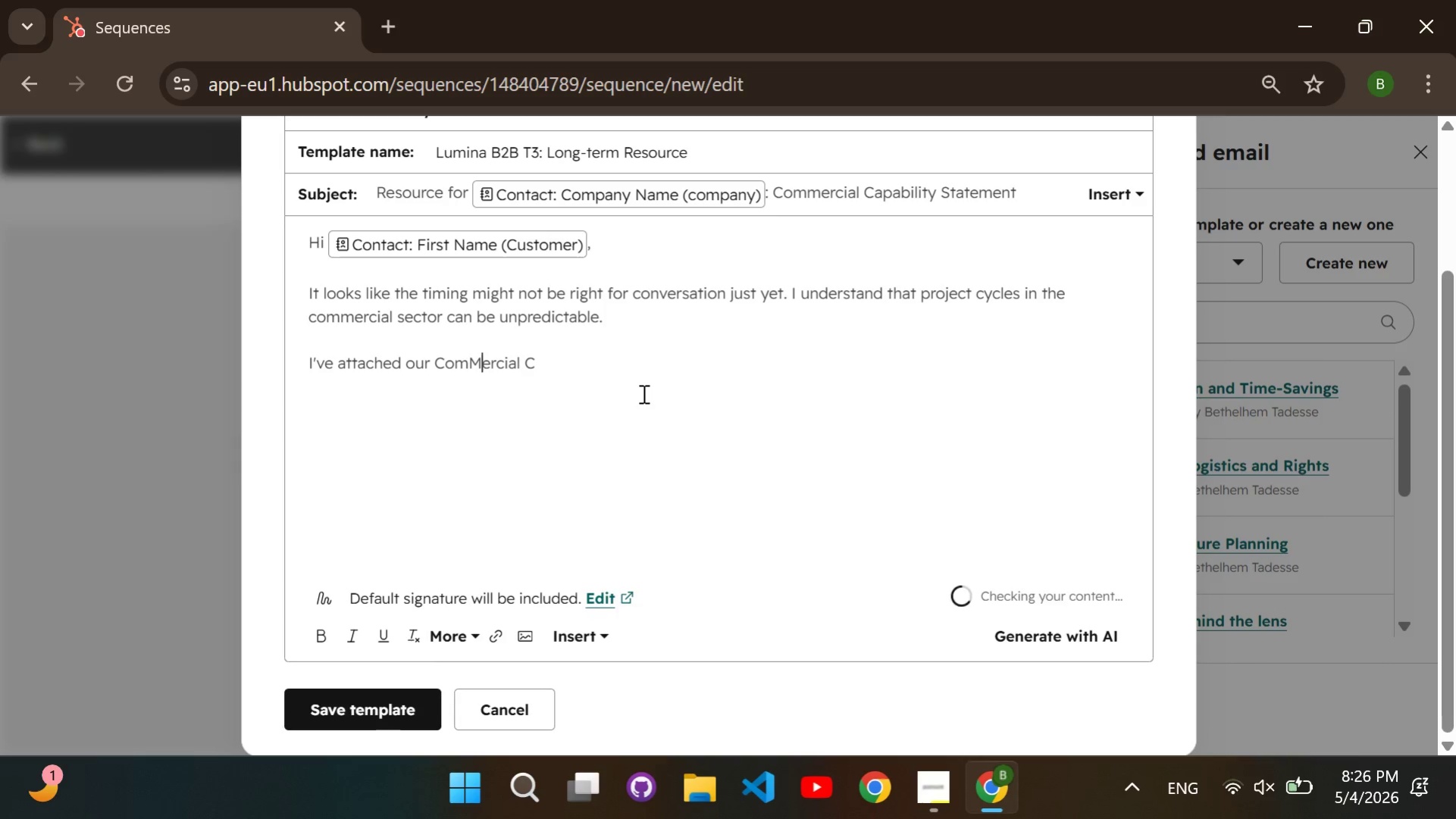 
key(Backspace)
 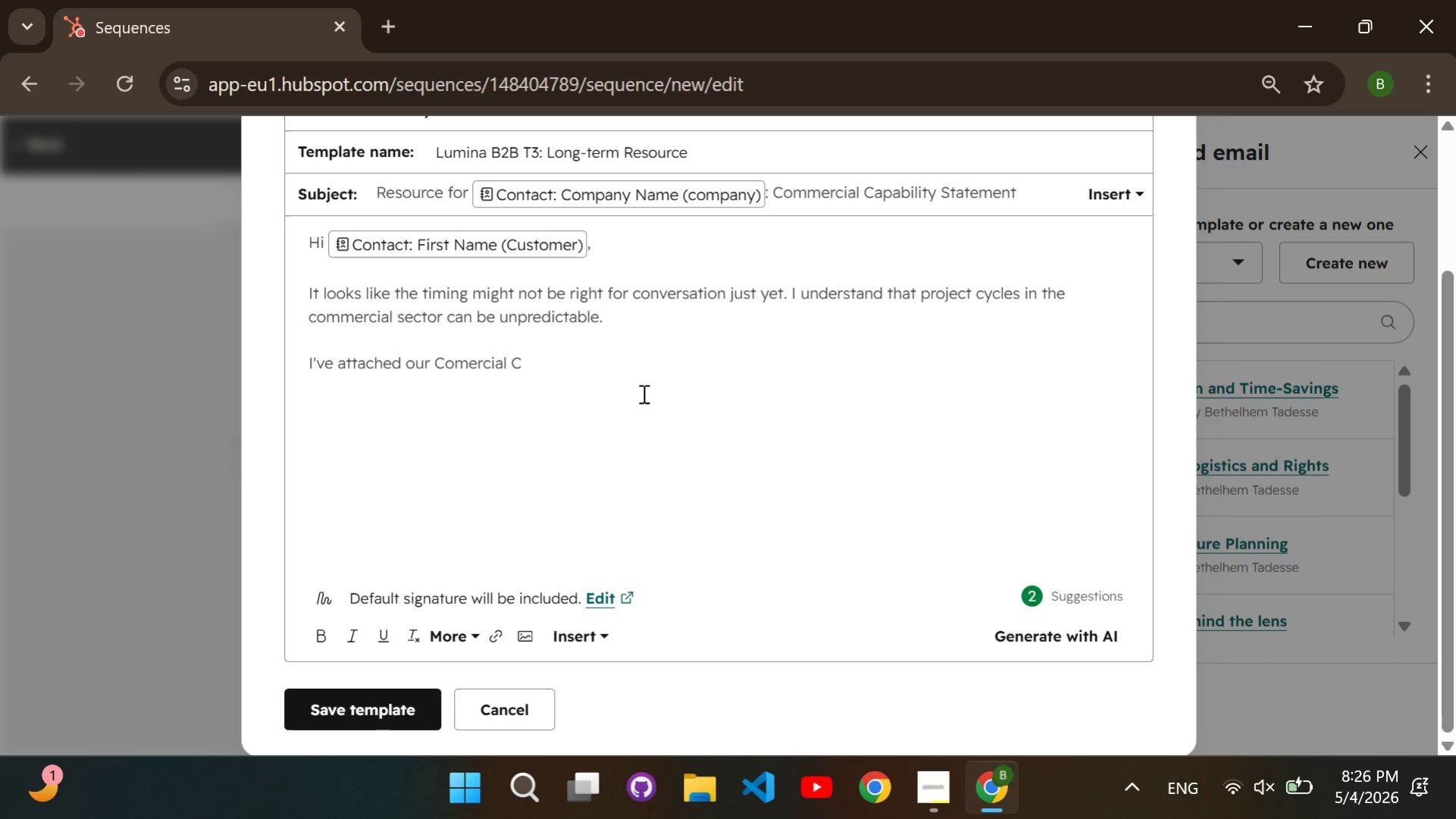 
key(CapsLock)
 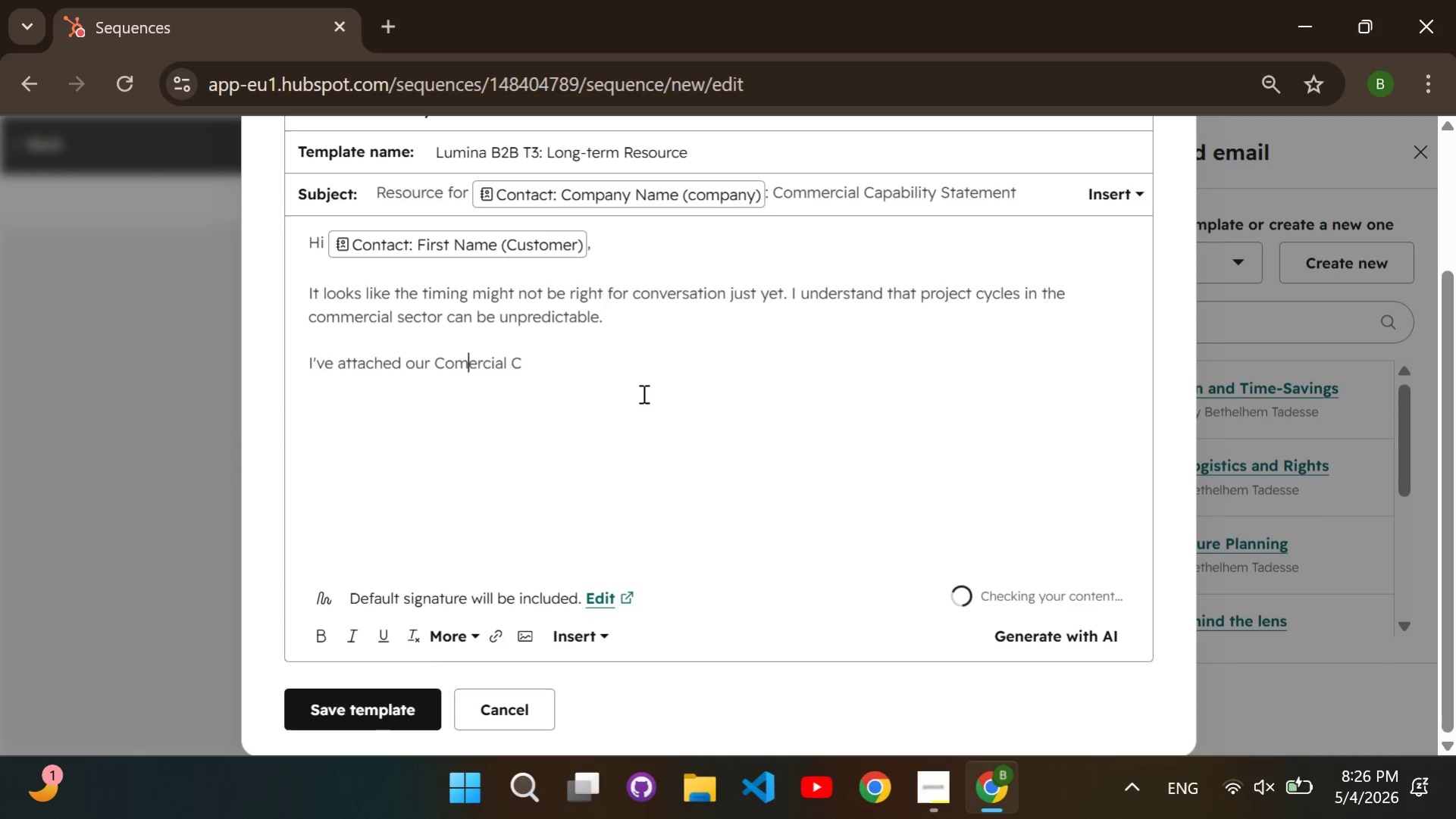 
key(M)
 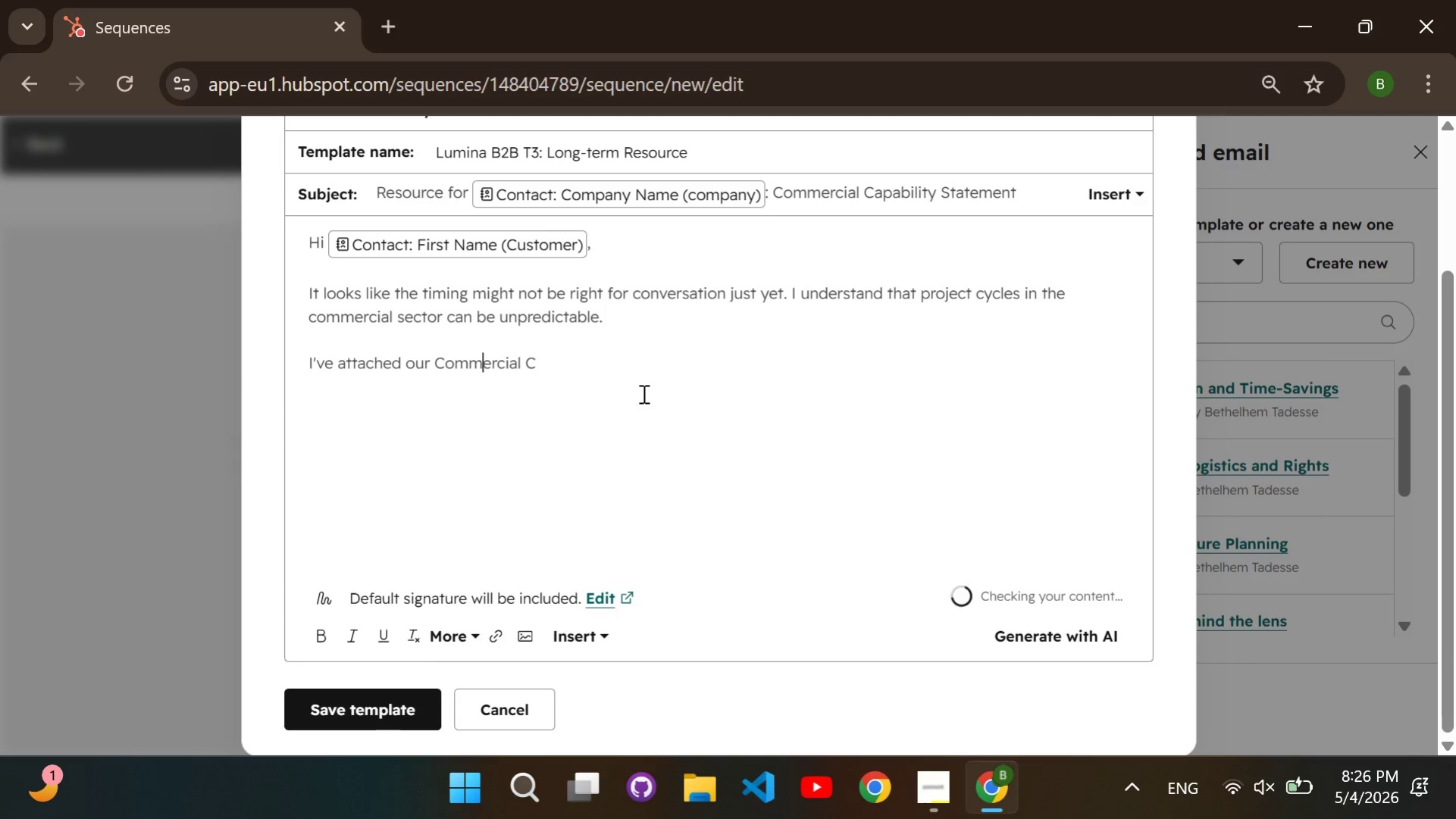 
key(ArrowRight)
 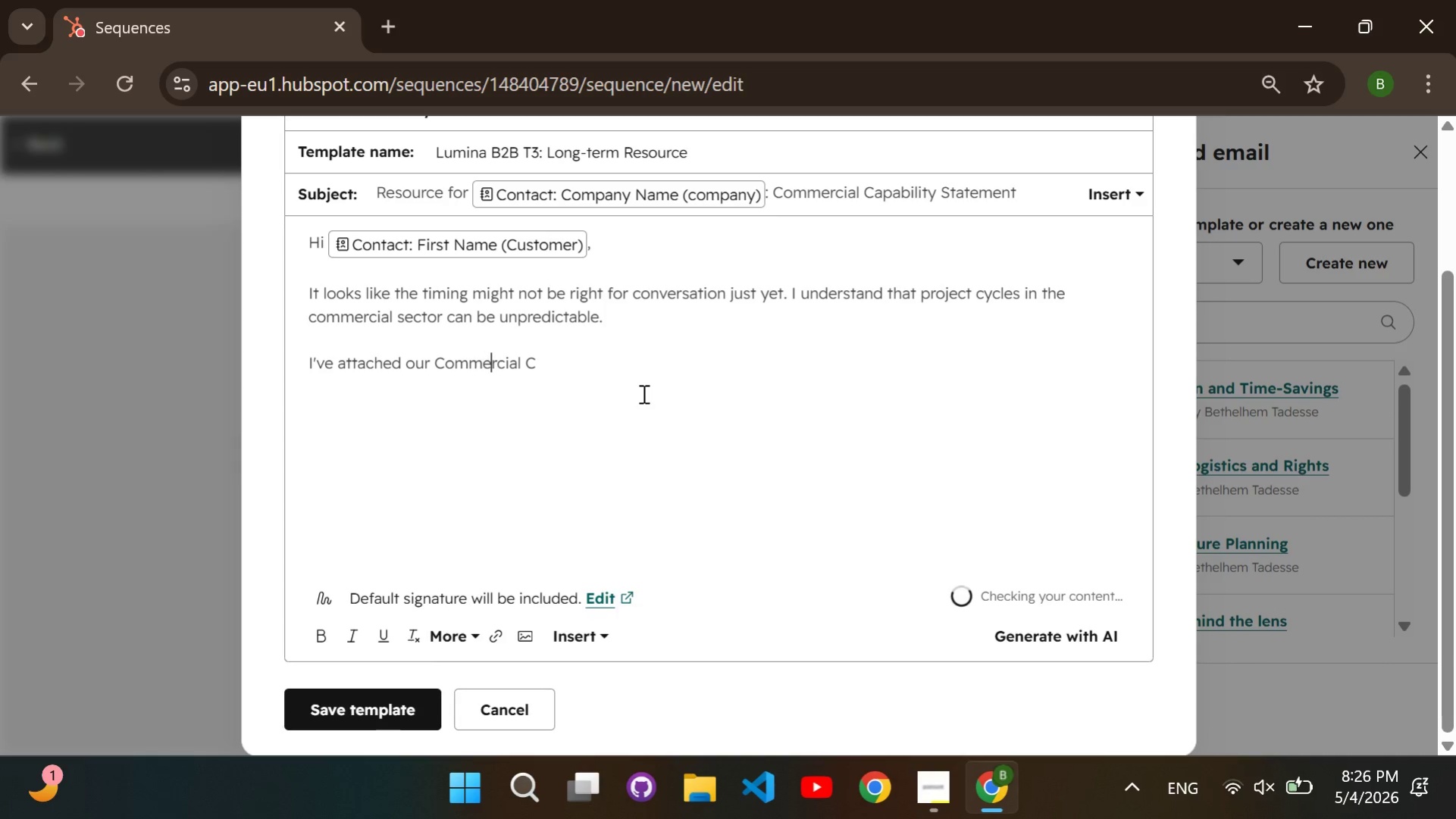 
key(ArrowRight)
 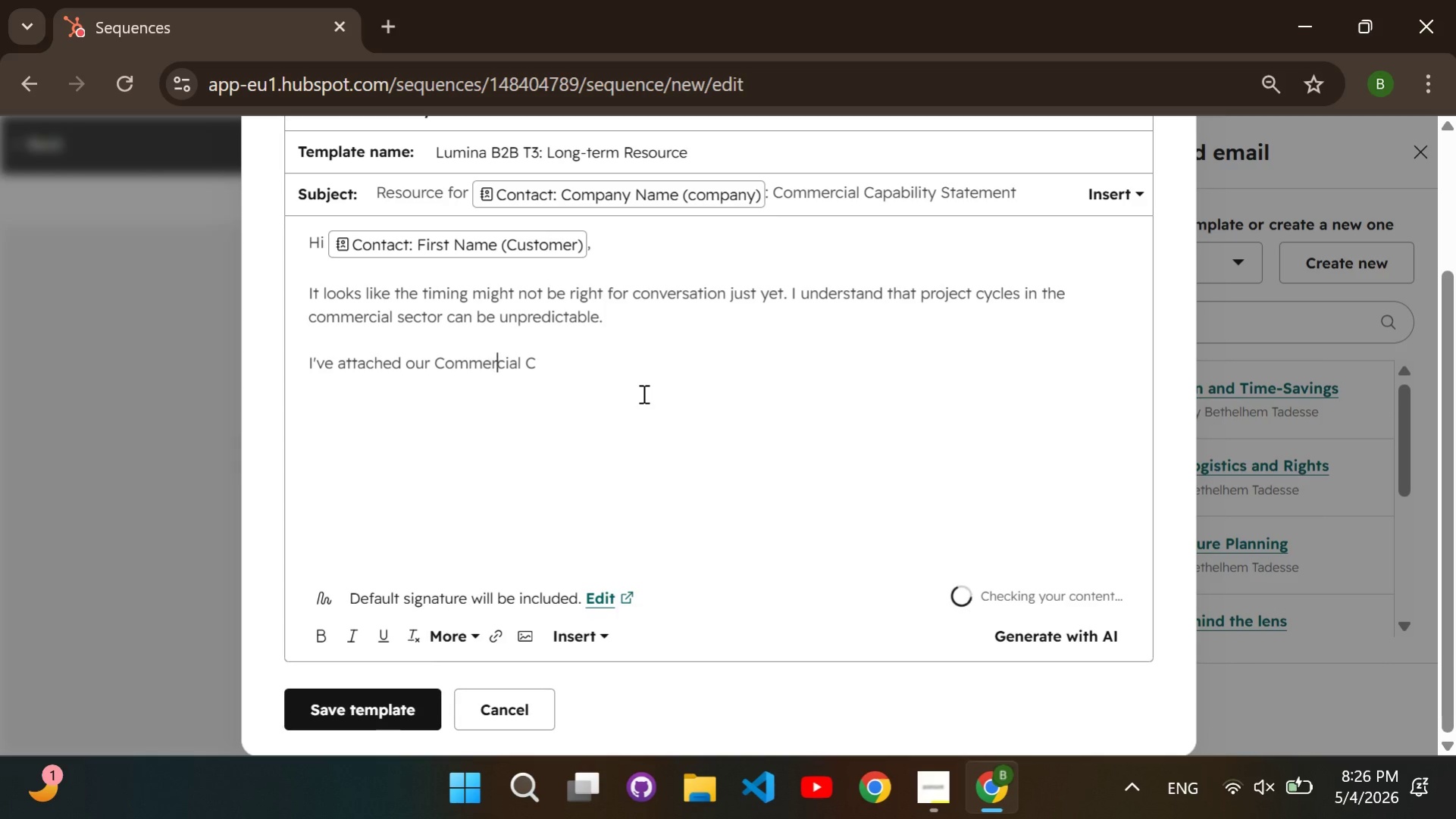 
key(ArrowRight)
 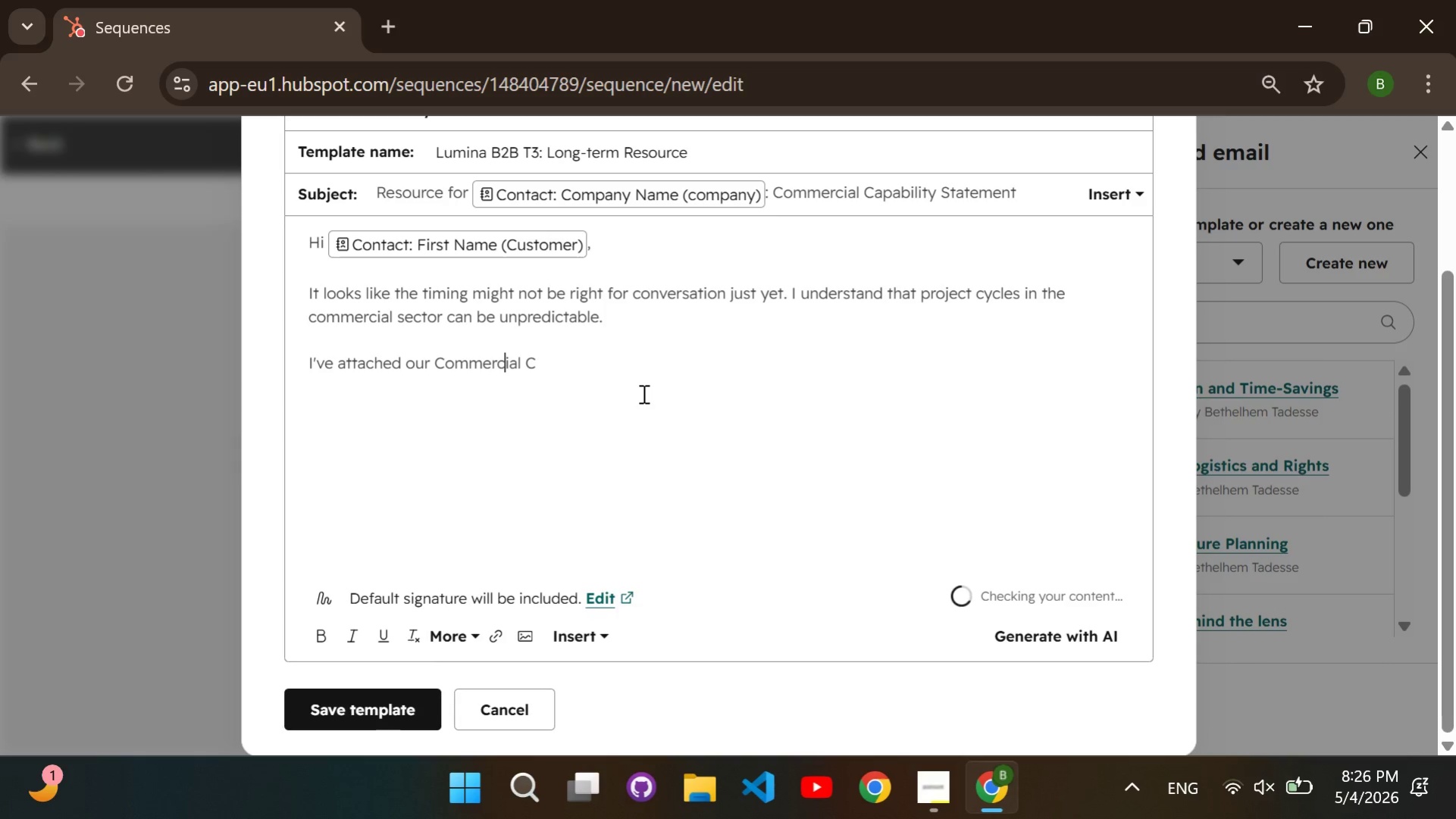 
key(ArrowRight)
 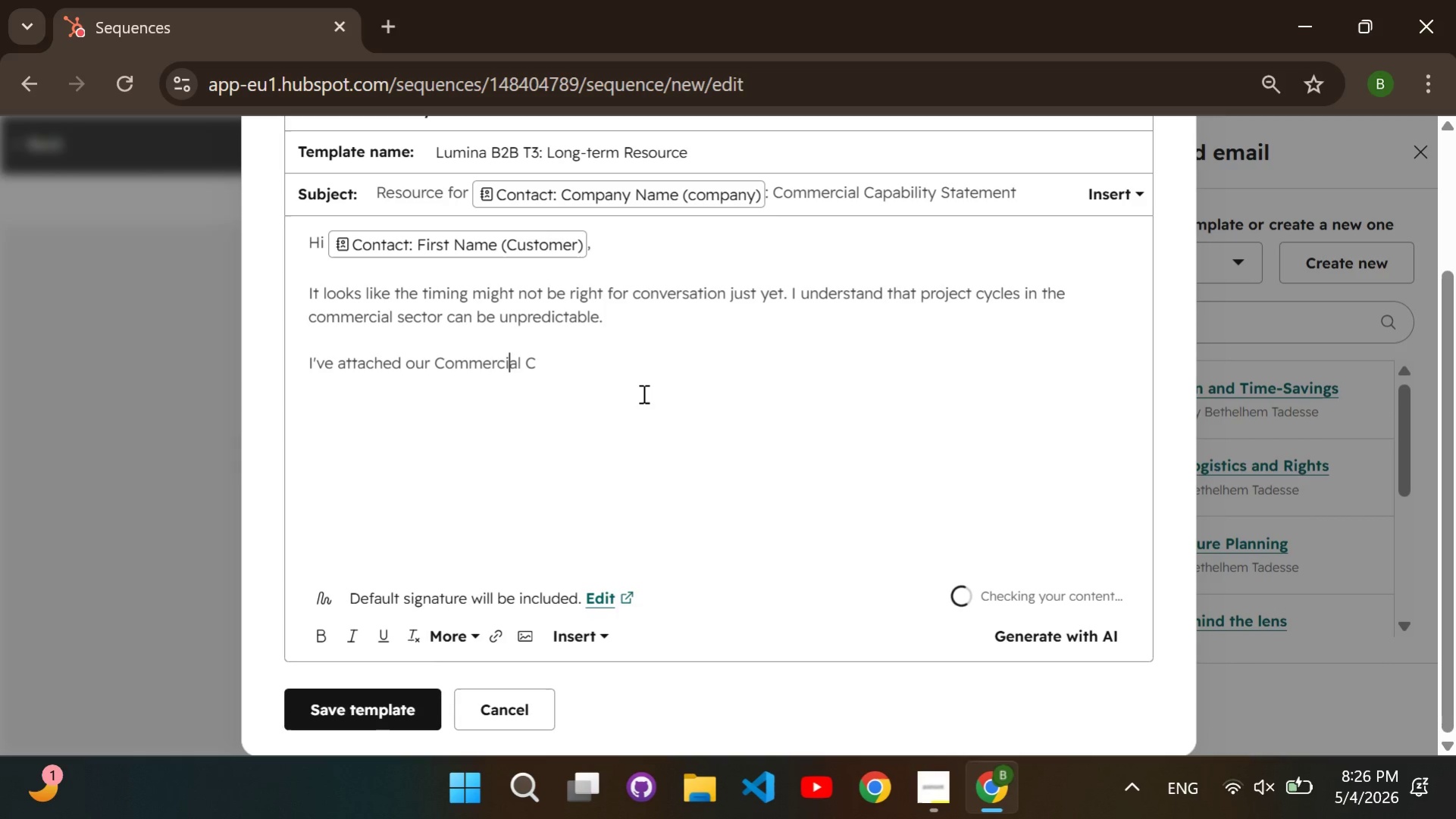 
key(ArrowRight)
 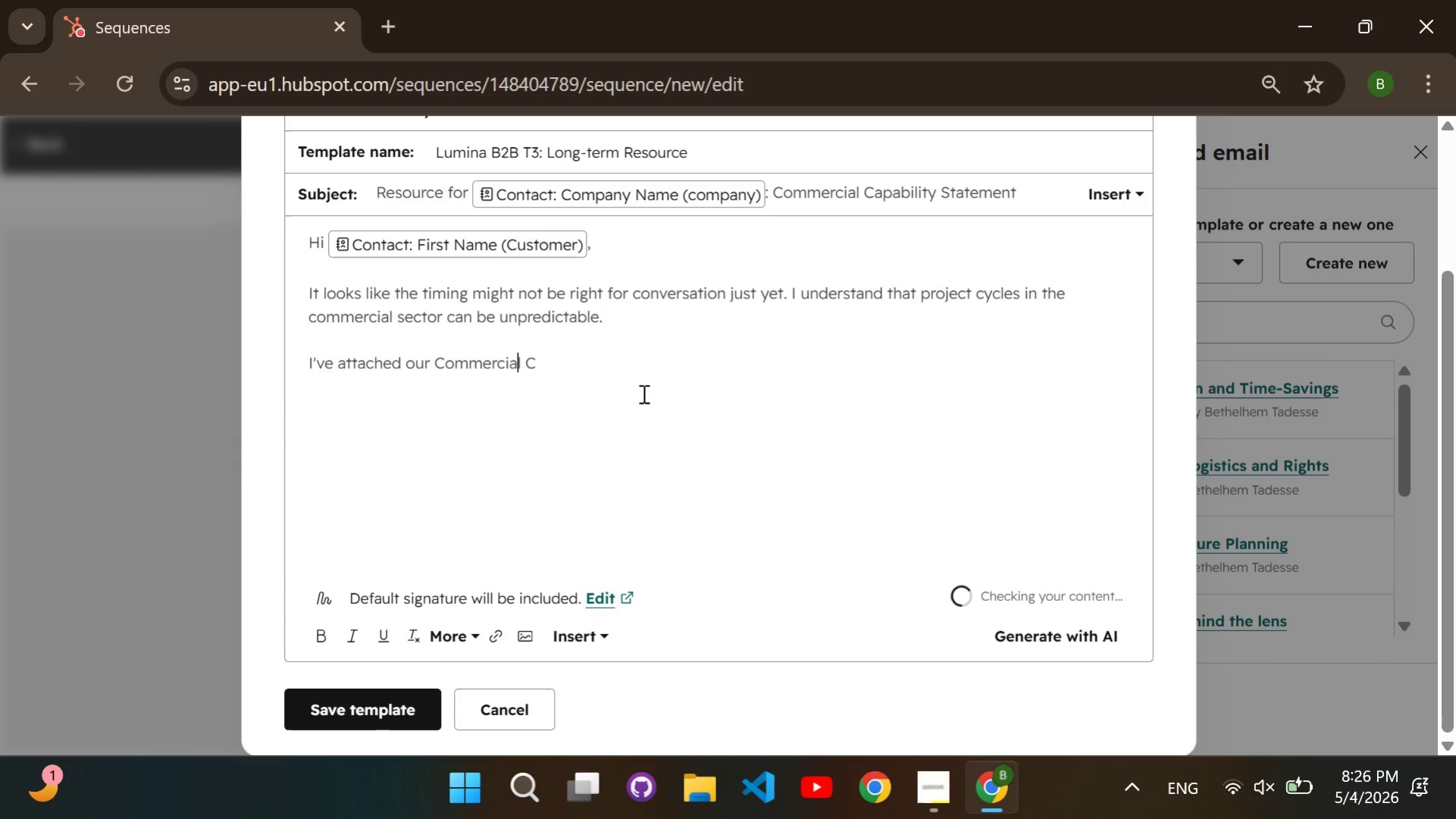 
key(ArrowRight)
 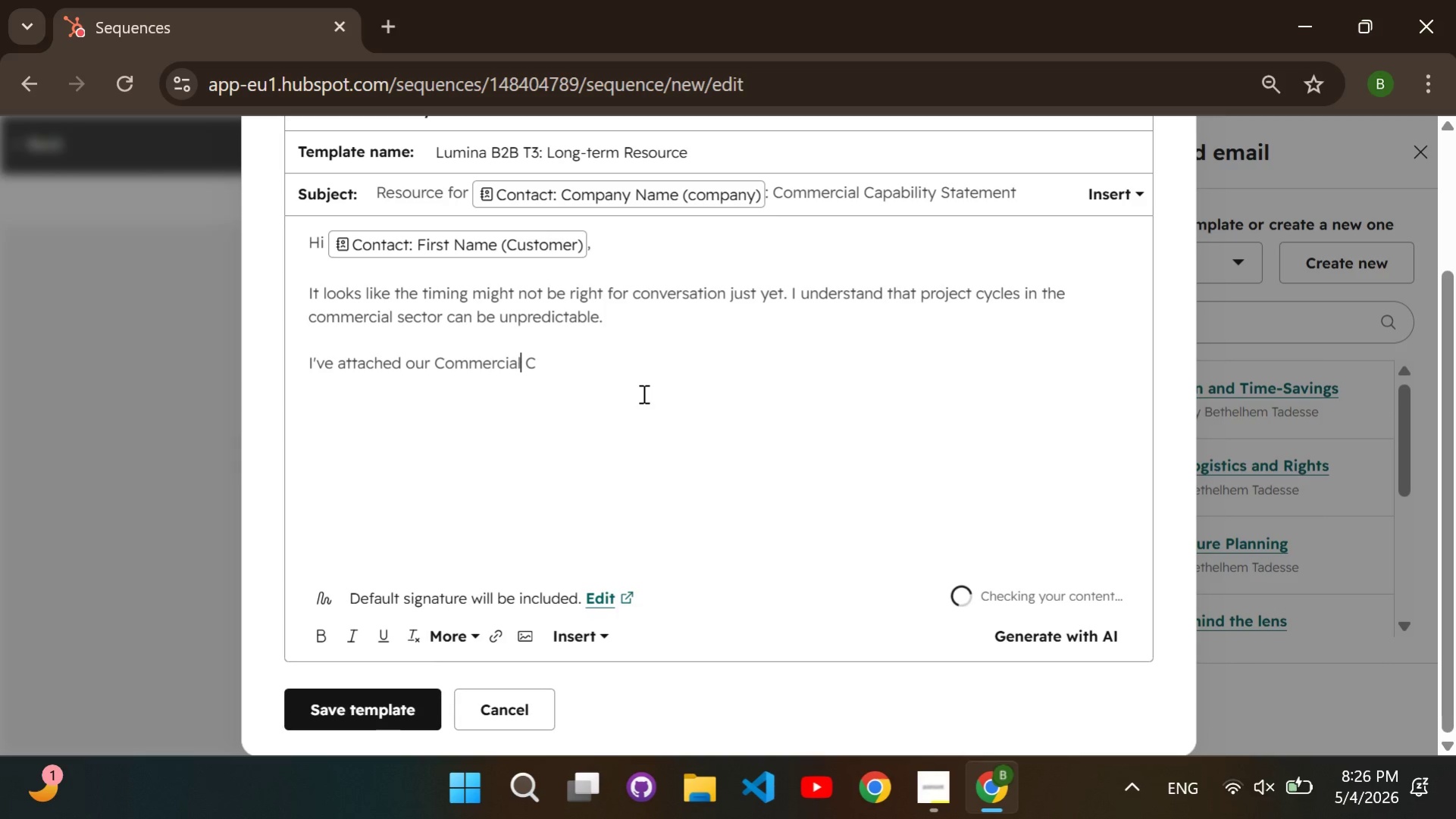 
key(ArrowRight)
 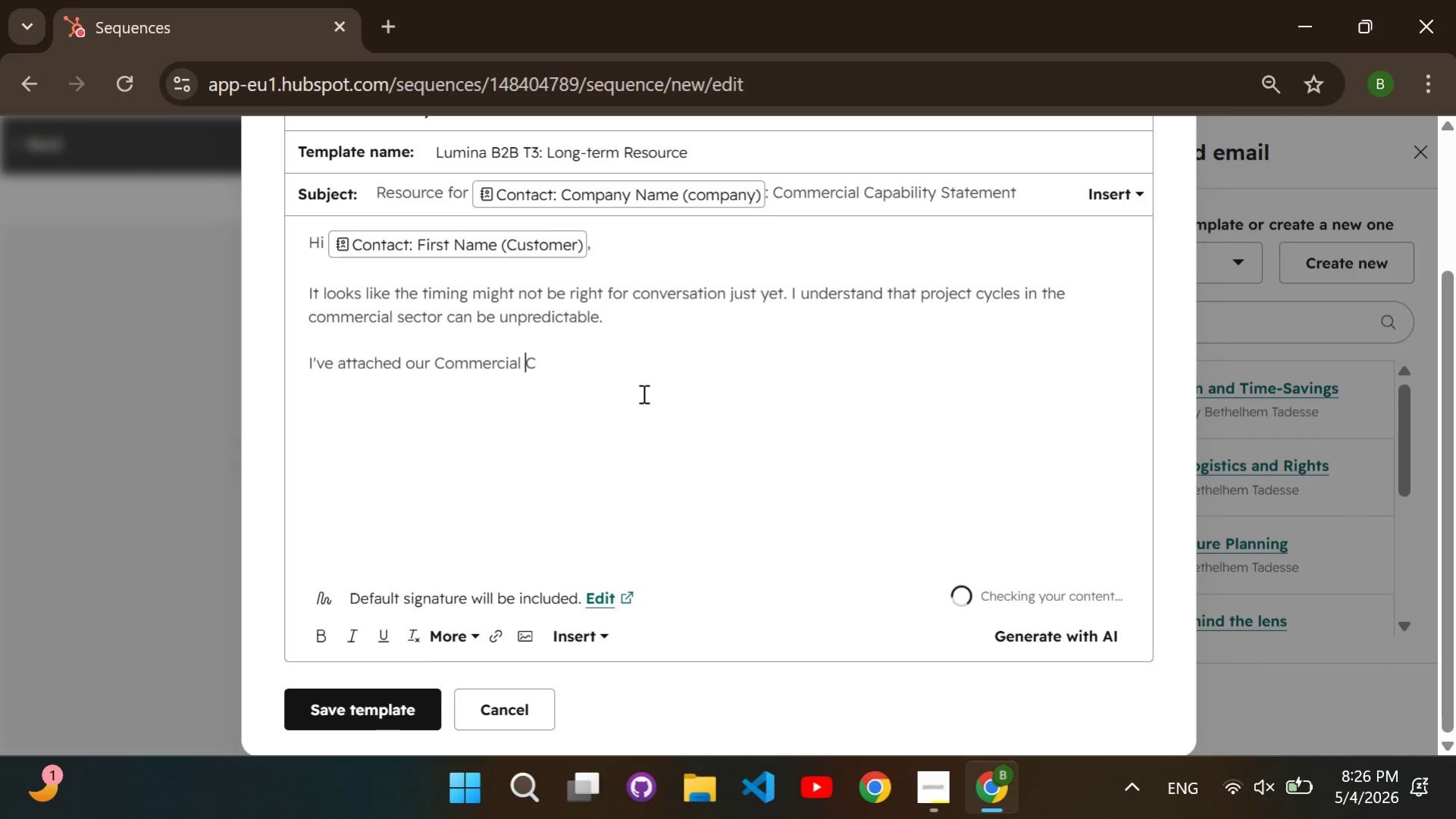 
key(ArrowRight)
 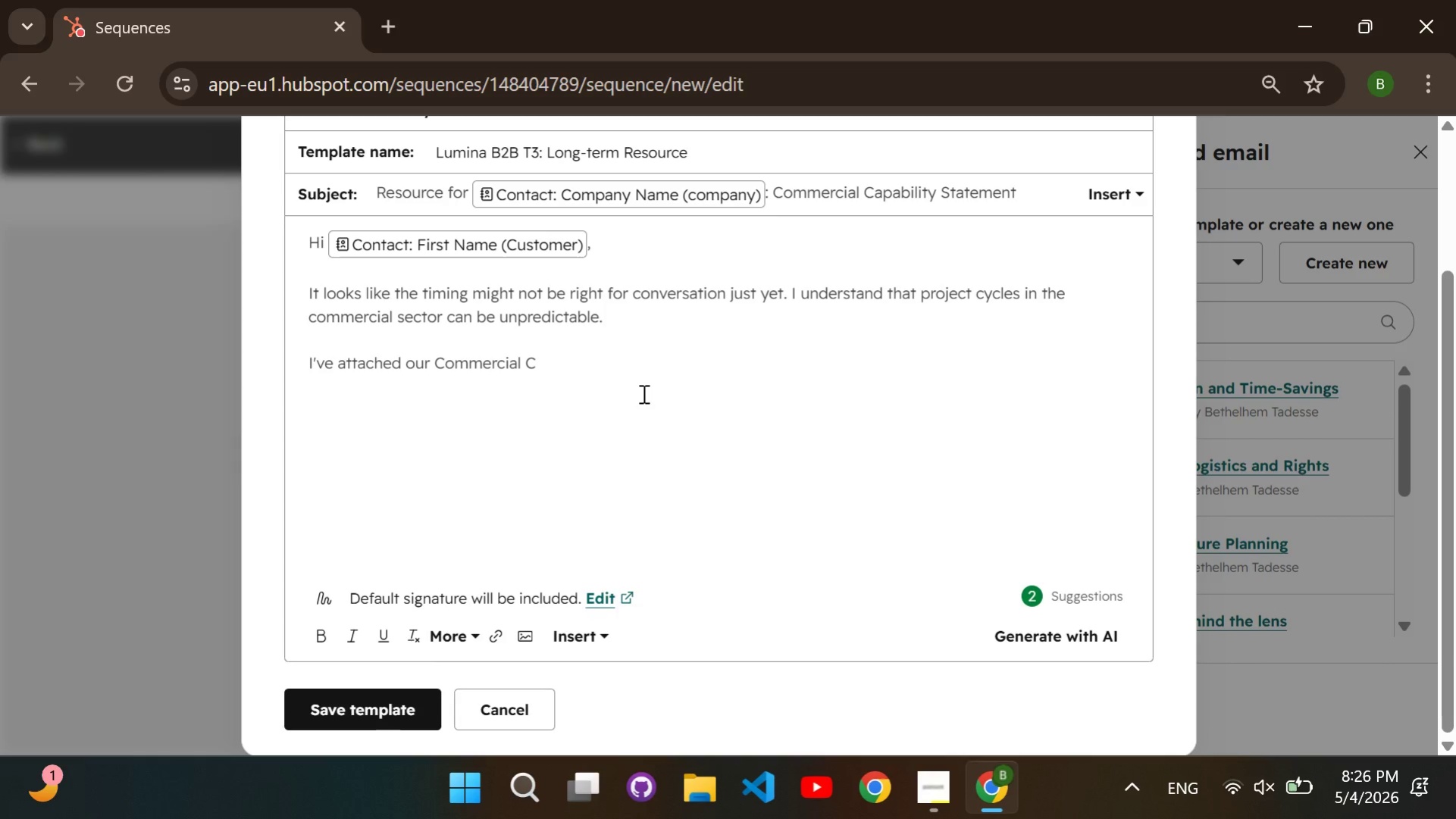 
type(ab)
key(Backspace)
type(pability Statement to this emai. It outlines our fleet capabilities, insurance coverages, and the specific )
 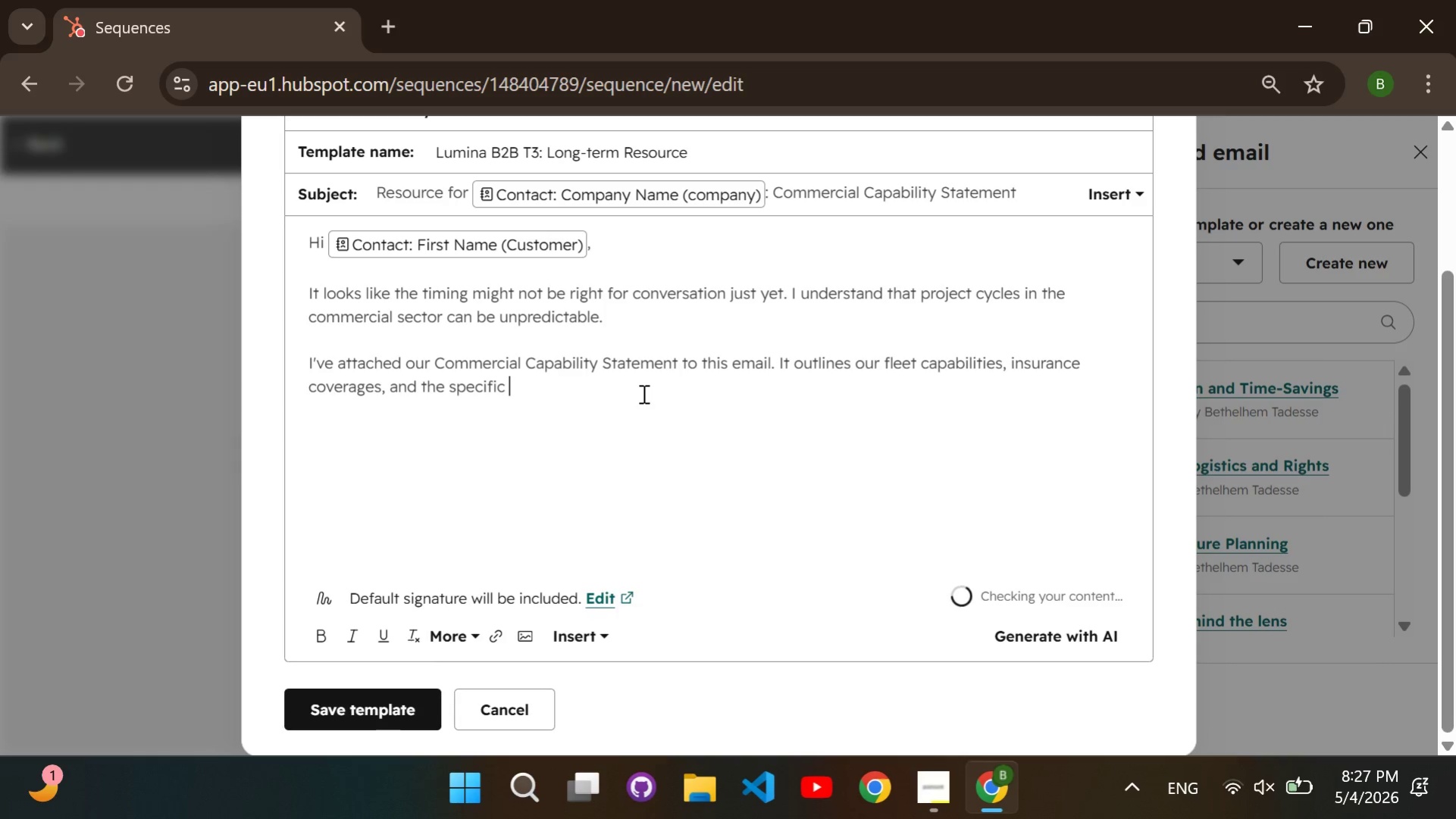 
double_click([569, 641])
 